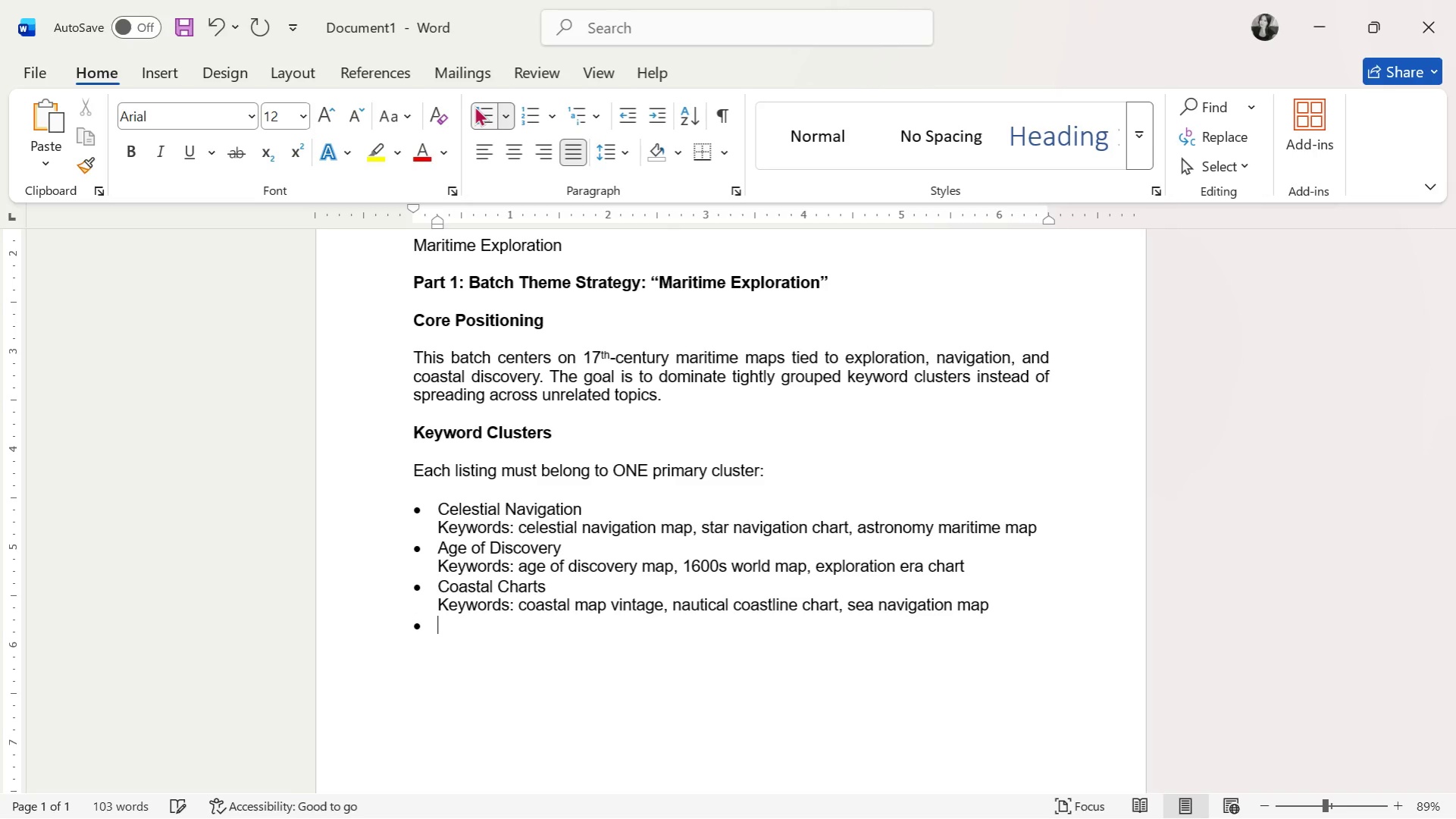 
type(Trade Routes)
 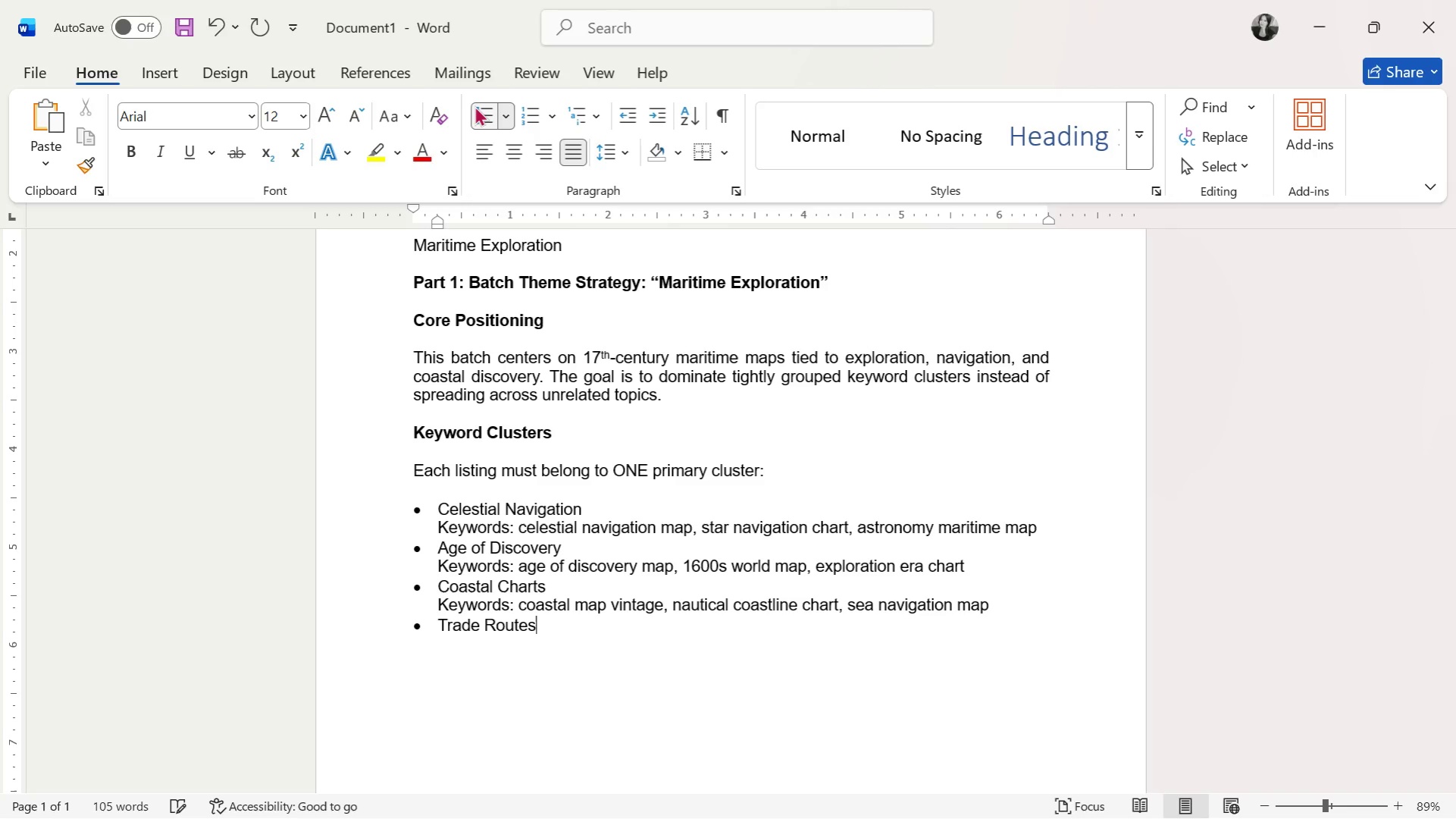 
key(Enter)
 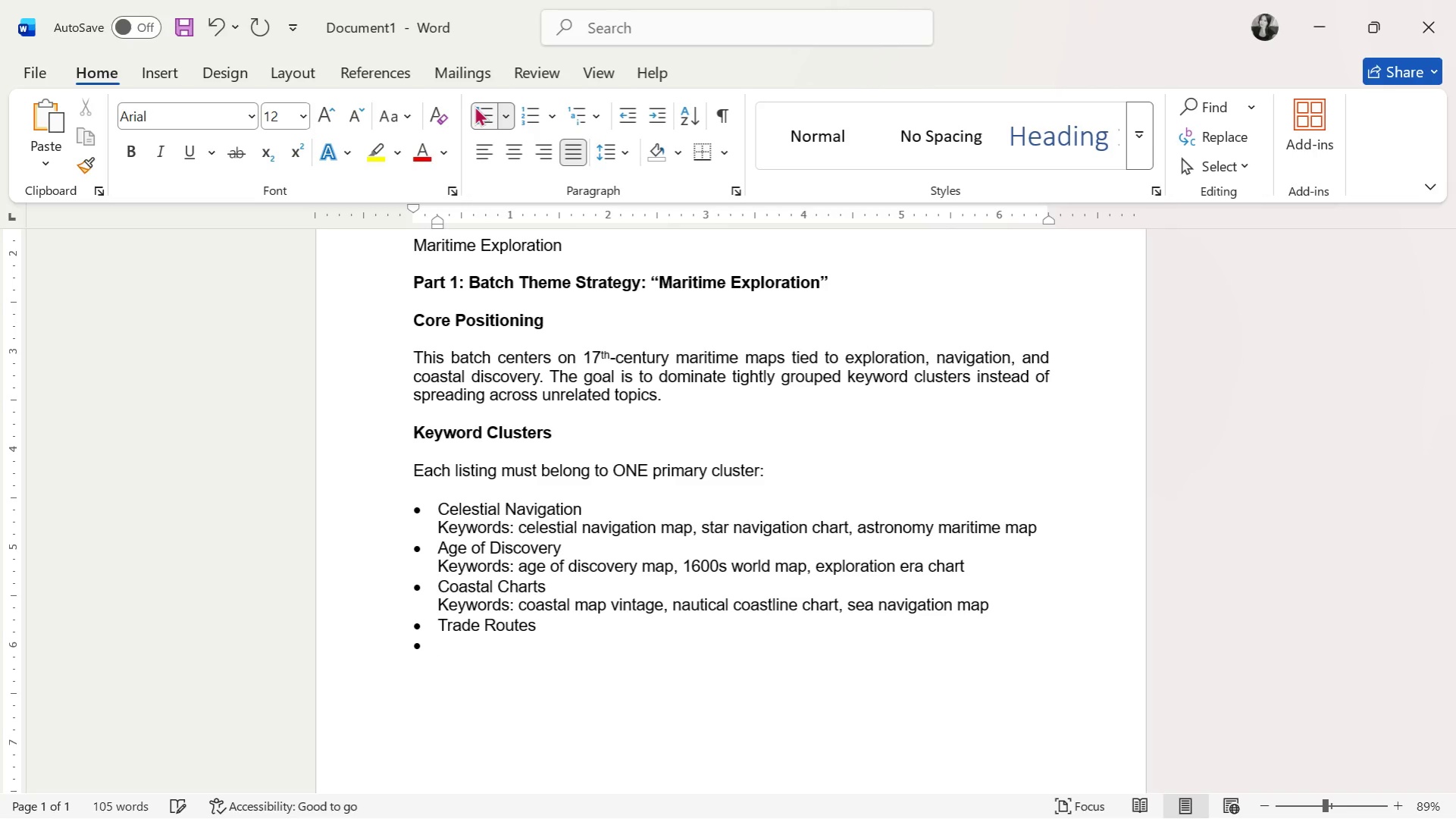 
key(Backspace)
type(Keywords)
key(Backspace)
type(s:)
 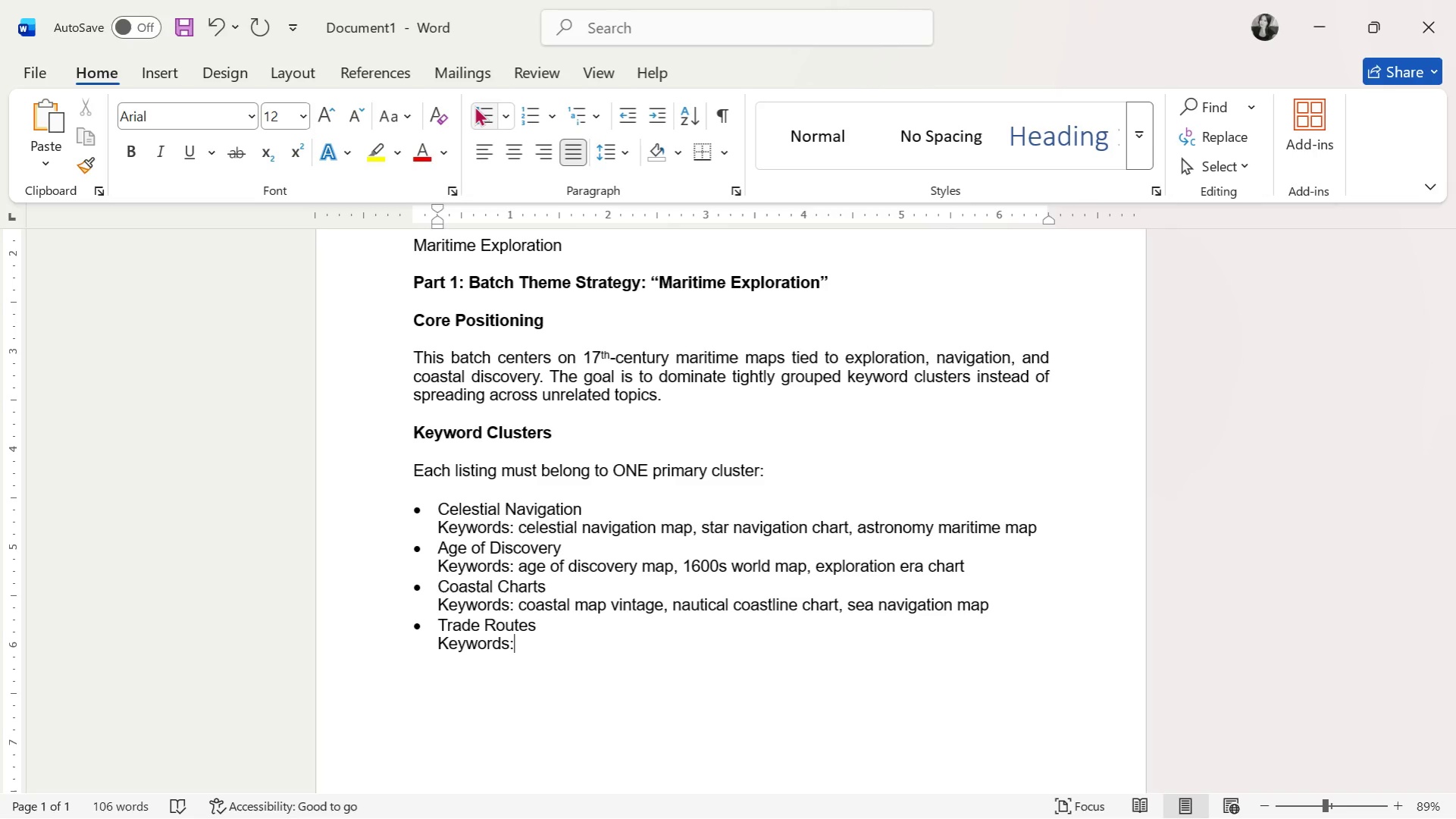 
wait(9.67)
 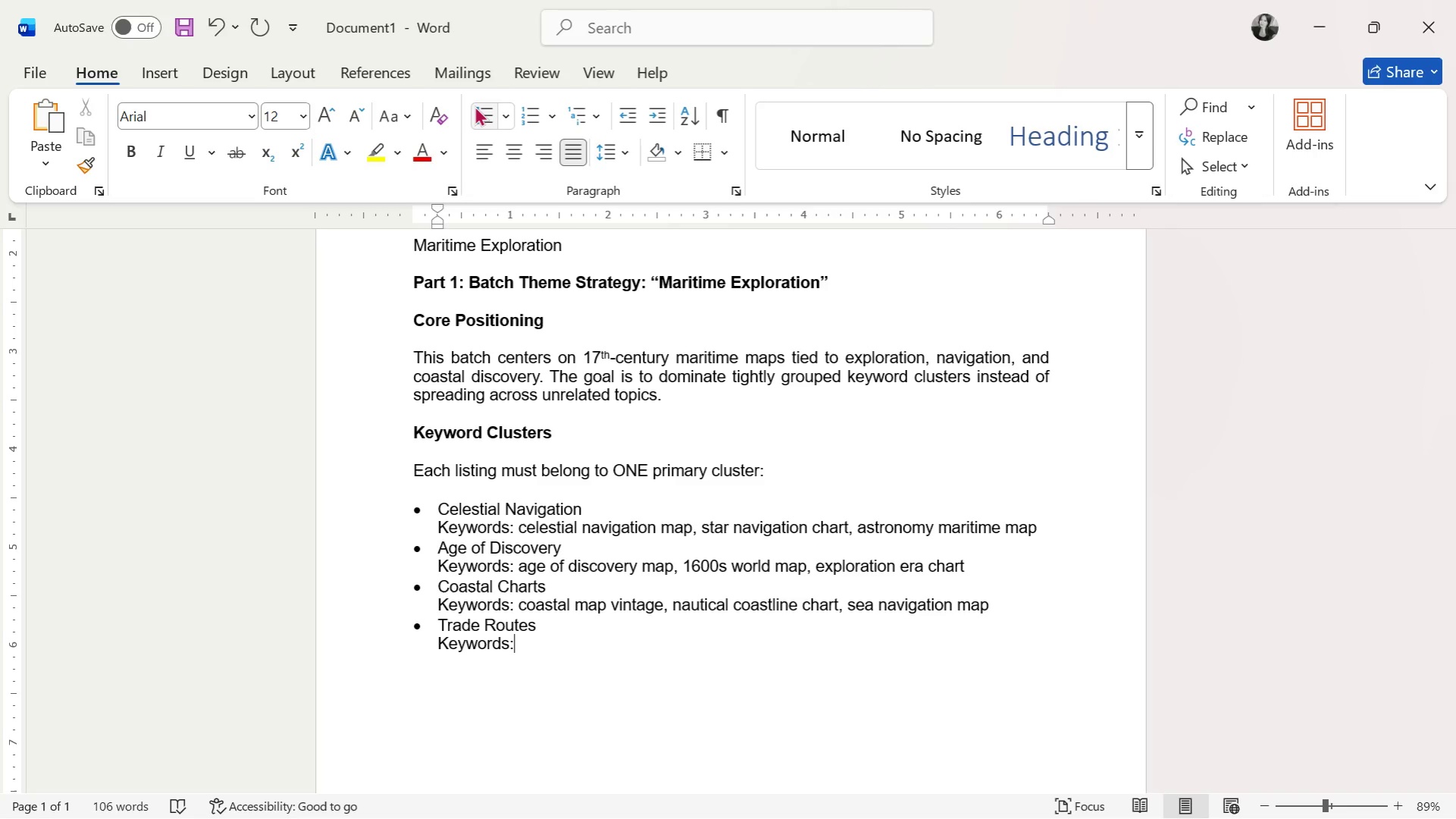 
type( spice trade map, maritime trade routes, old shipping lanes)
 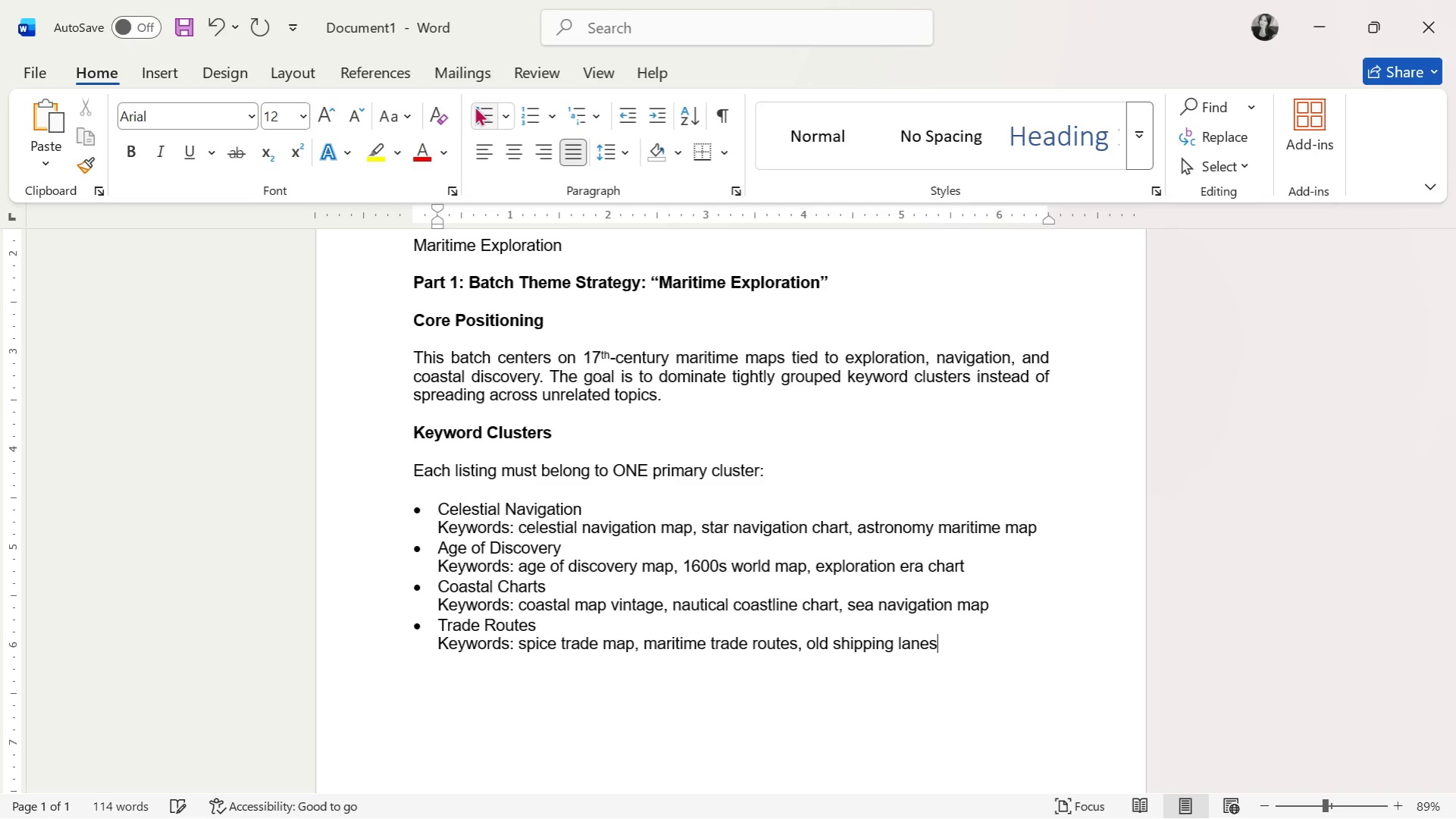 
key(Enter)
 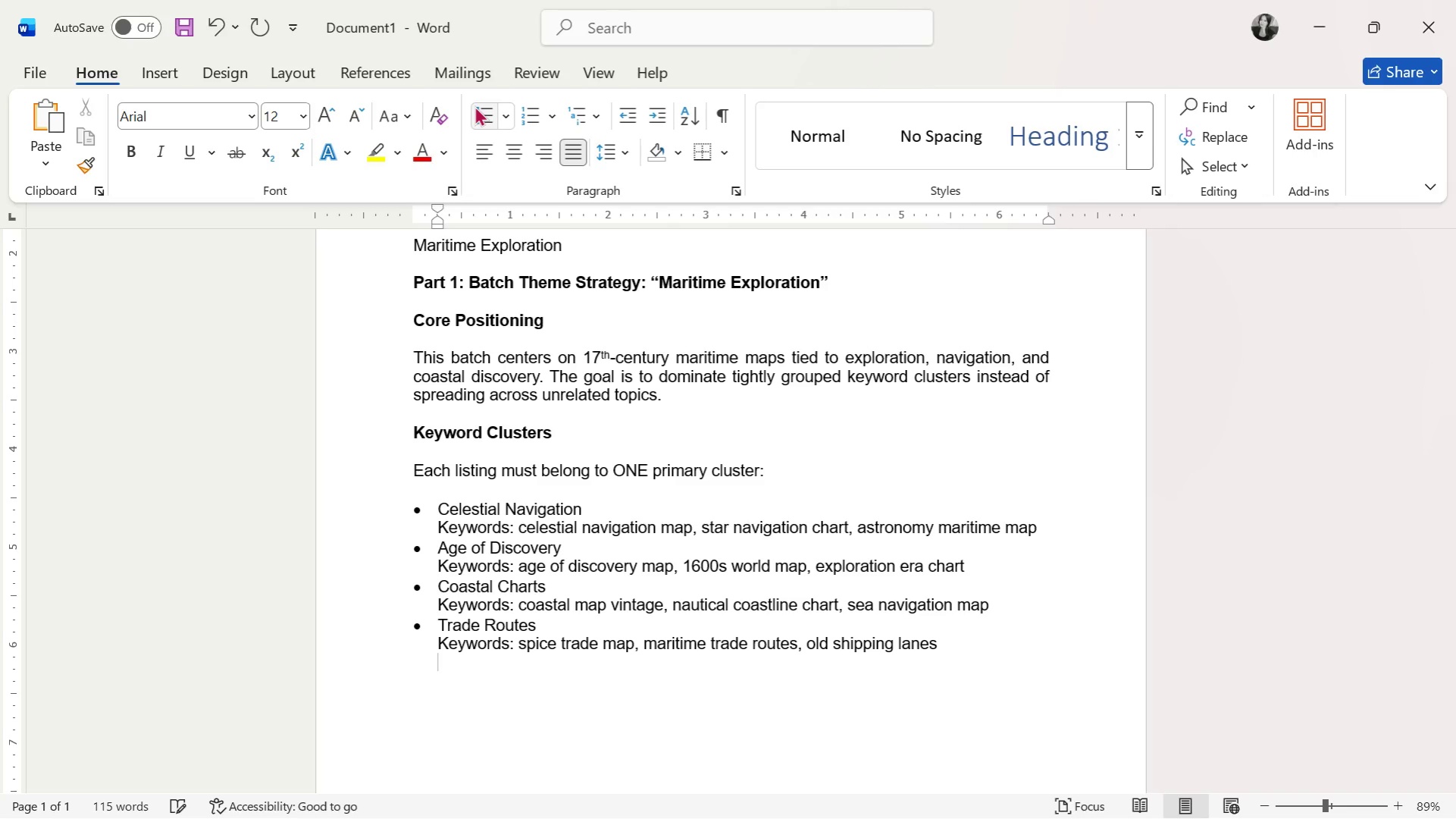 
key(Enter)
 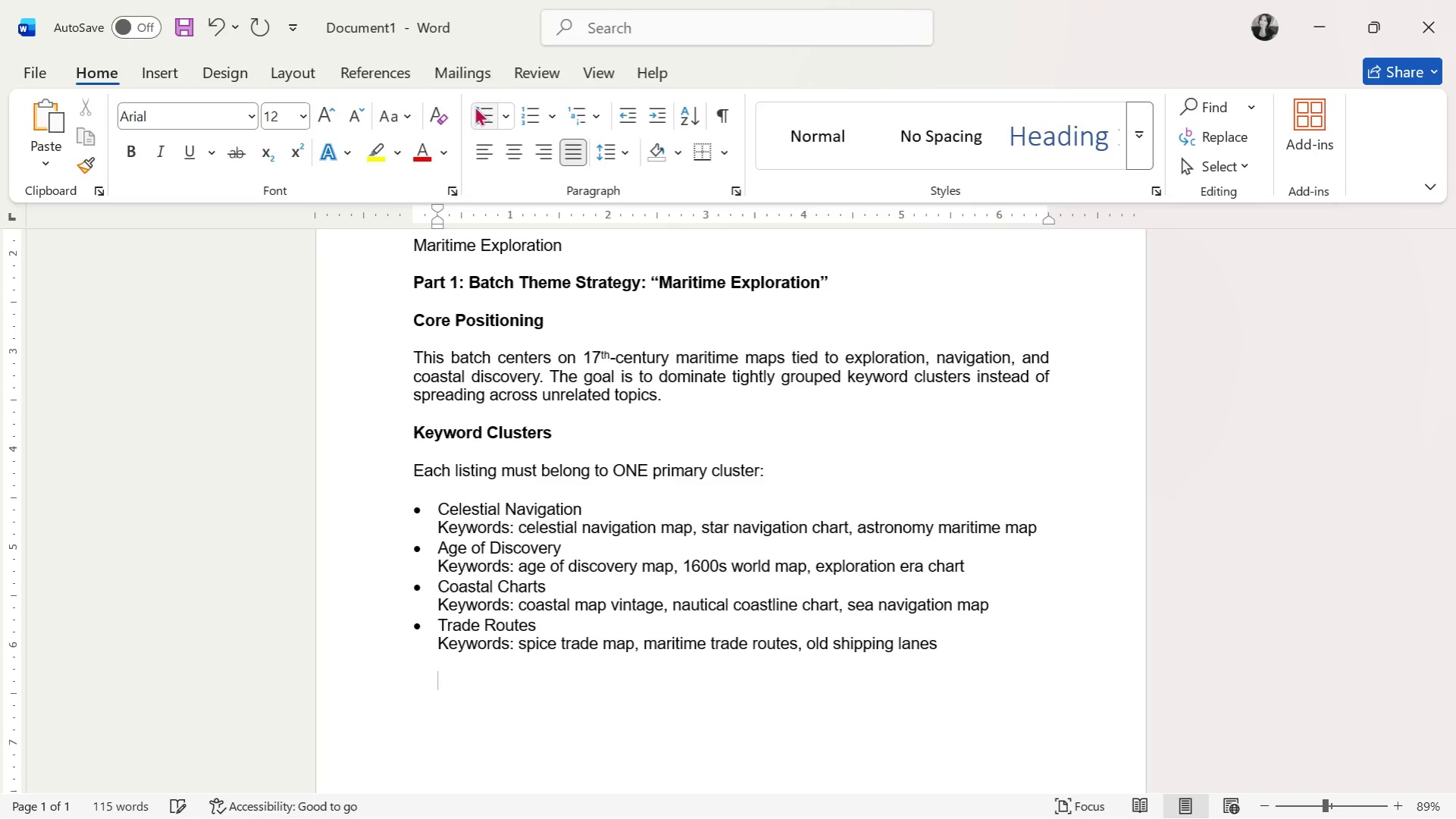 
key(Backspace)
 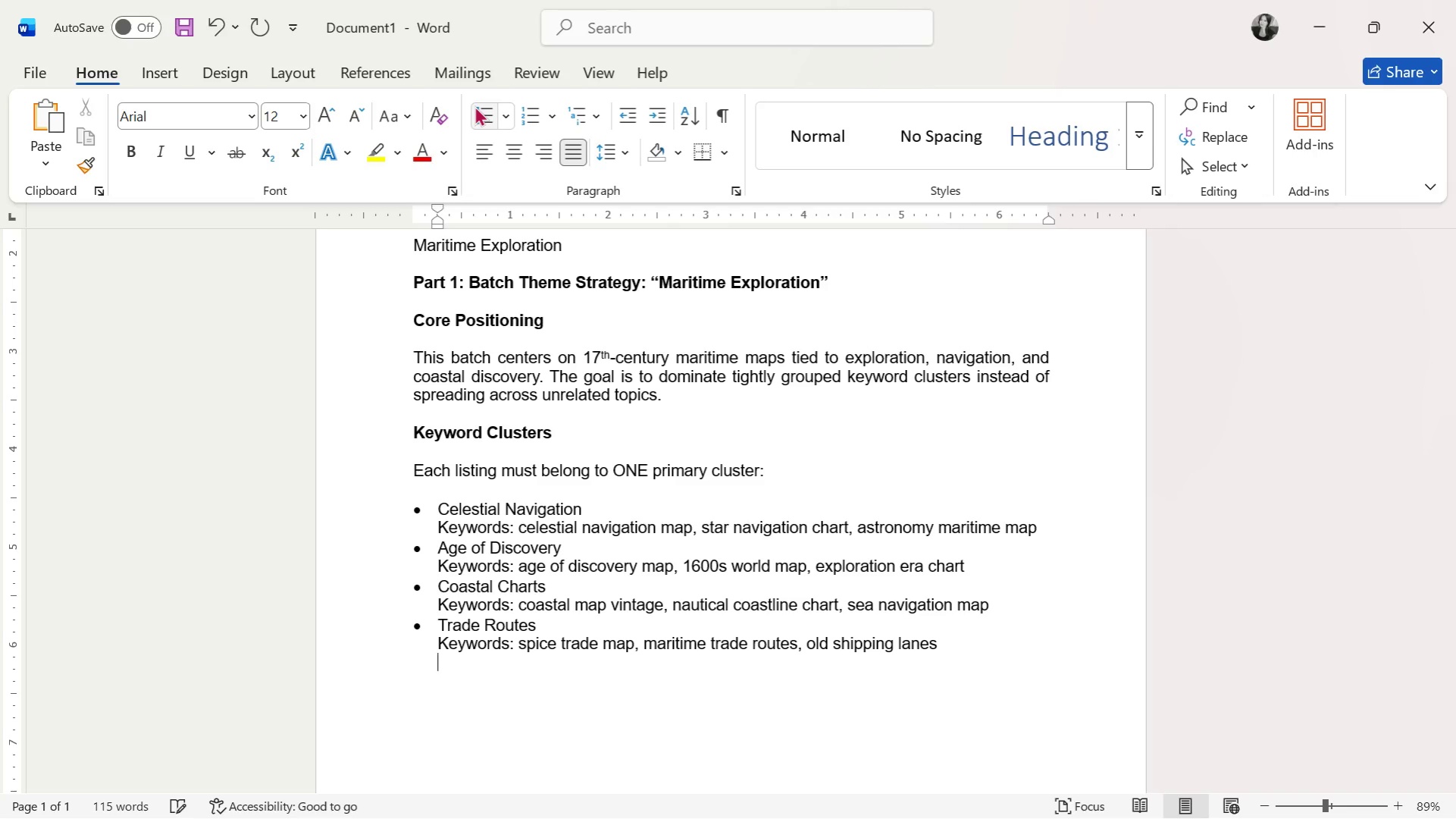 
key(Backspace)
 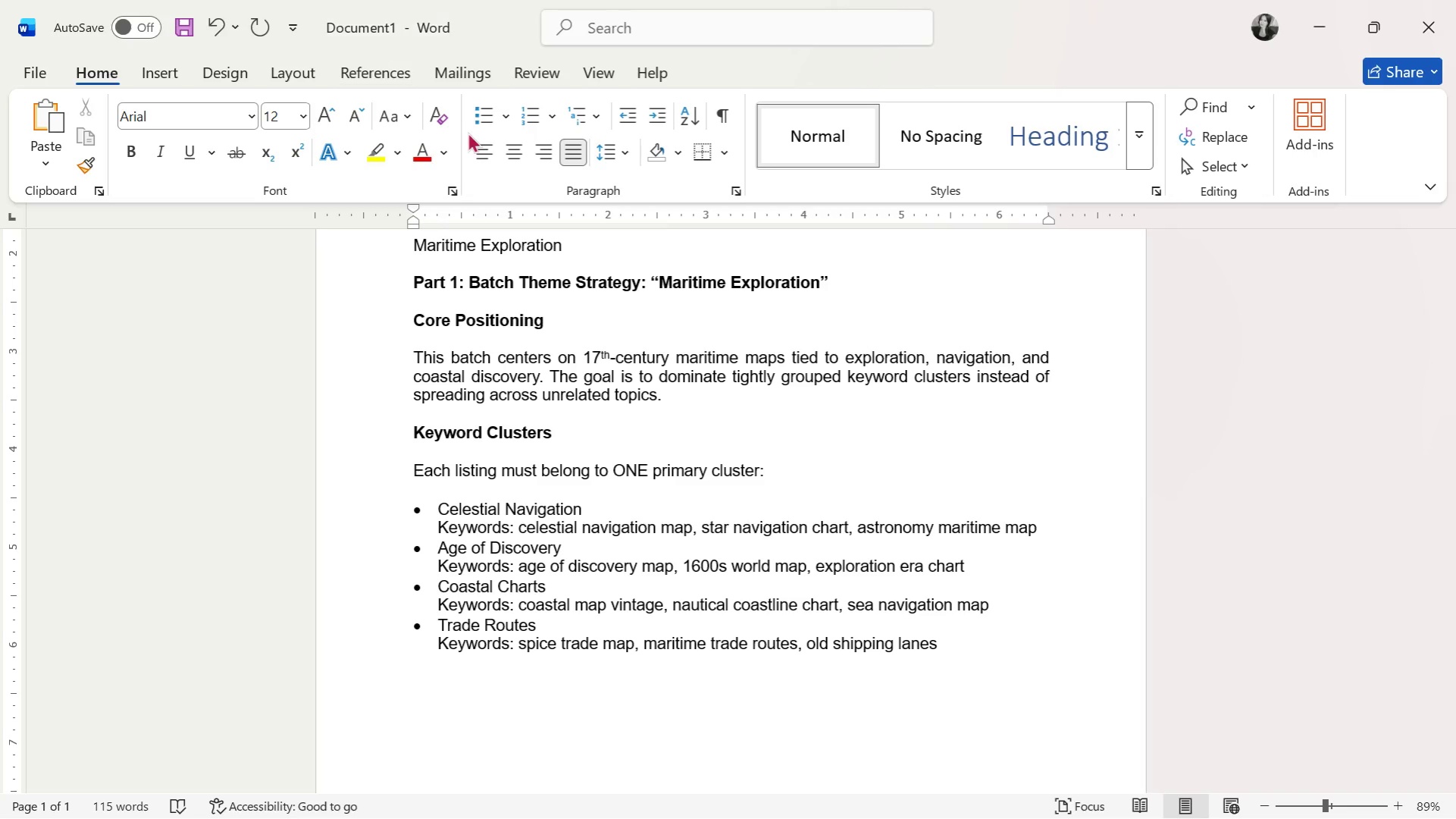 
left_click([482, 117])
 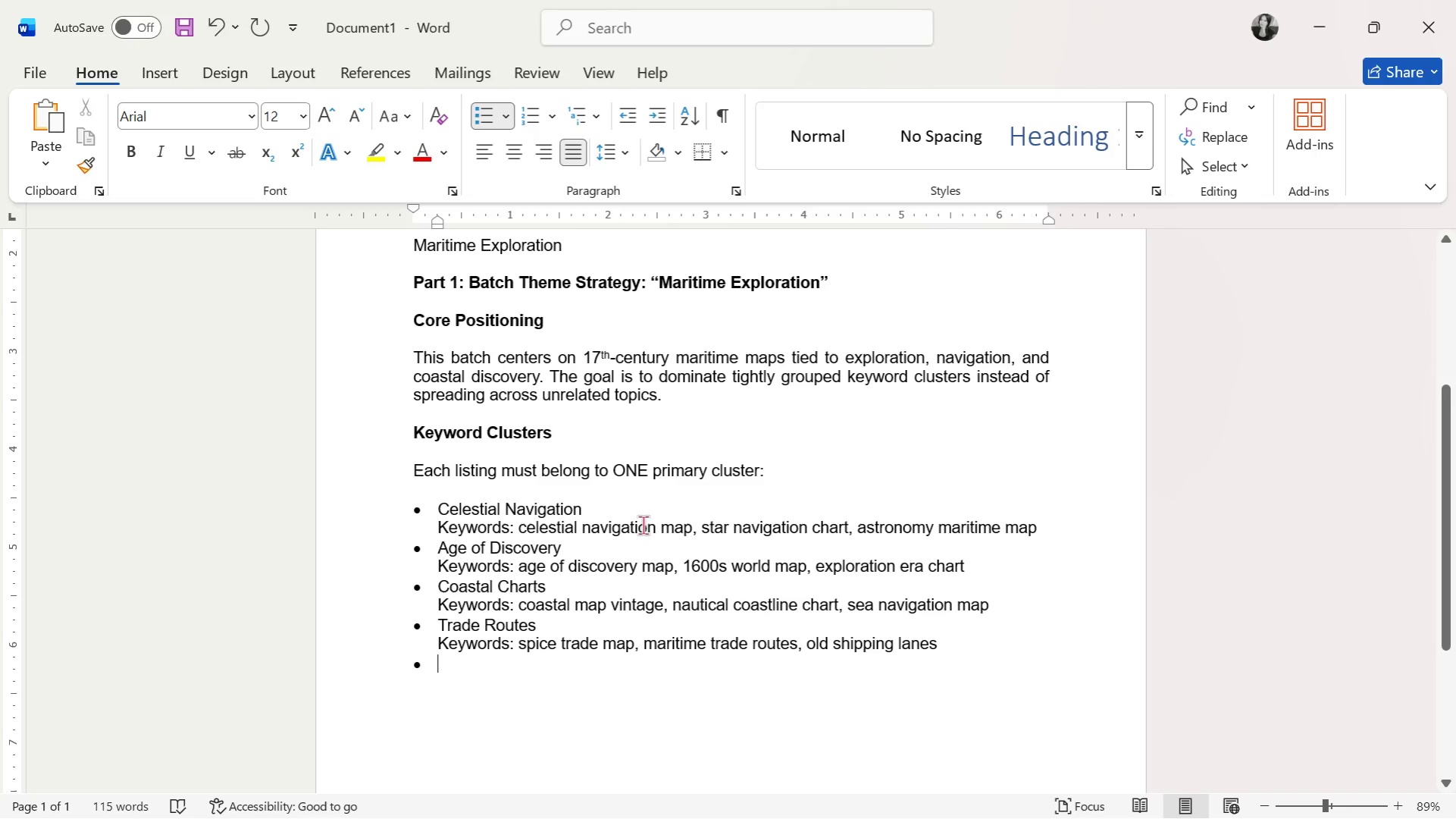 
type(Naval)
 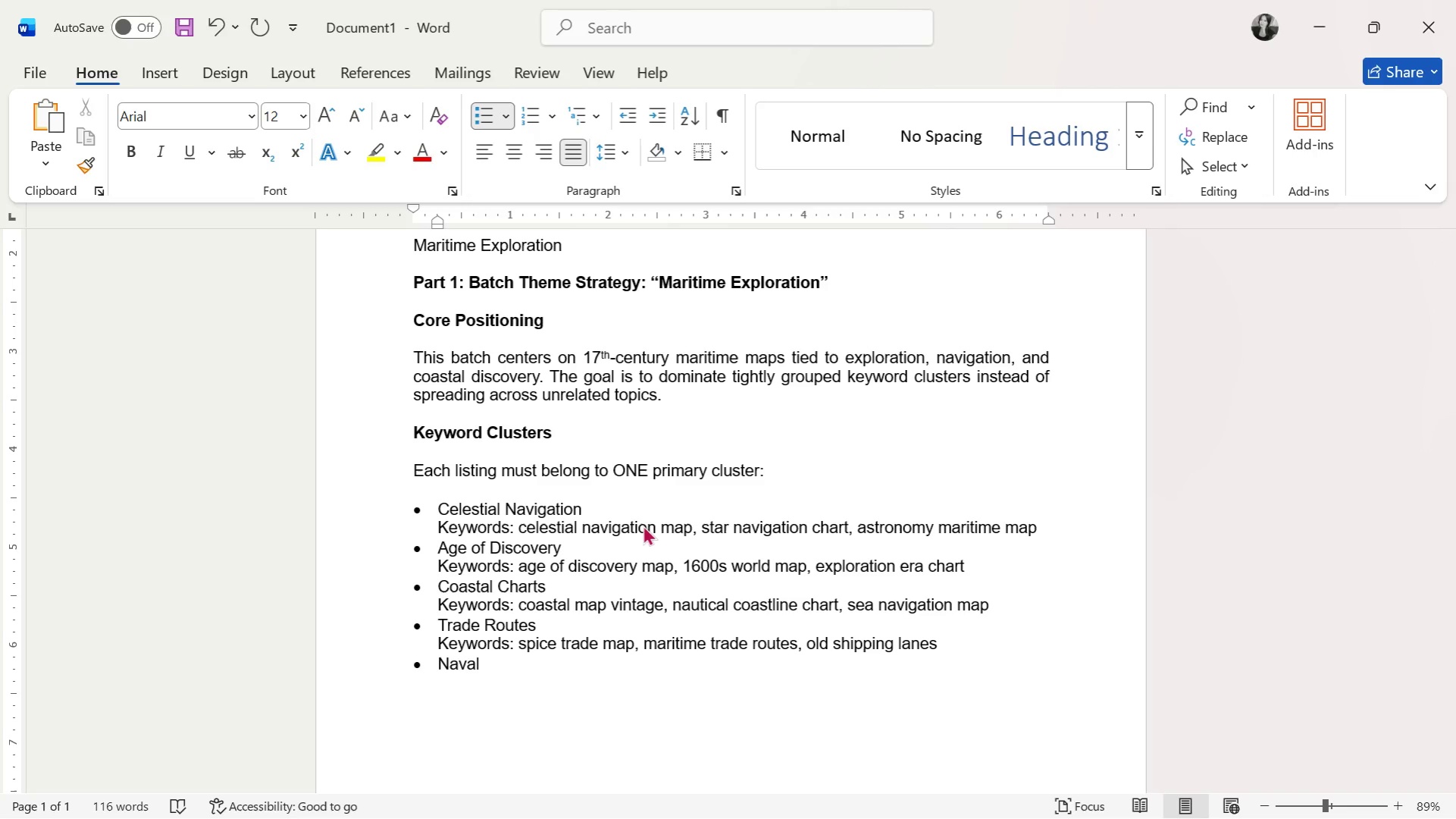 
key(Space)
 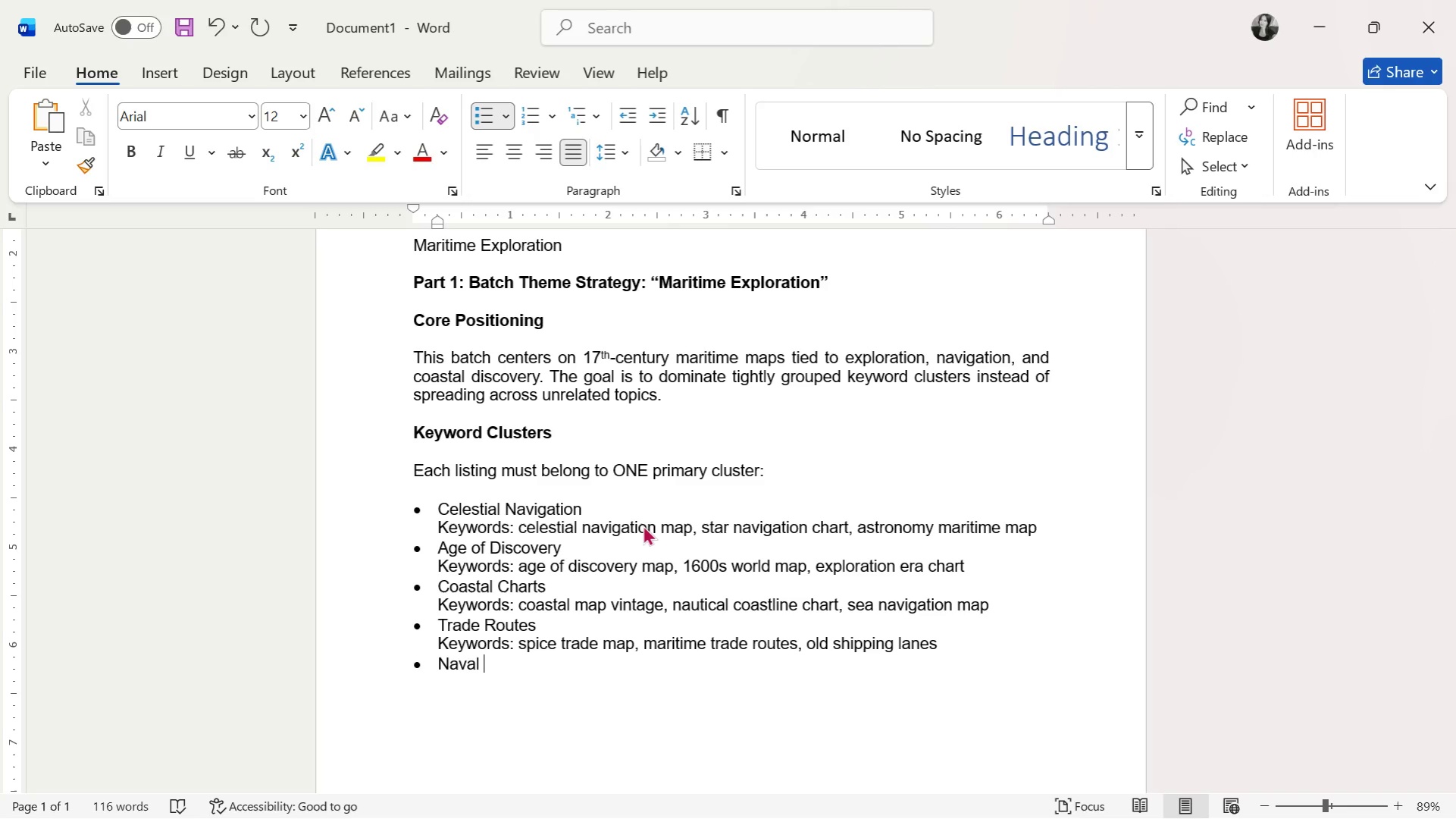 
wait(6.16)
 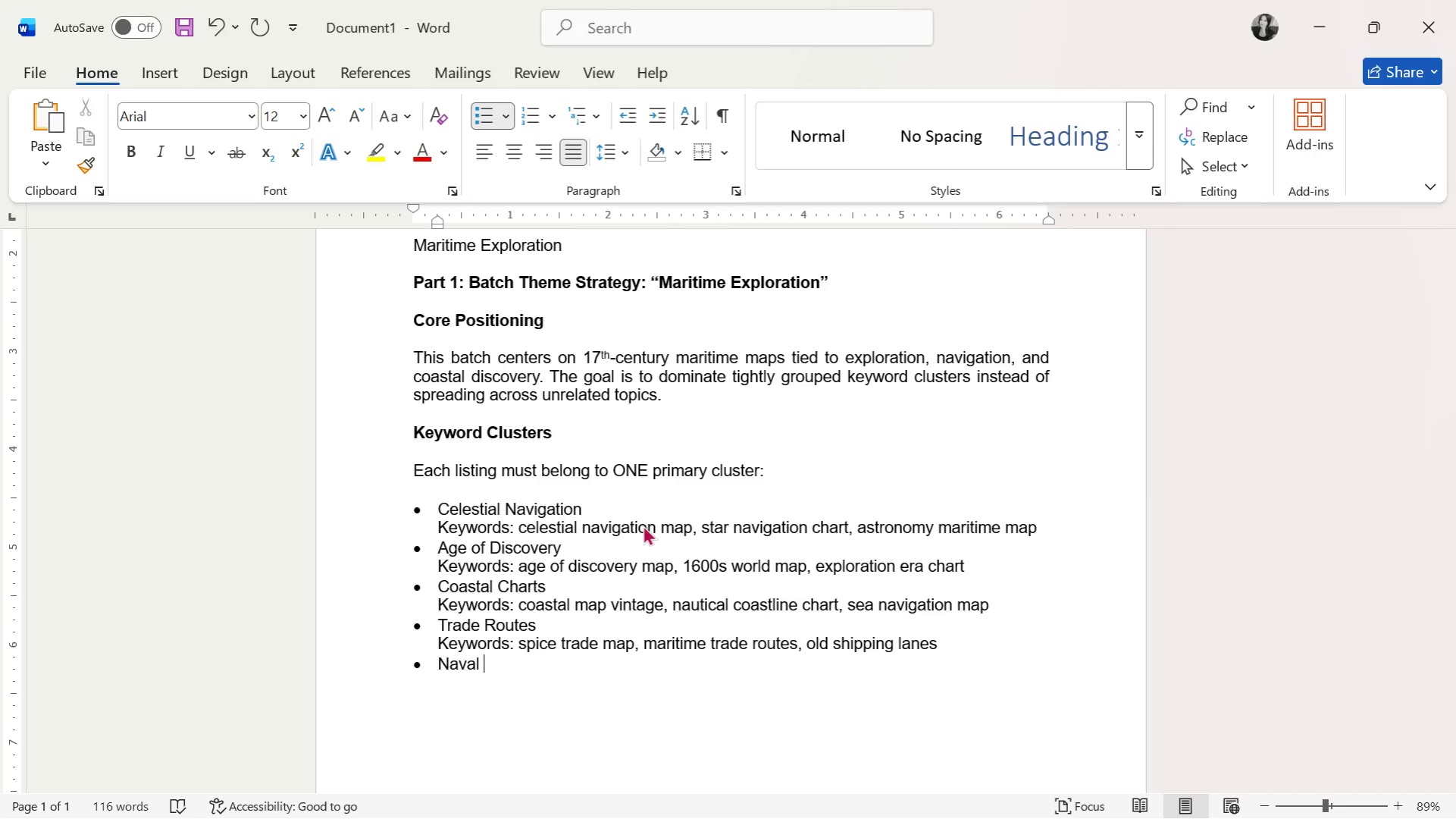 
type(Cartography)
 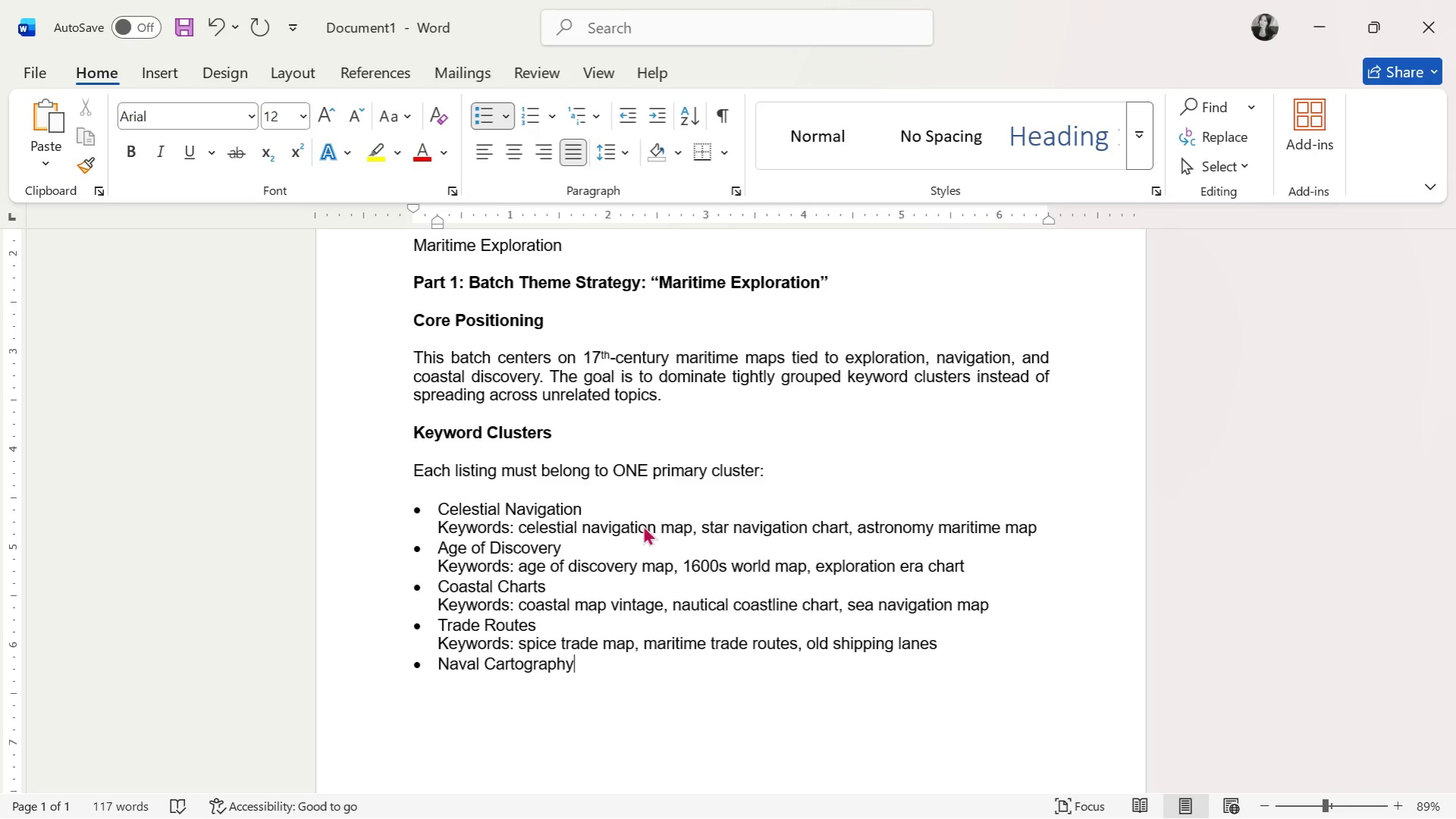 
key(Enter)
 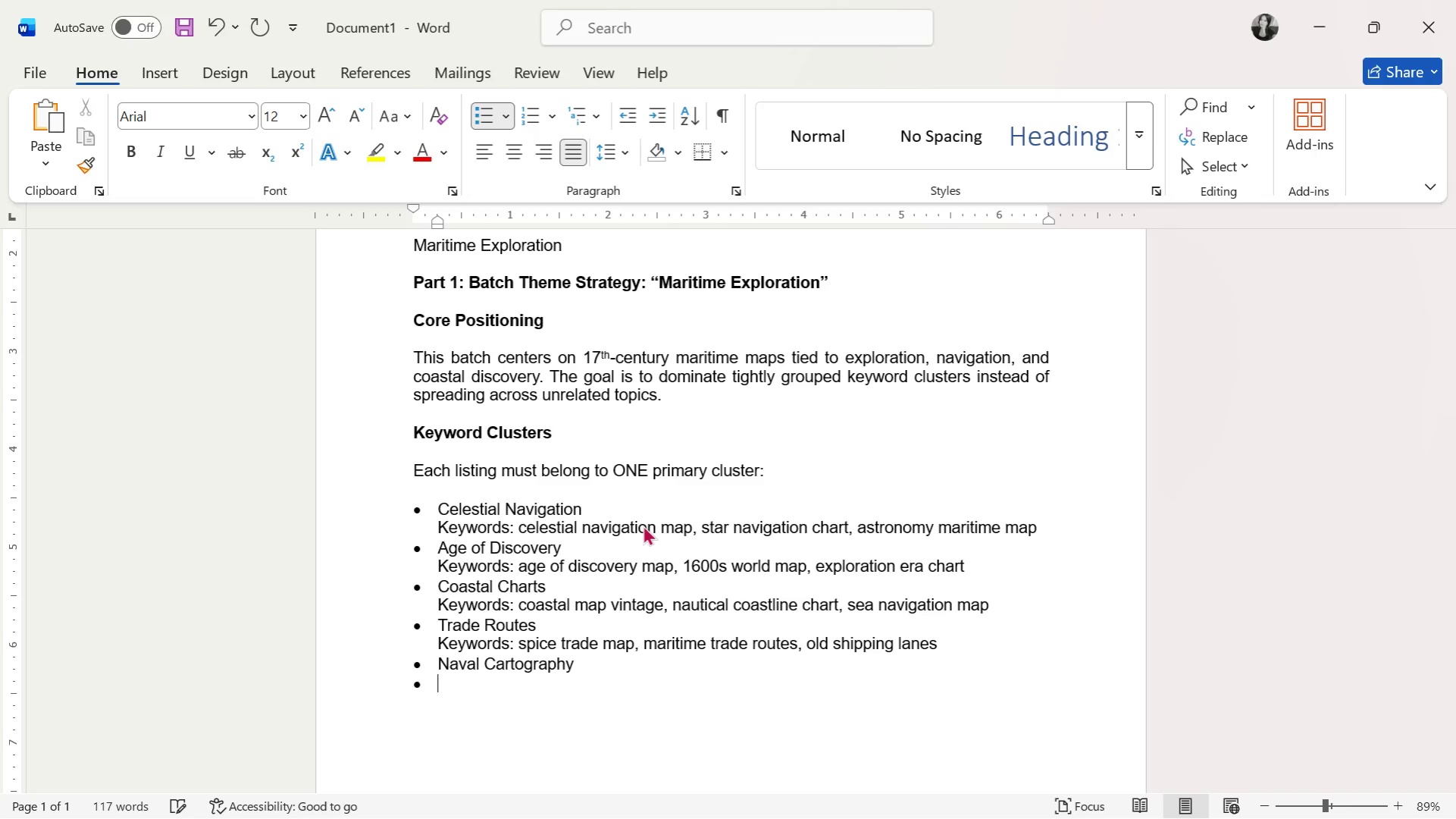 
key(Backspace)
type(Keyworda)
key(Backspace)
type(s: naval map antique, maritime survey chart, ship route map)
 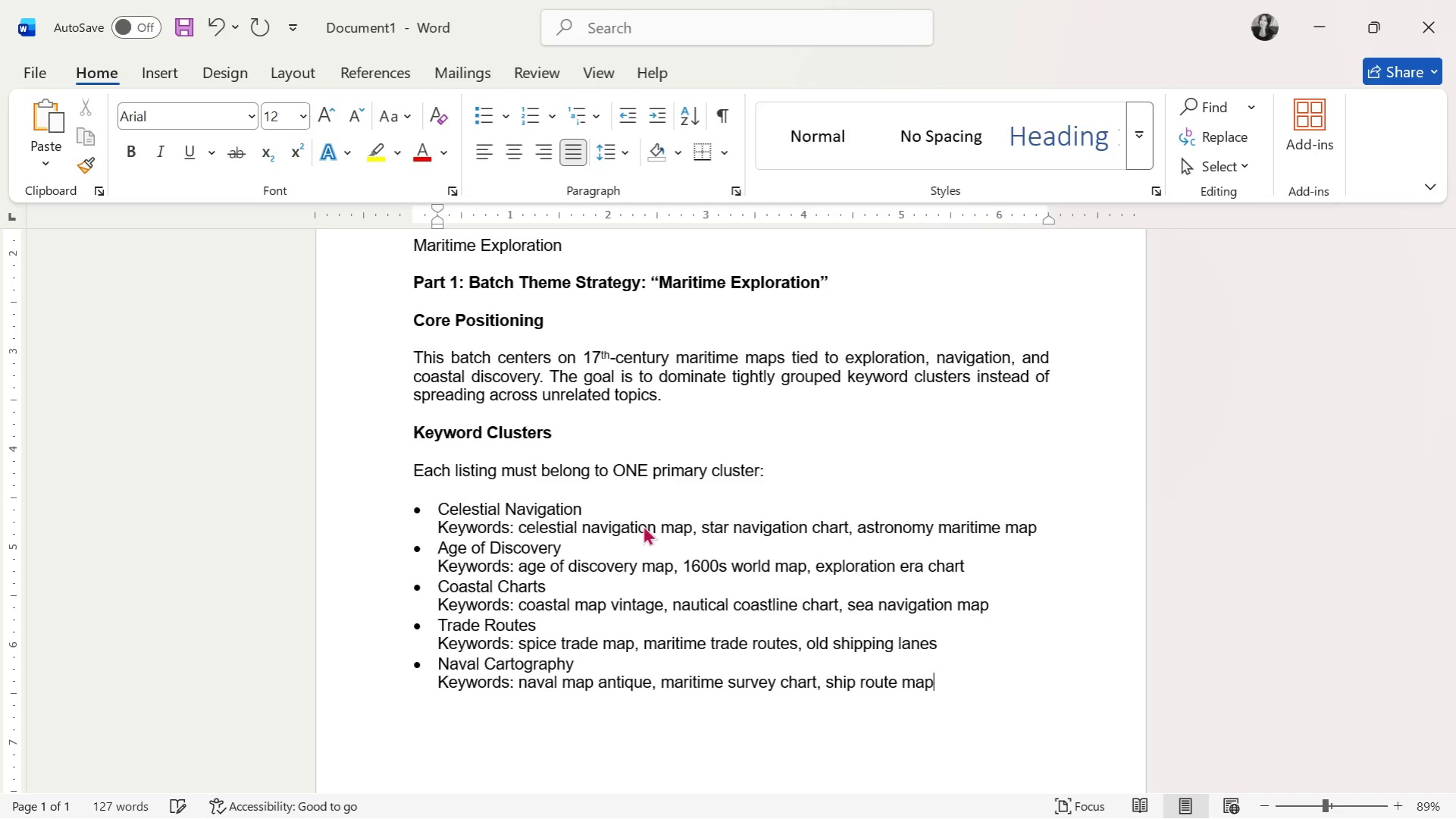 
wait(6.31)
 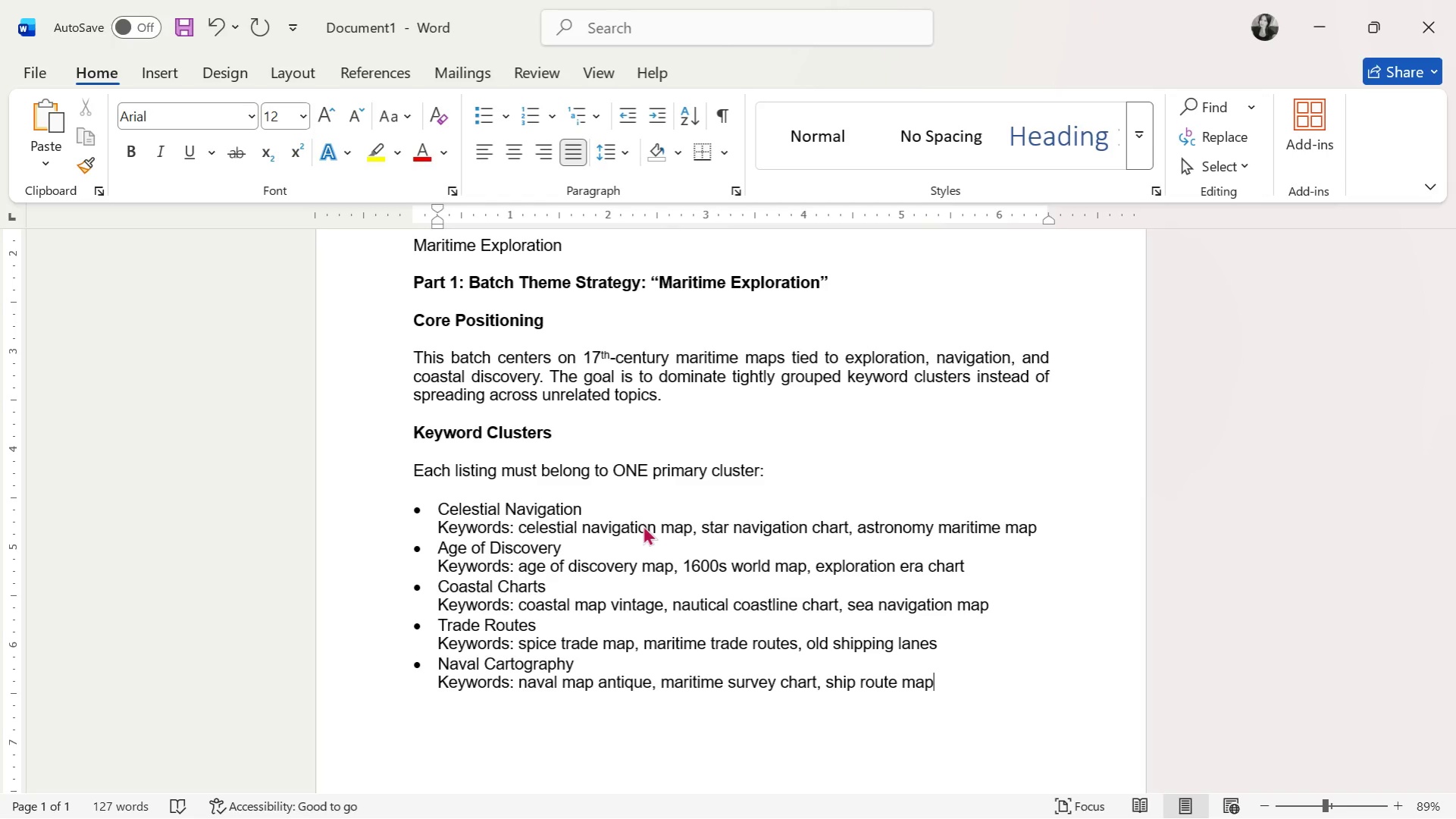 
key(Enter)
 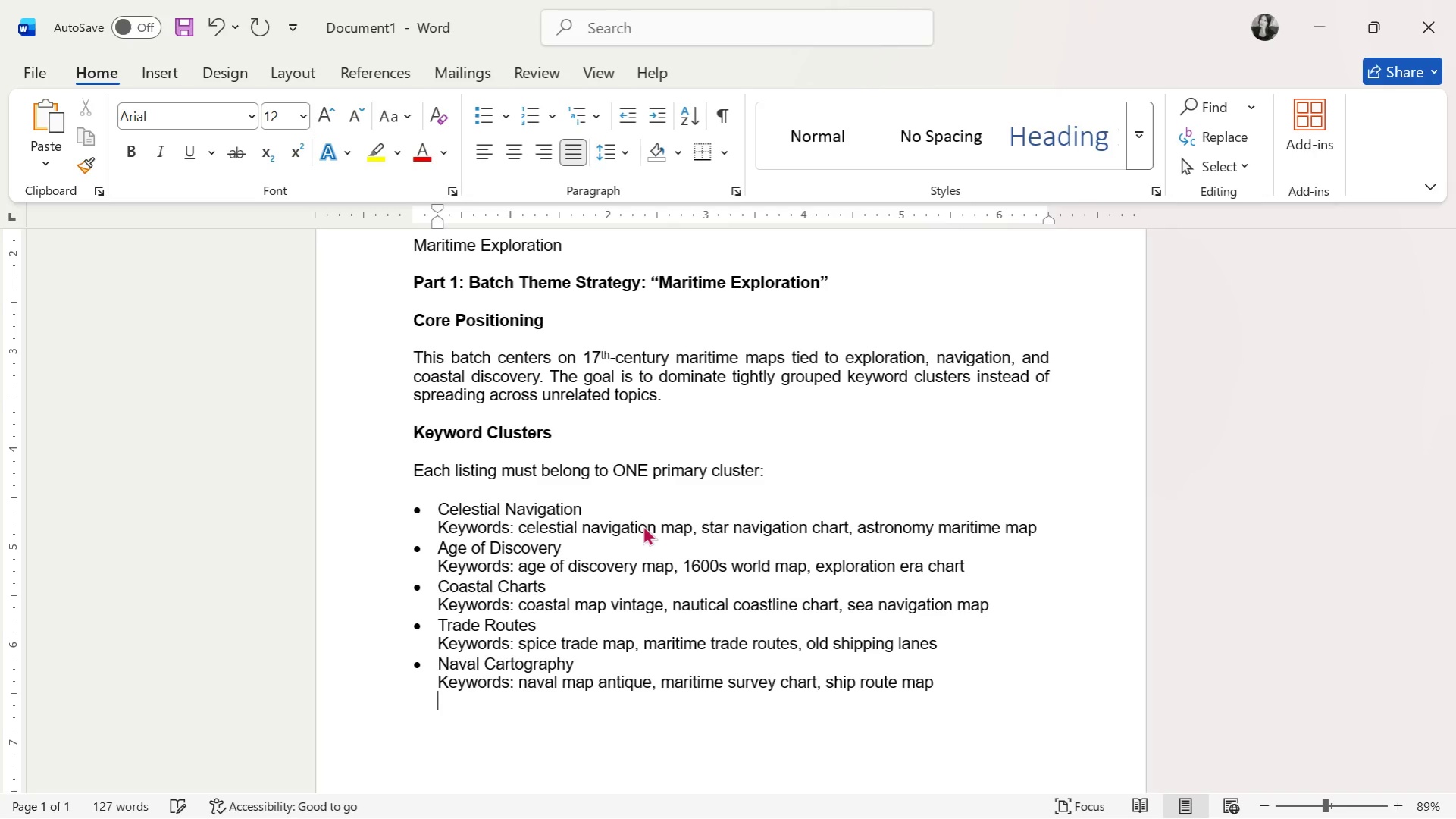 
key(Enter)
 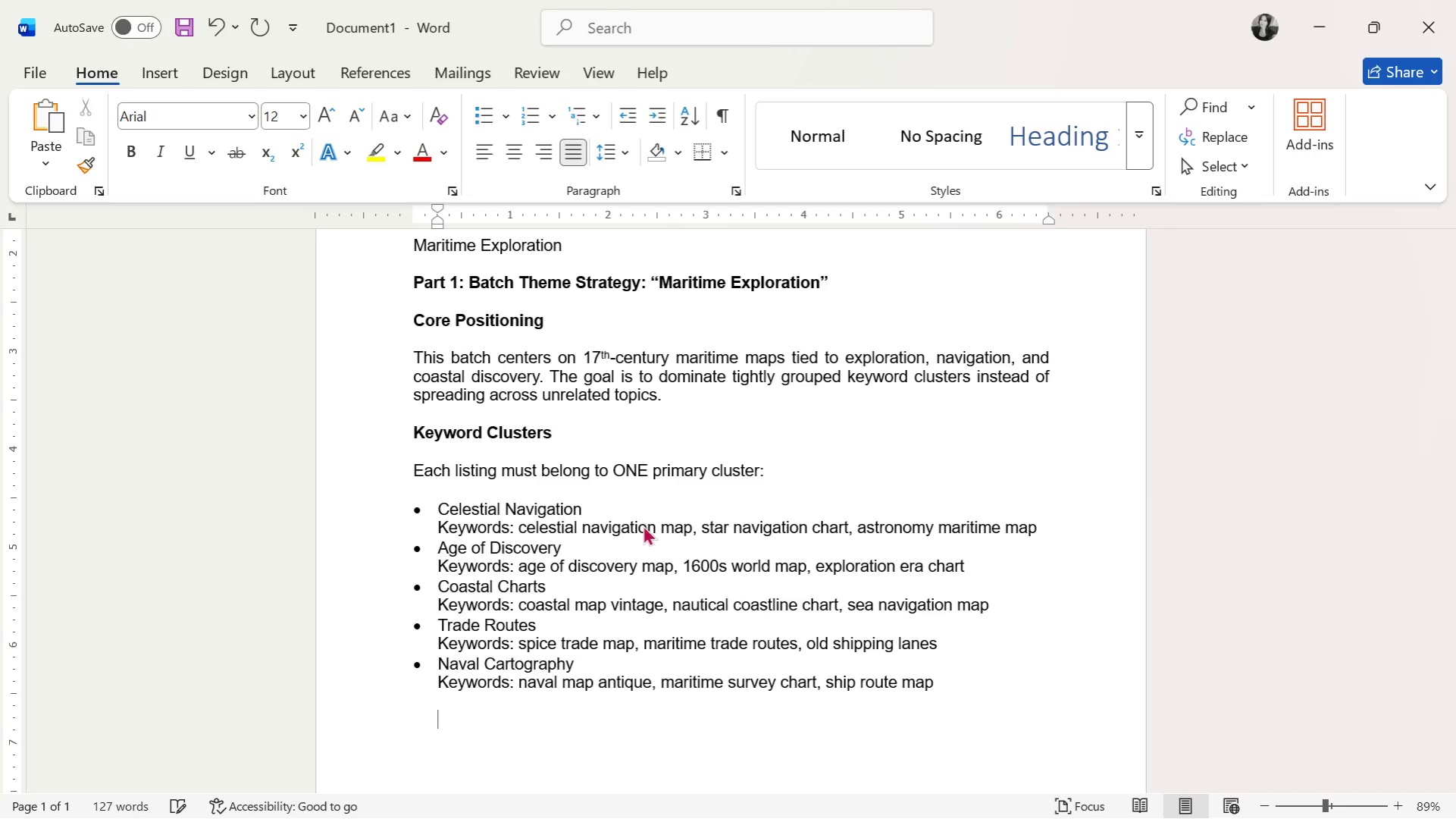 
key(Backspace)
 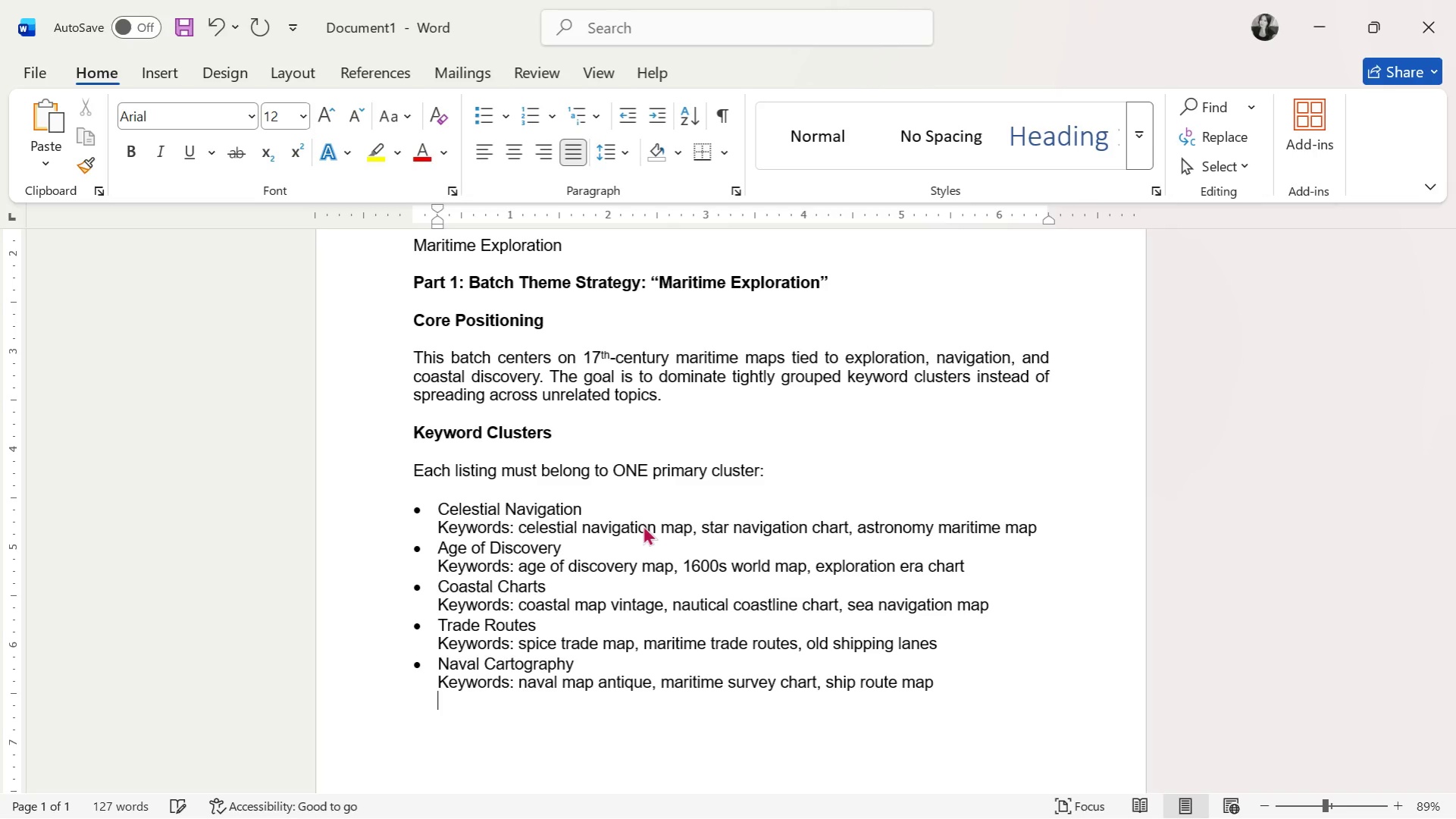 
key(Backspace)
 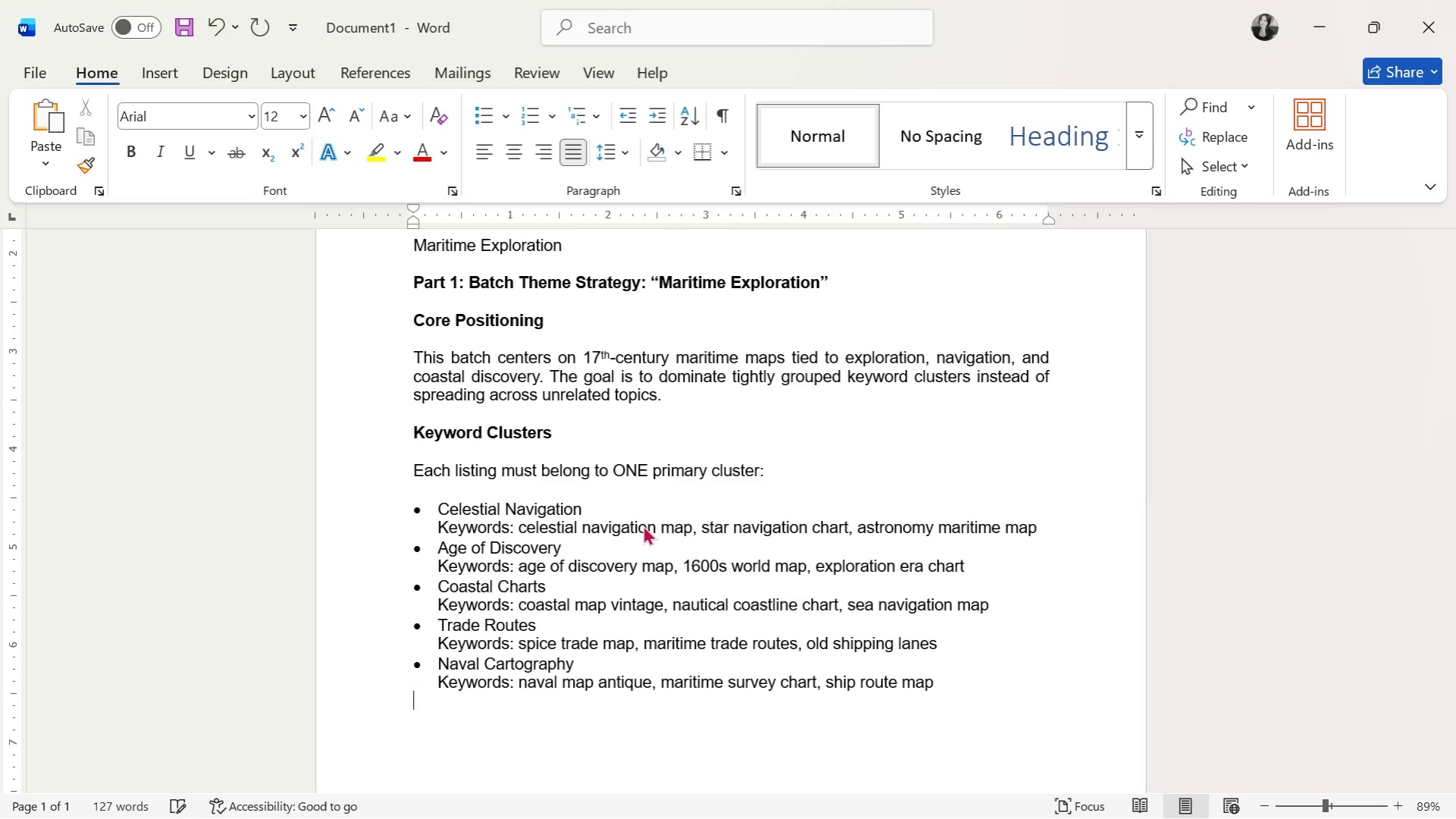 
key(Enter)
 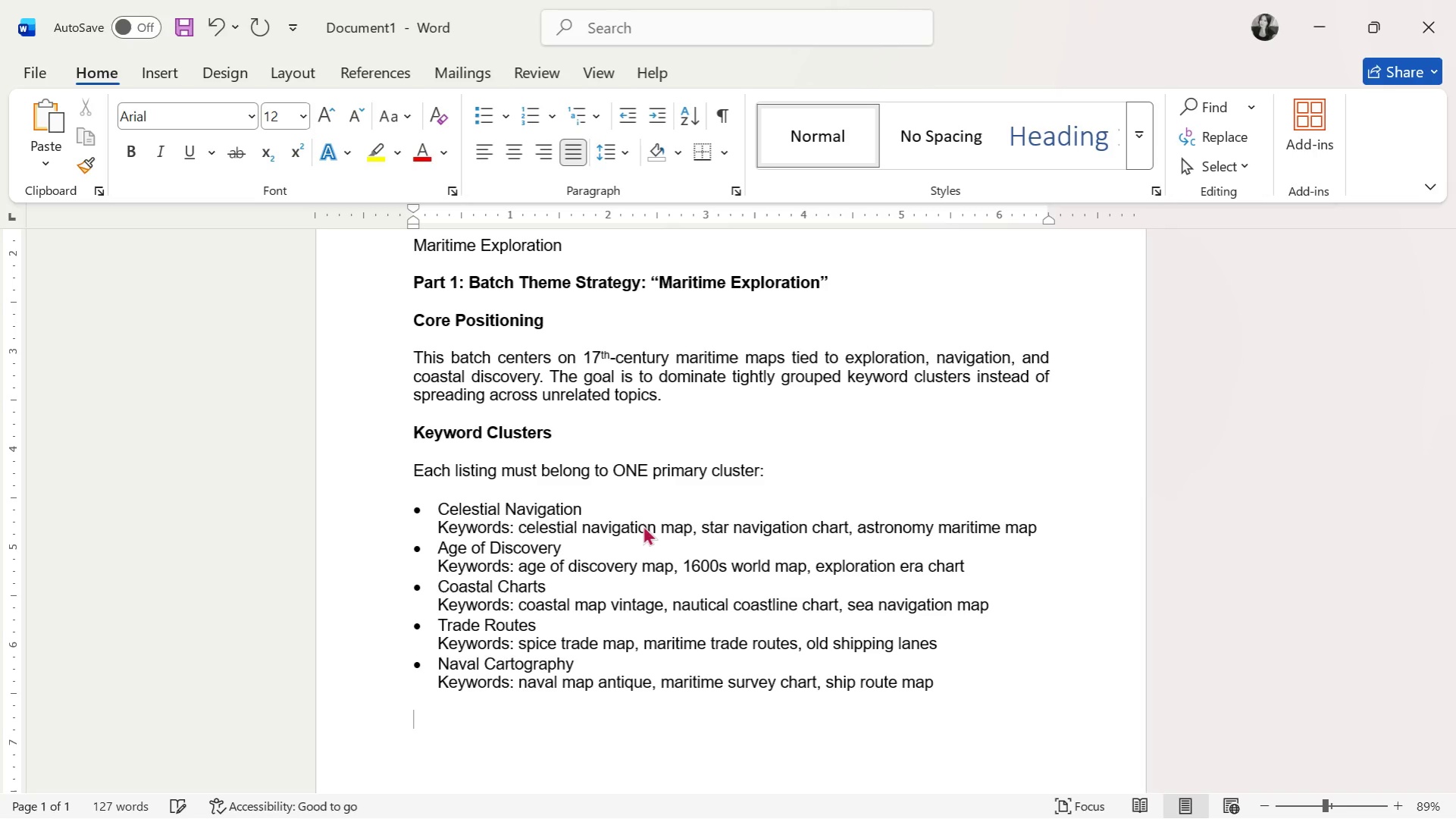 
type(RuleL:)
key(Backspace)
key(Backspace)
type(: Each listing = 1 primary keyword + 3-5 supporting tags)
 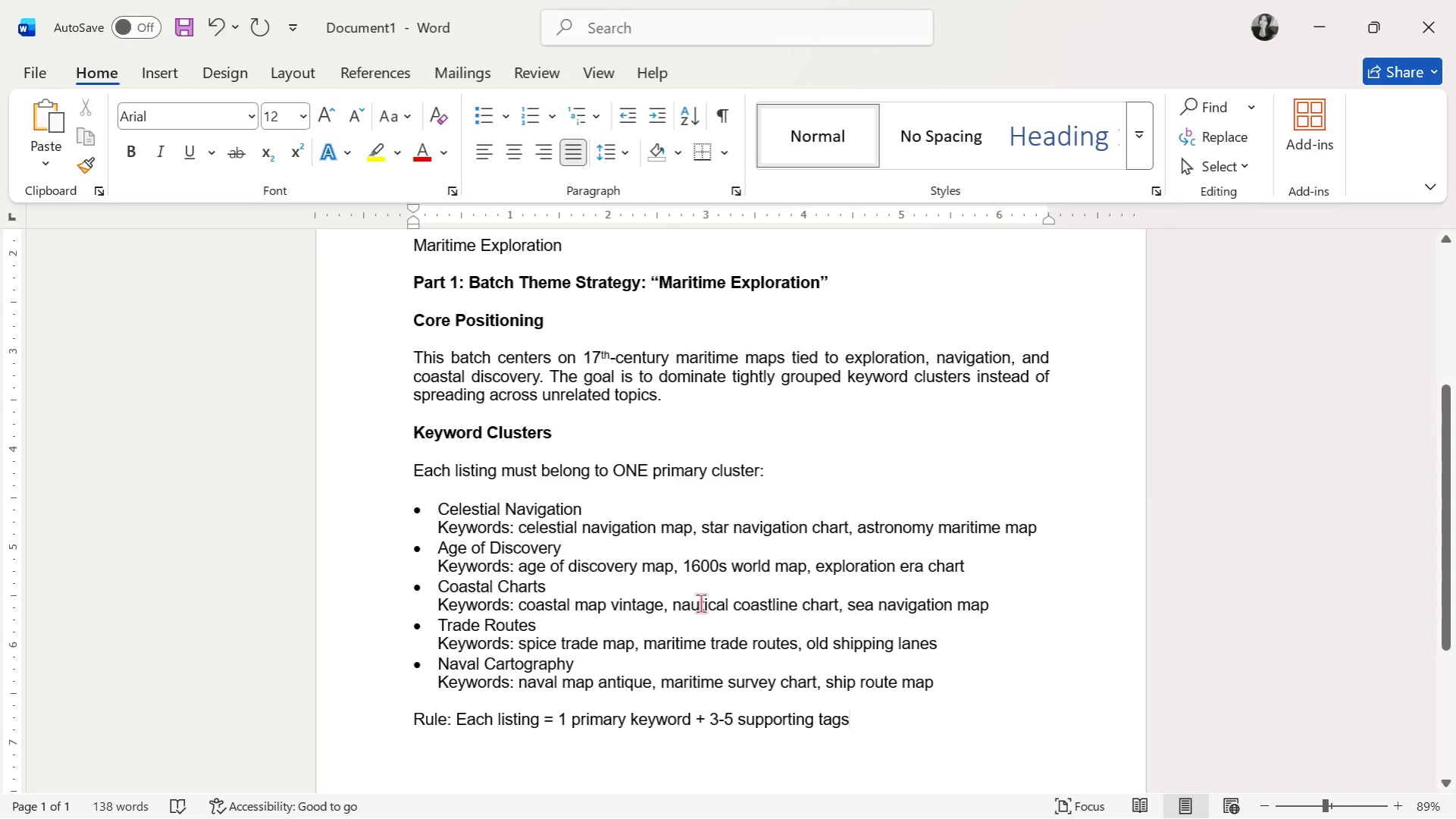 
scroll: coordinate [664, 652], scroll_direction: down, amount: 1.0
 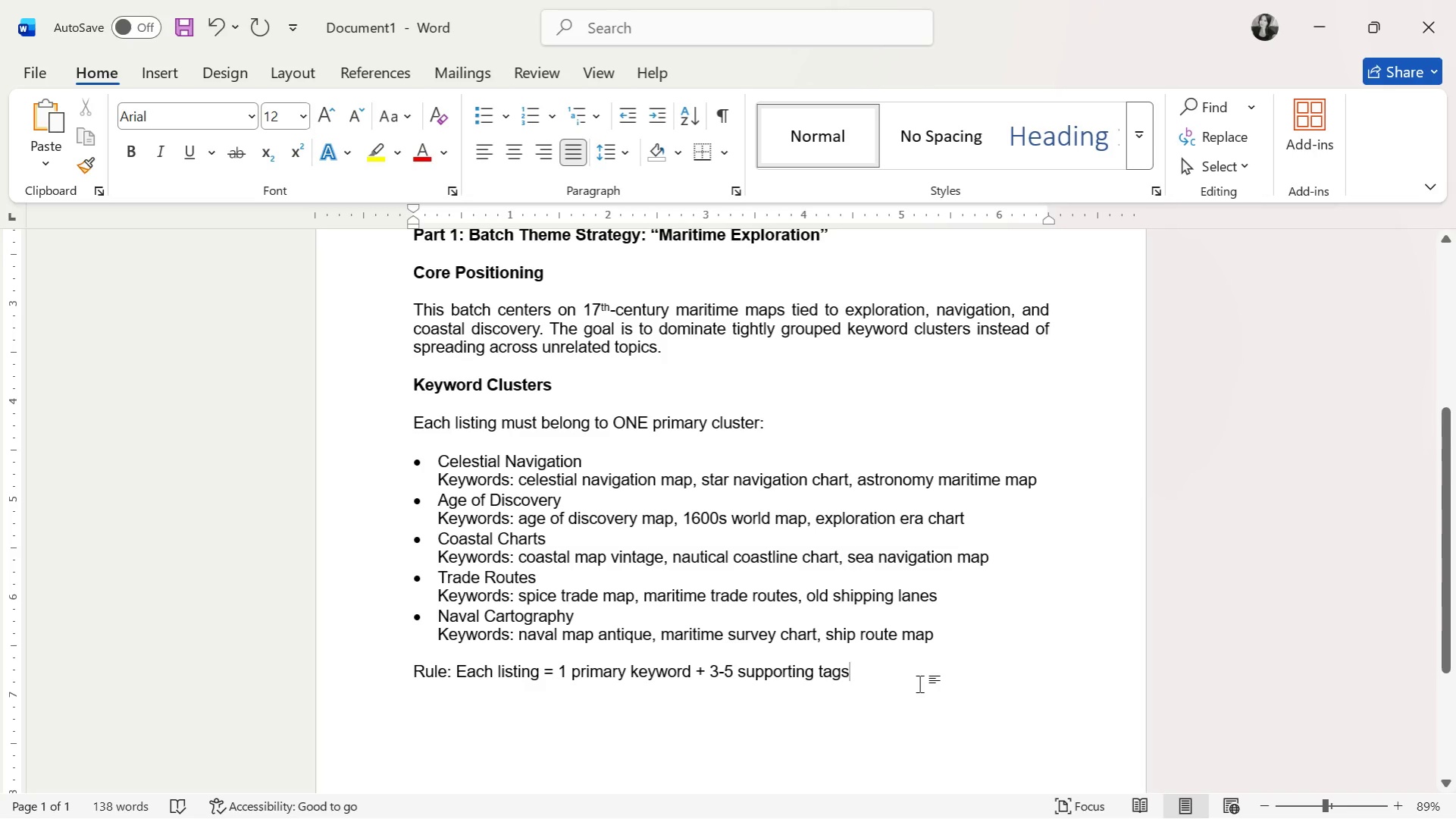 
wait(6.4)
 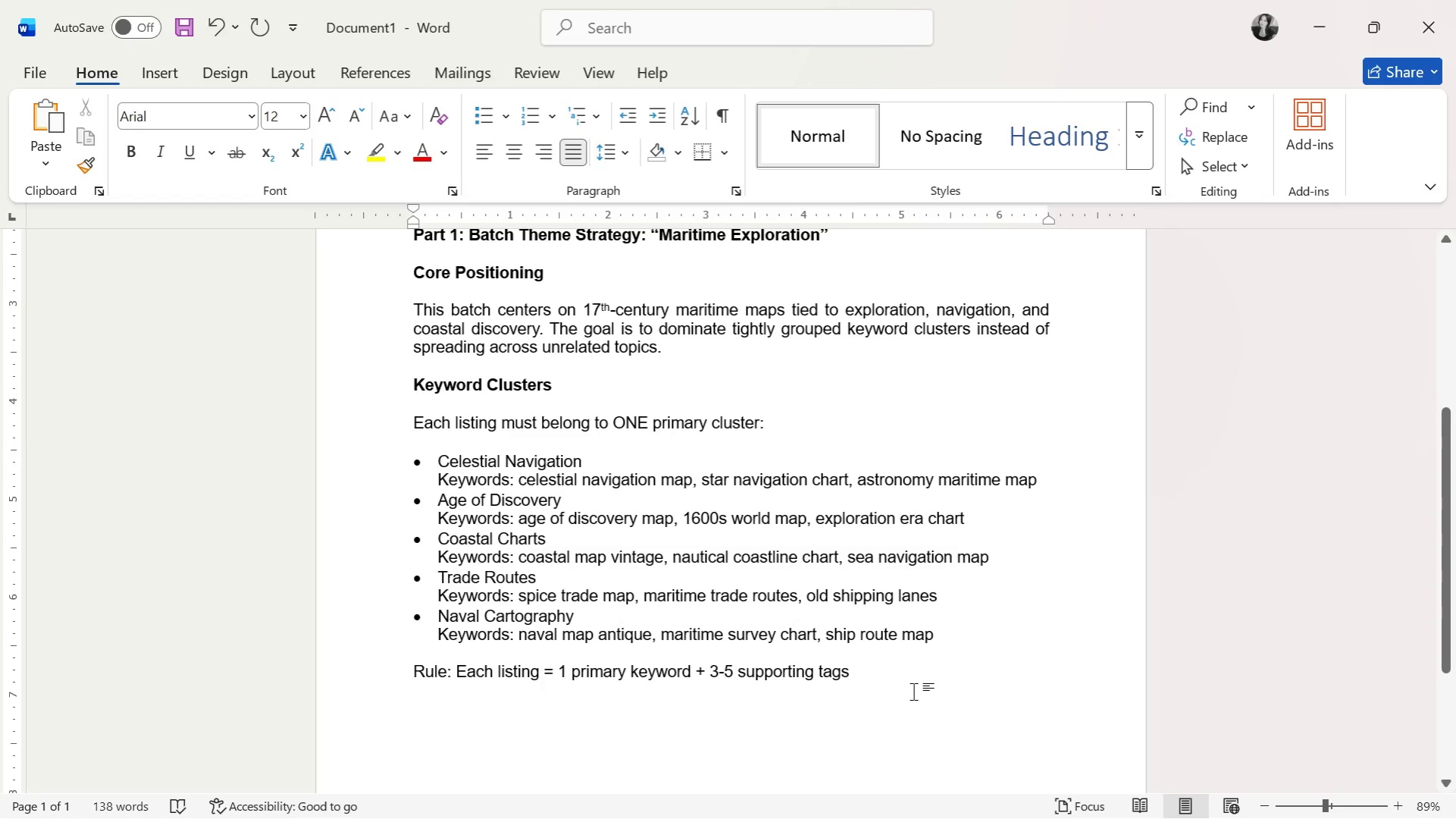 
key(Enter)
 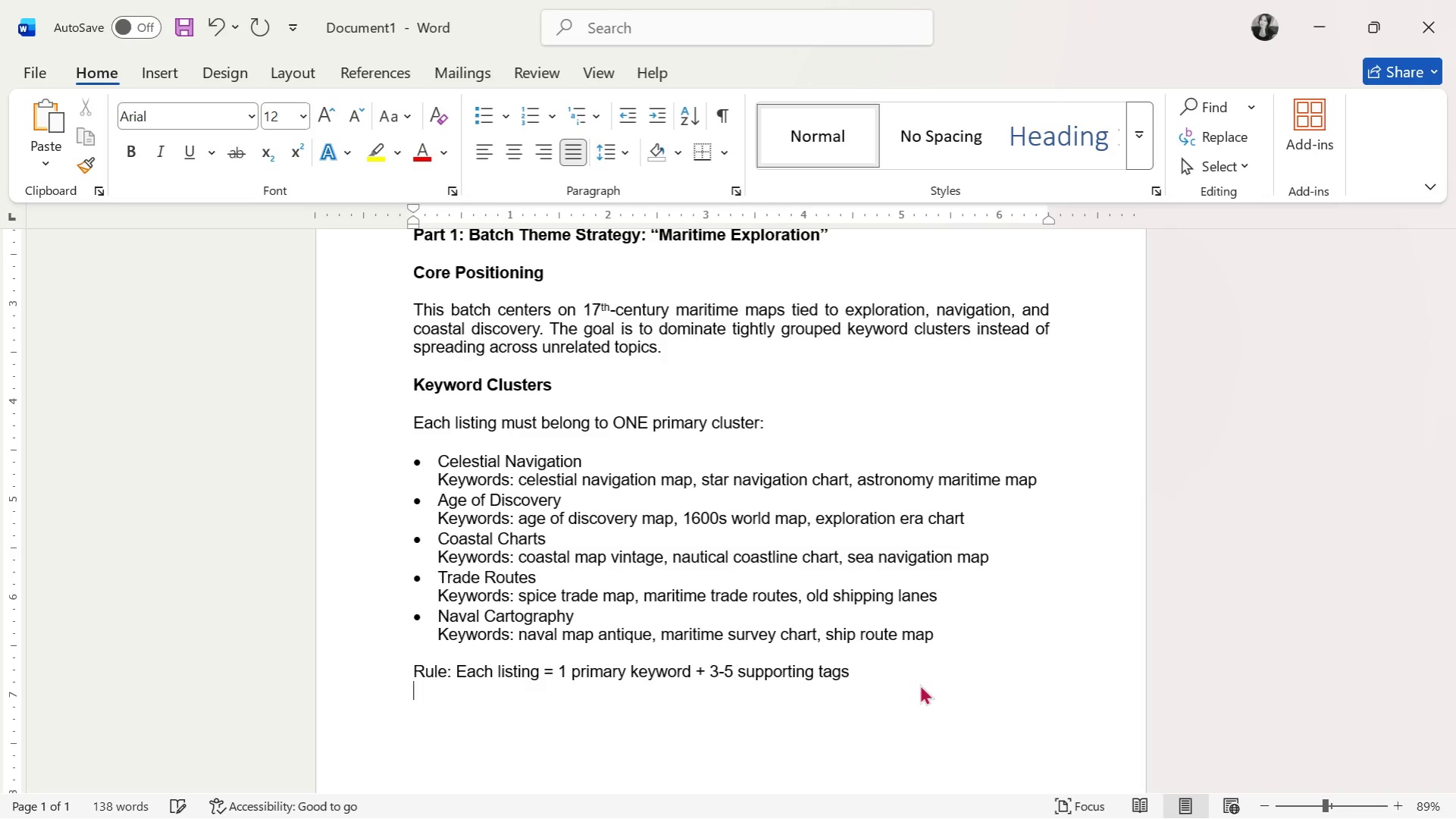 
key(Enter)
 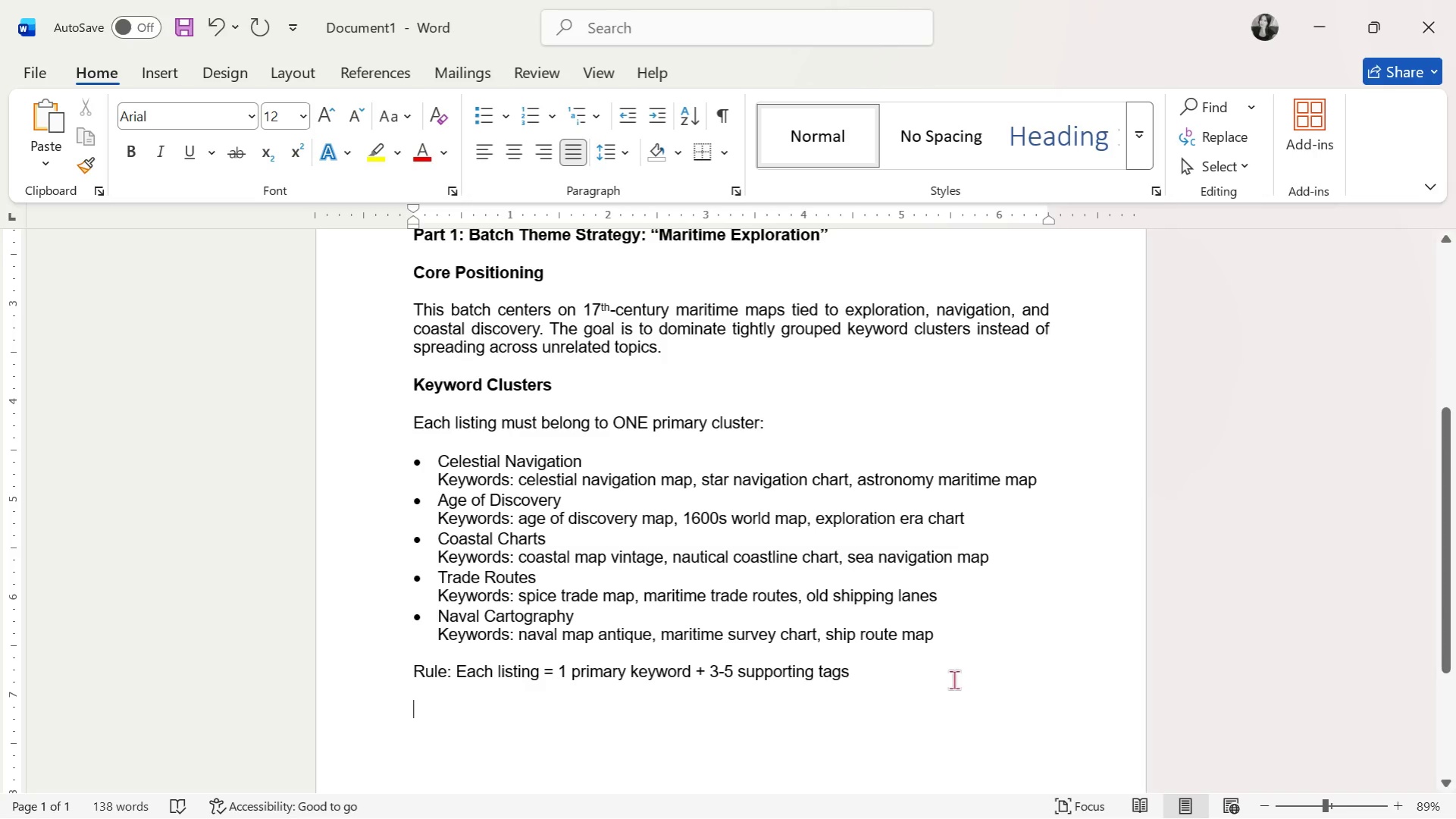 
scroll: coordinate [953, 679], scroll_direction: down, amount: 2.0
 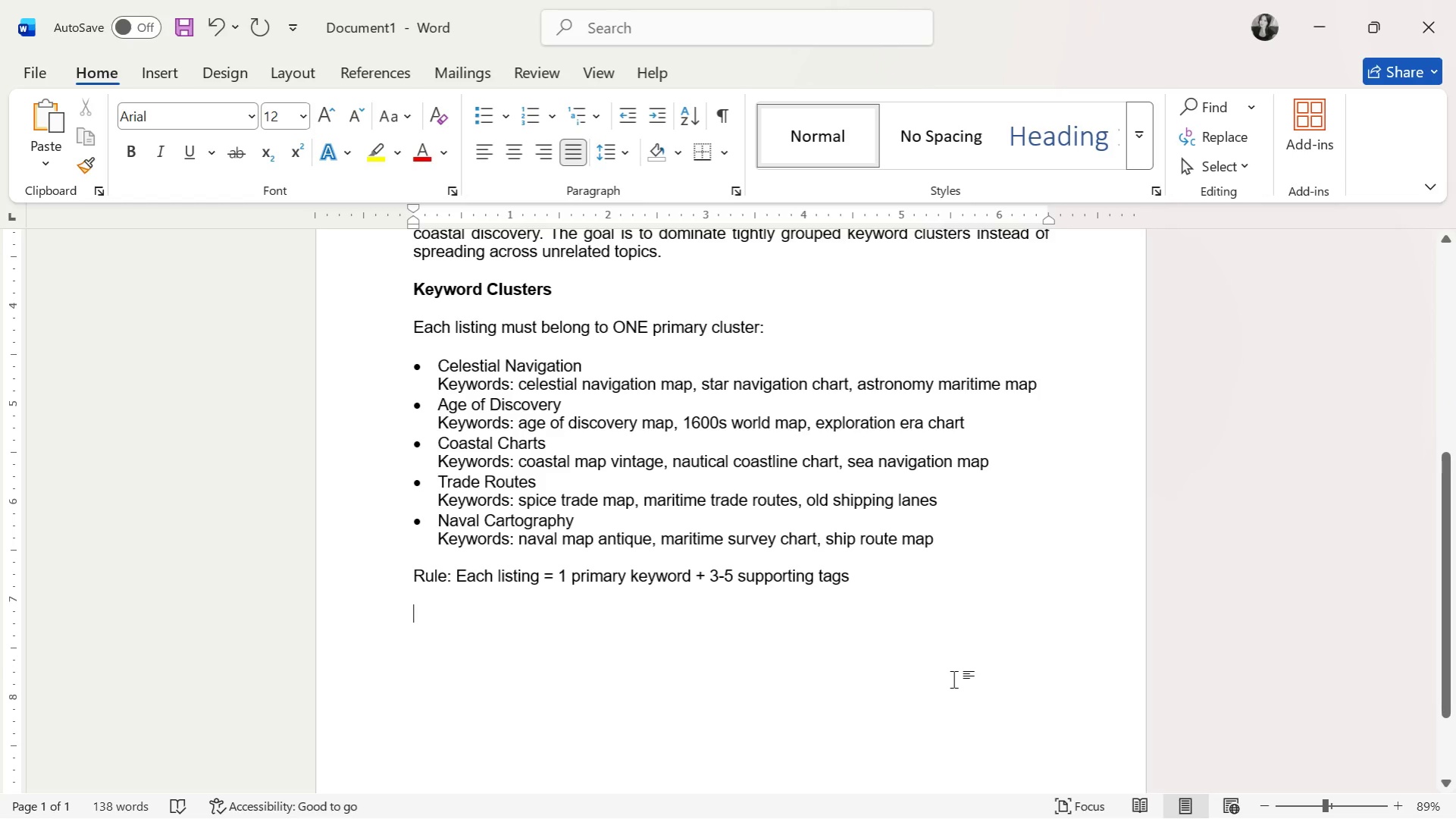 
scroll: coordinate [953, 679], scroll_direction: up, amount: 3.0
 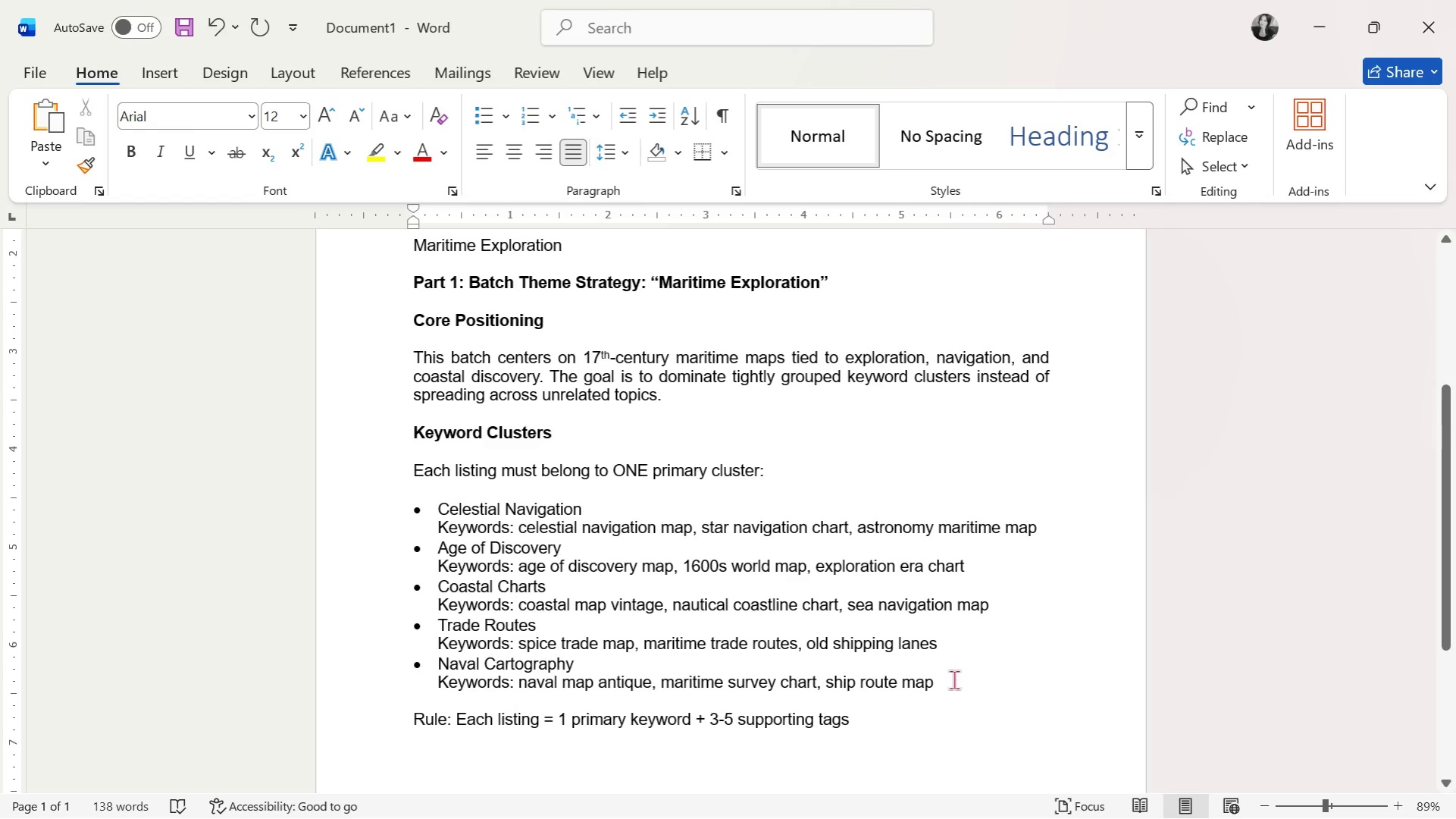 
key(Control+B)
 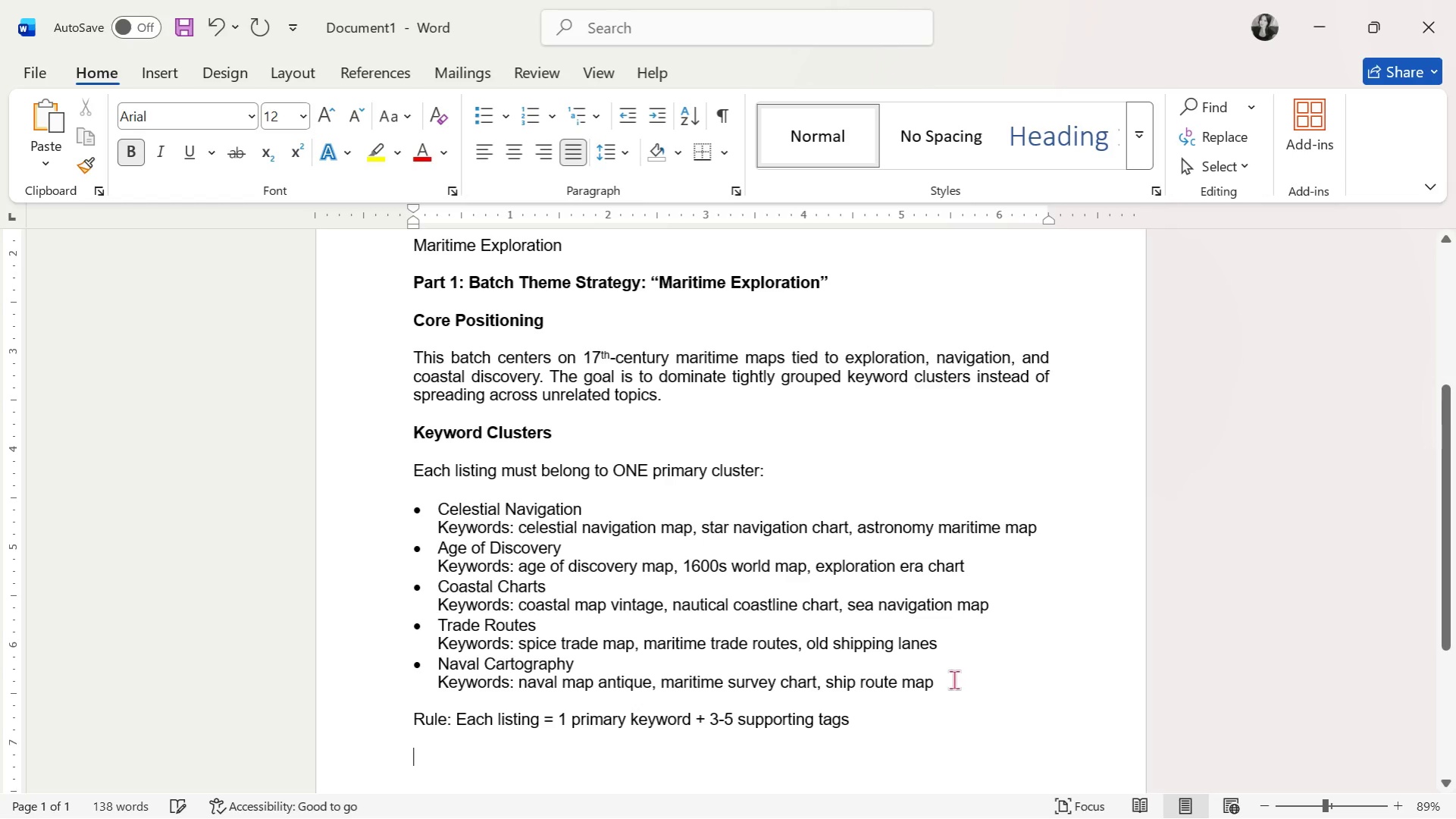 
type(Part 2: p)
key(Backspace)
type(Production Workflow System)
 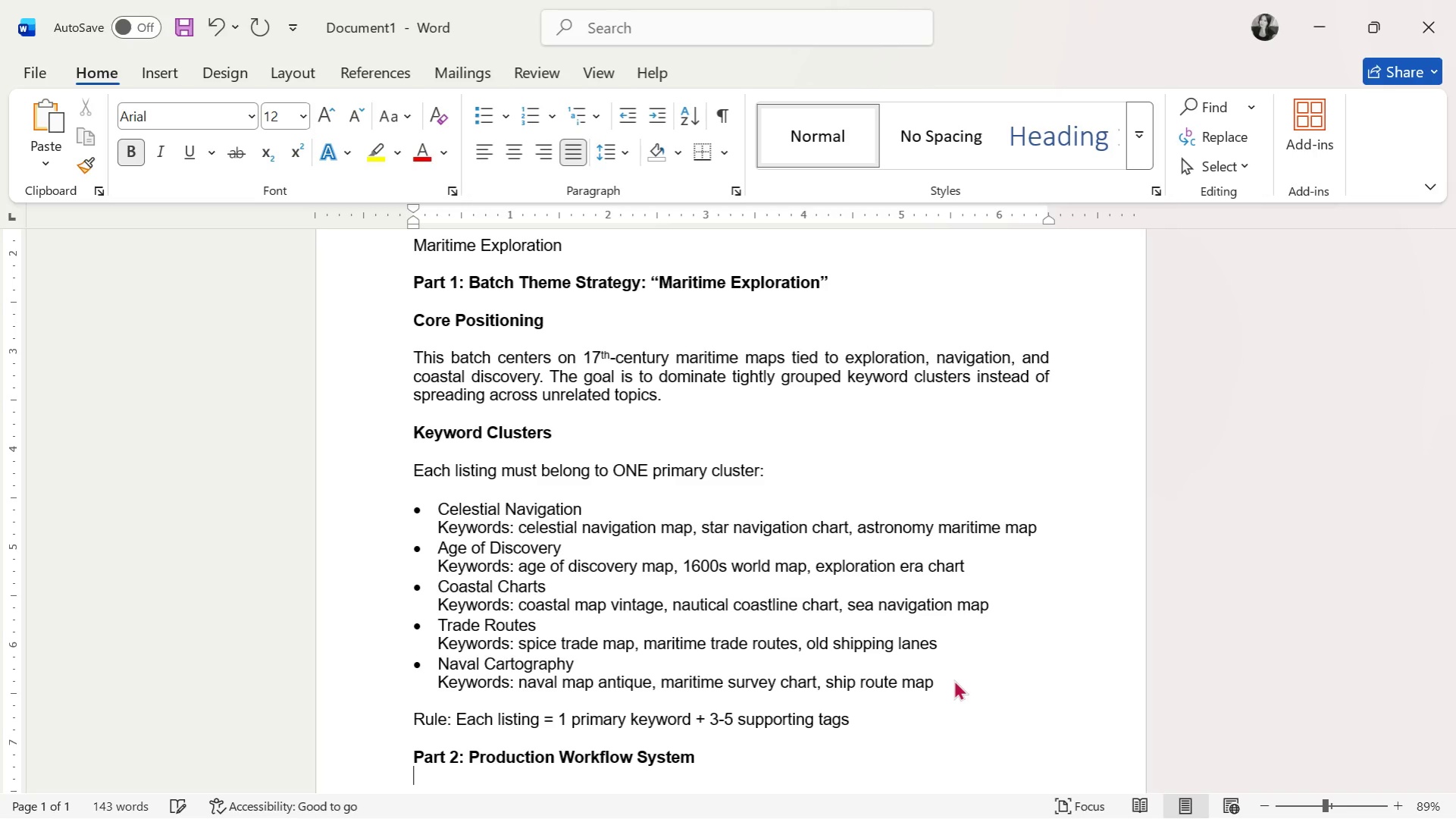 
 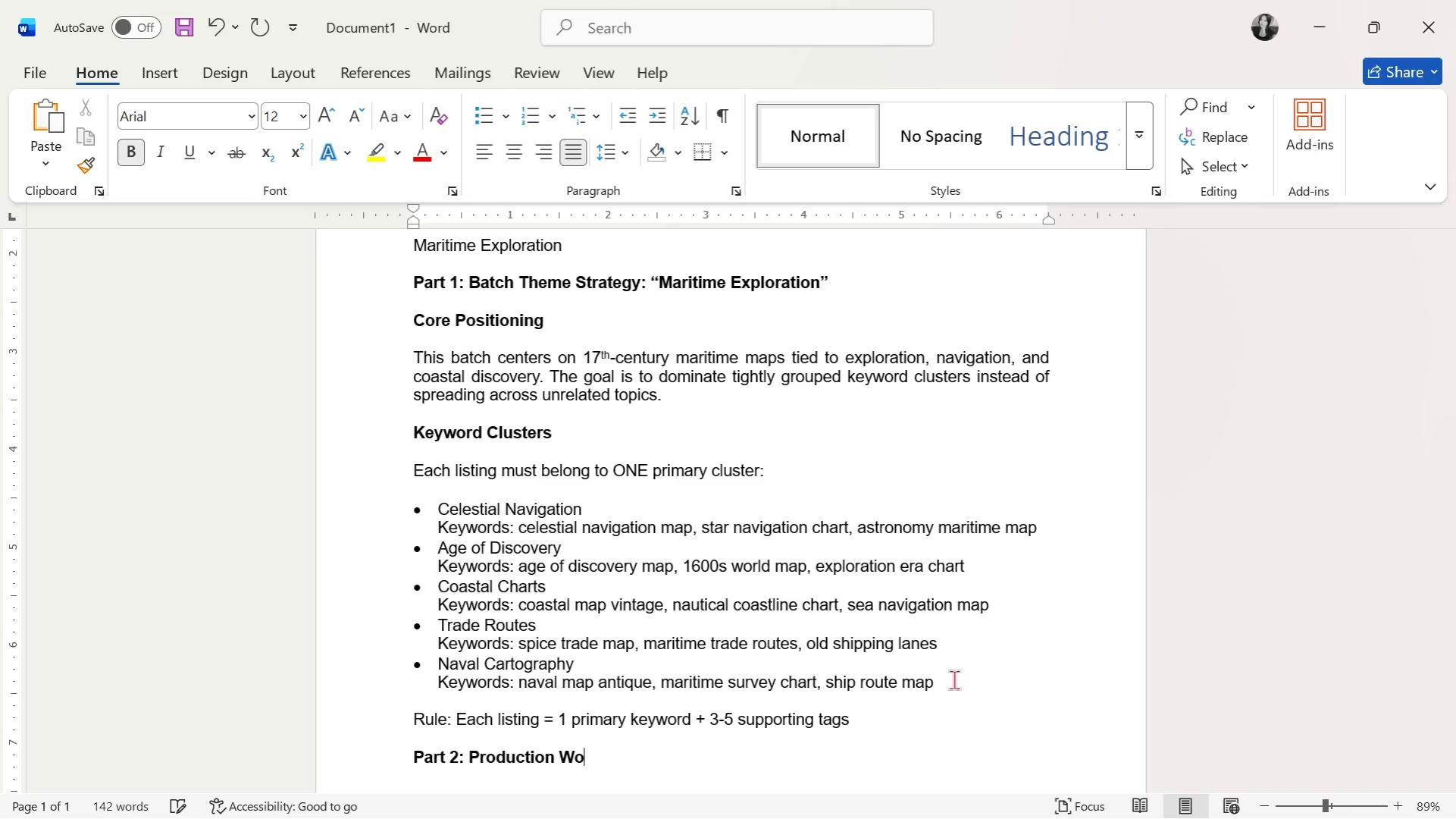 
key(Enter)
 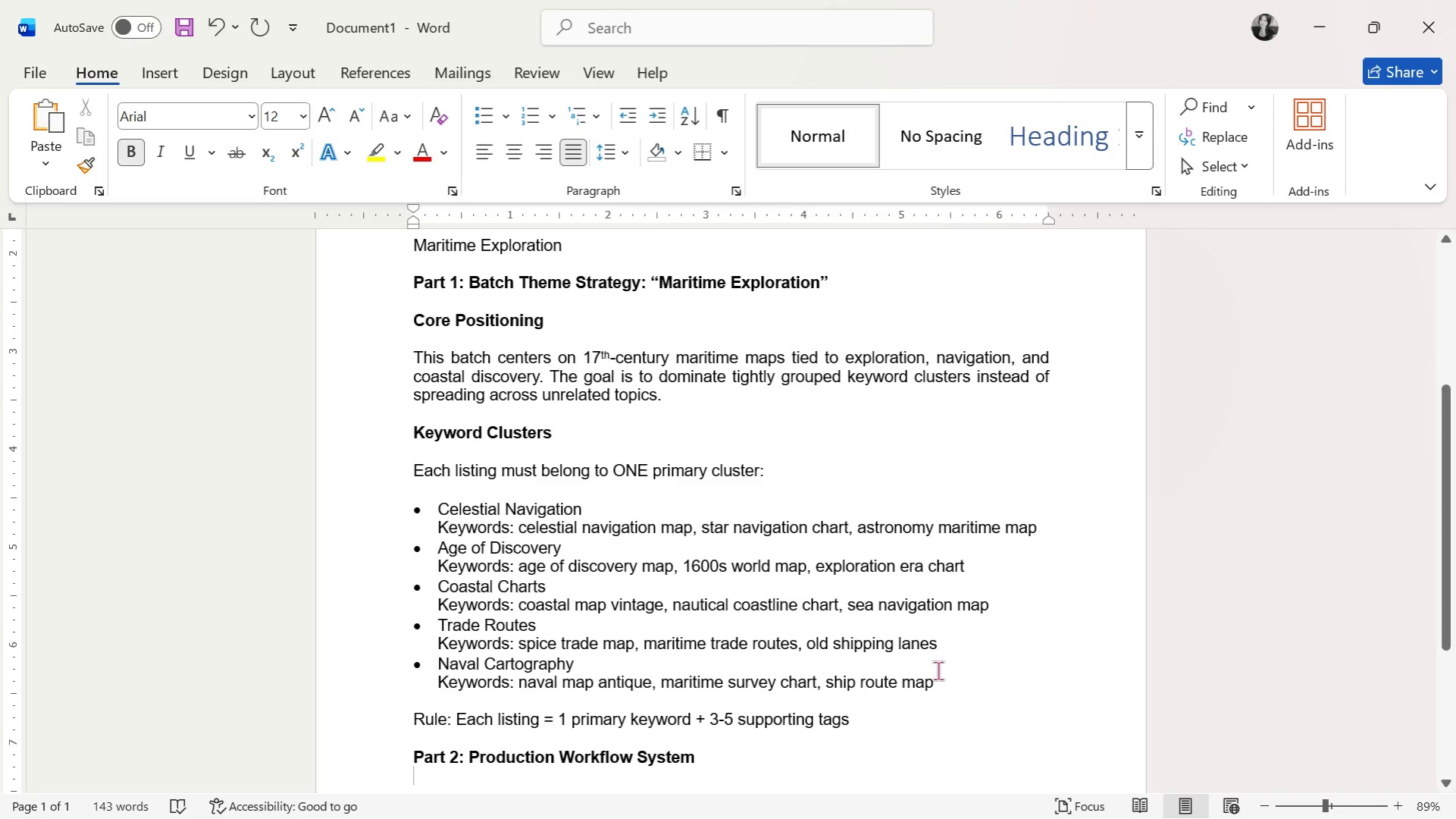 
scroll: coordinate [856, 554], scroll_direction: down, amount: 3.0
 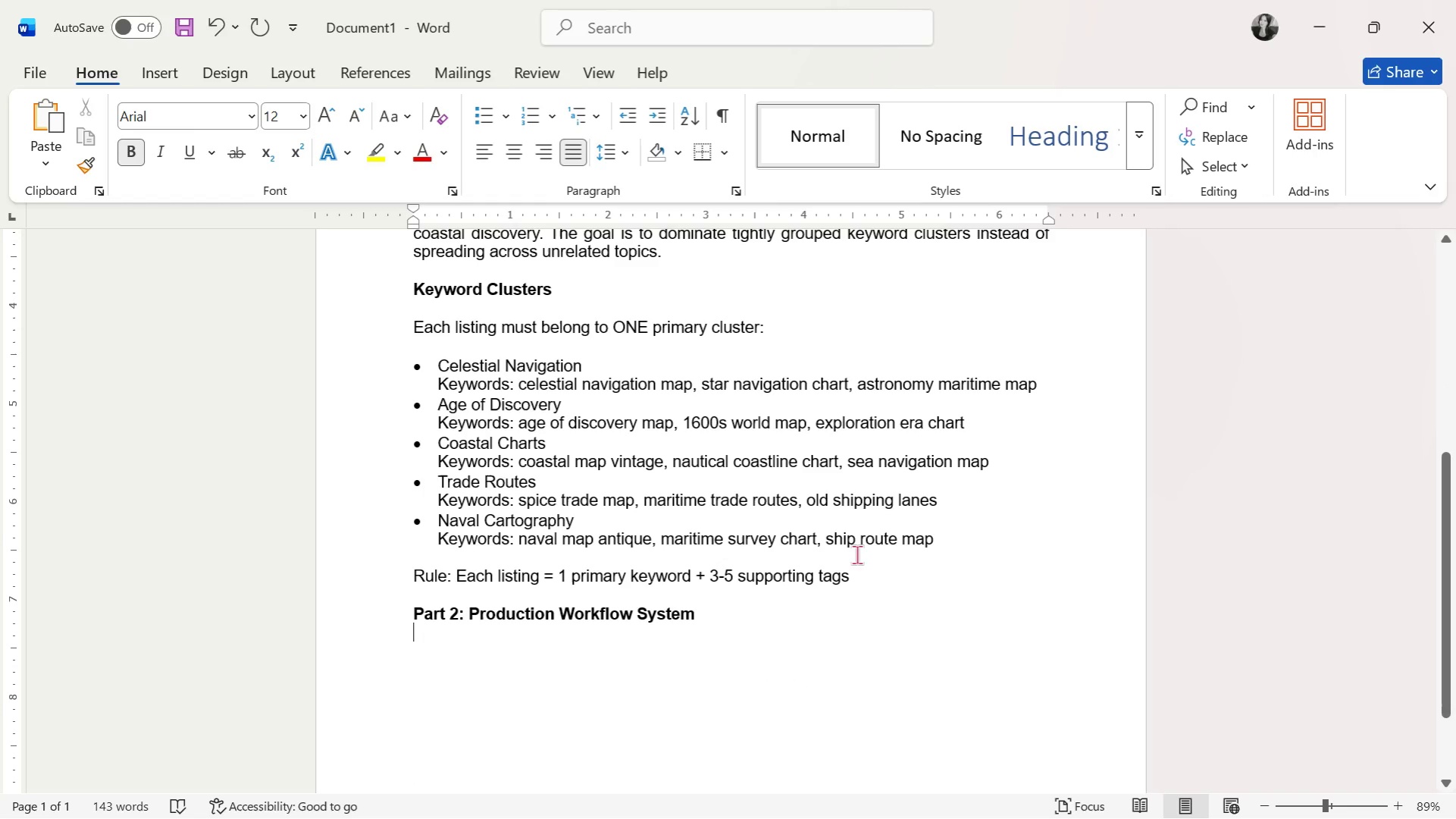 
key(Enter)
 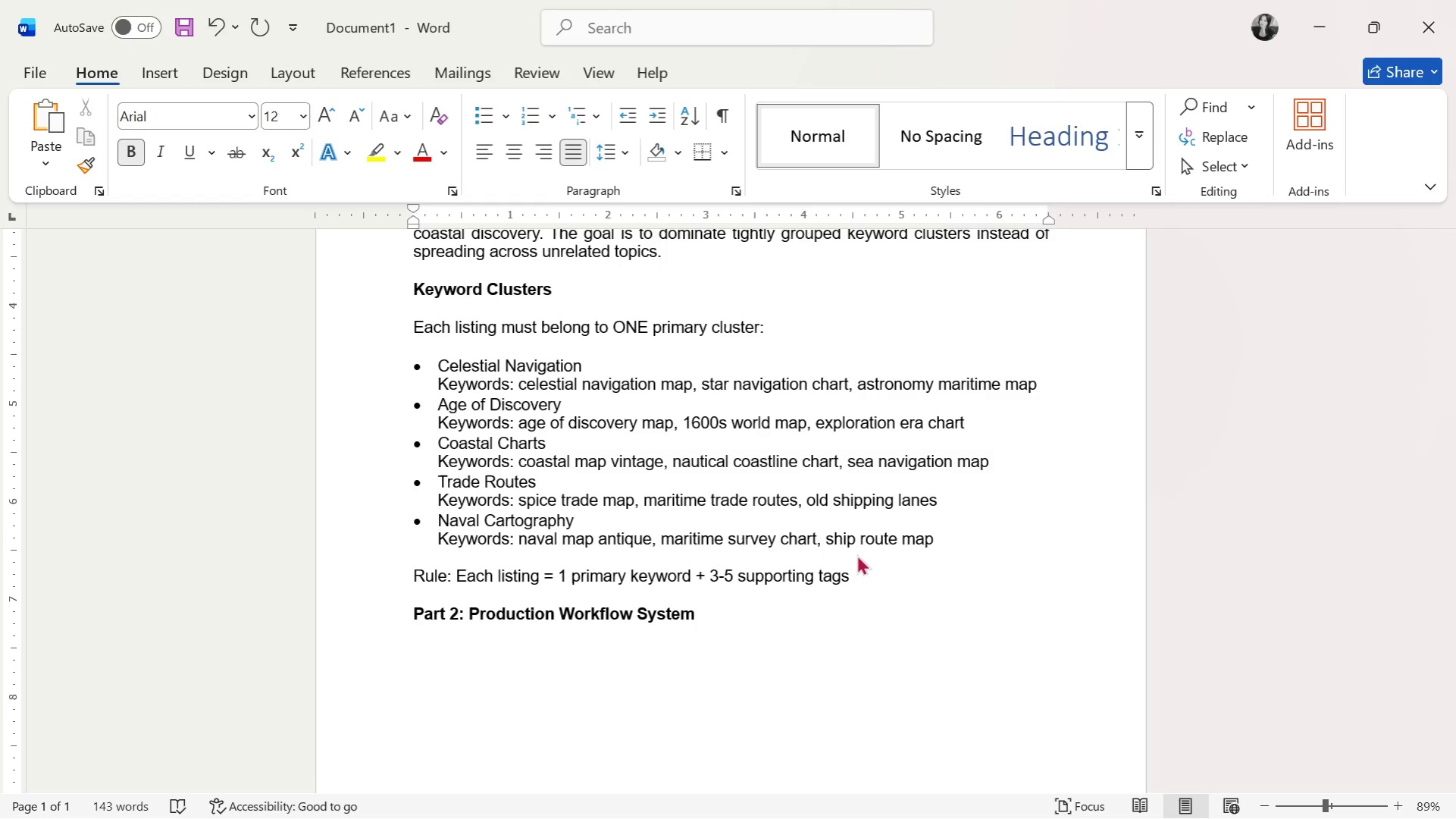 
type(pH)
key(Backspace)
key(Backspace)
type(Phase 1: Research (Day1)
key(Backspace)
type( 1))
 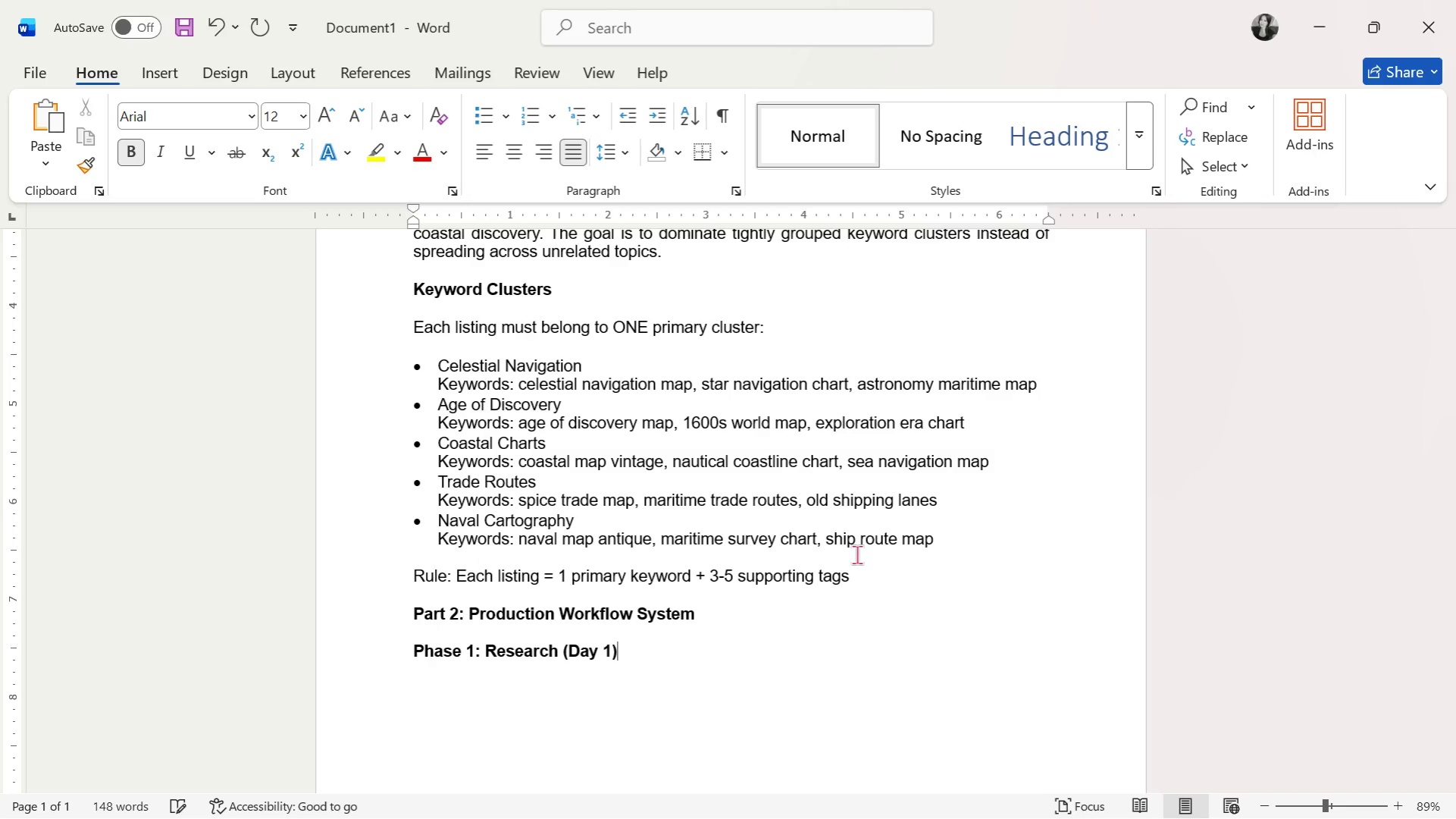 
key(Enter)
 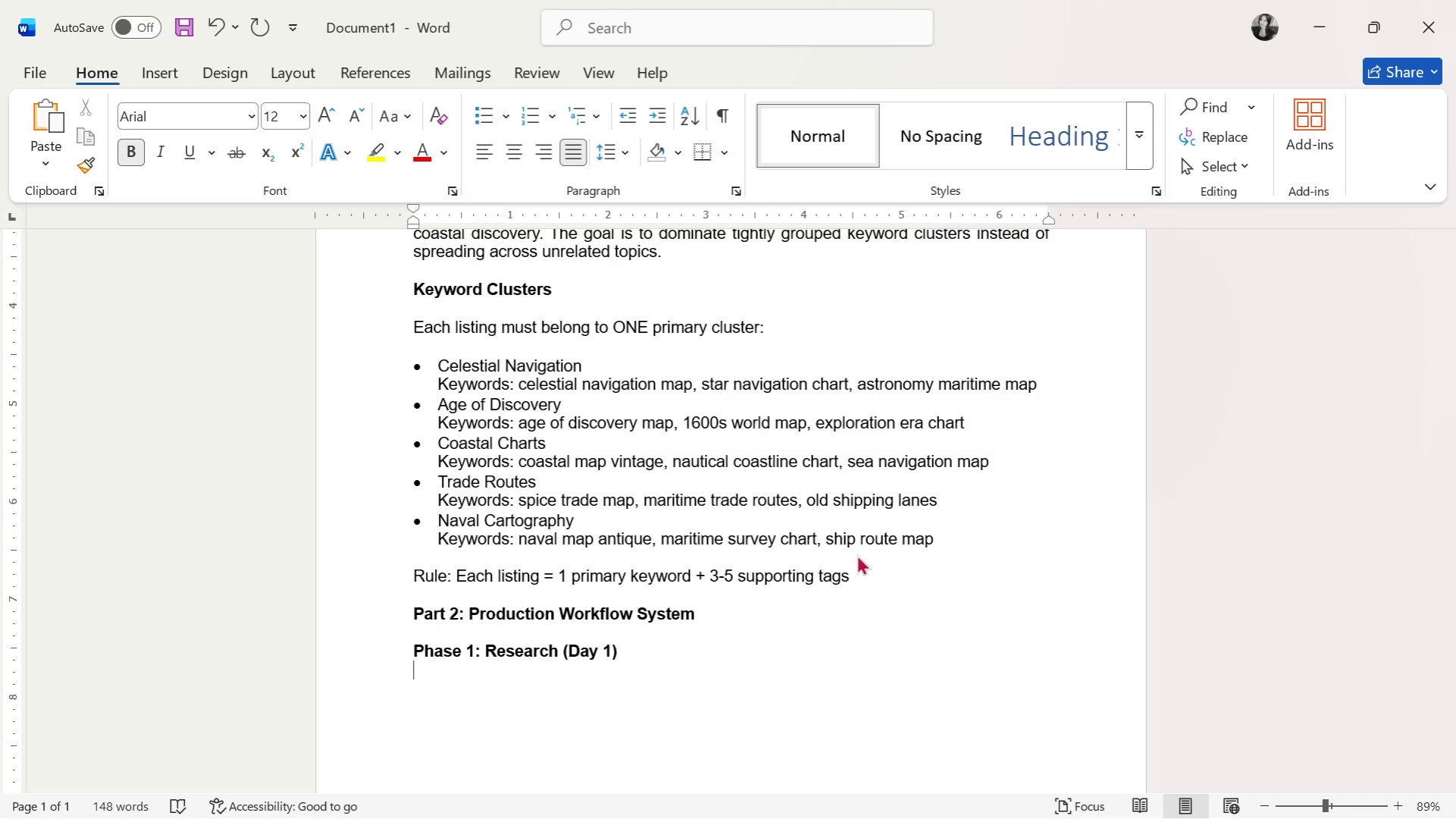 
key(Enter)
 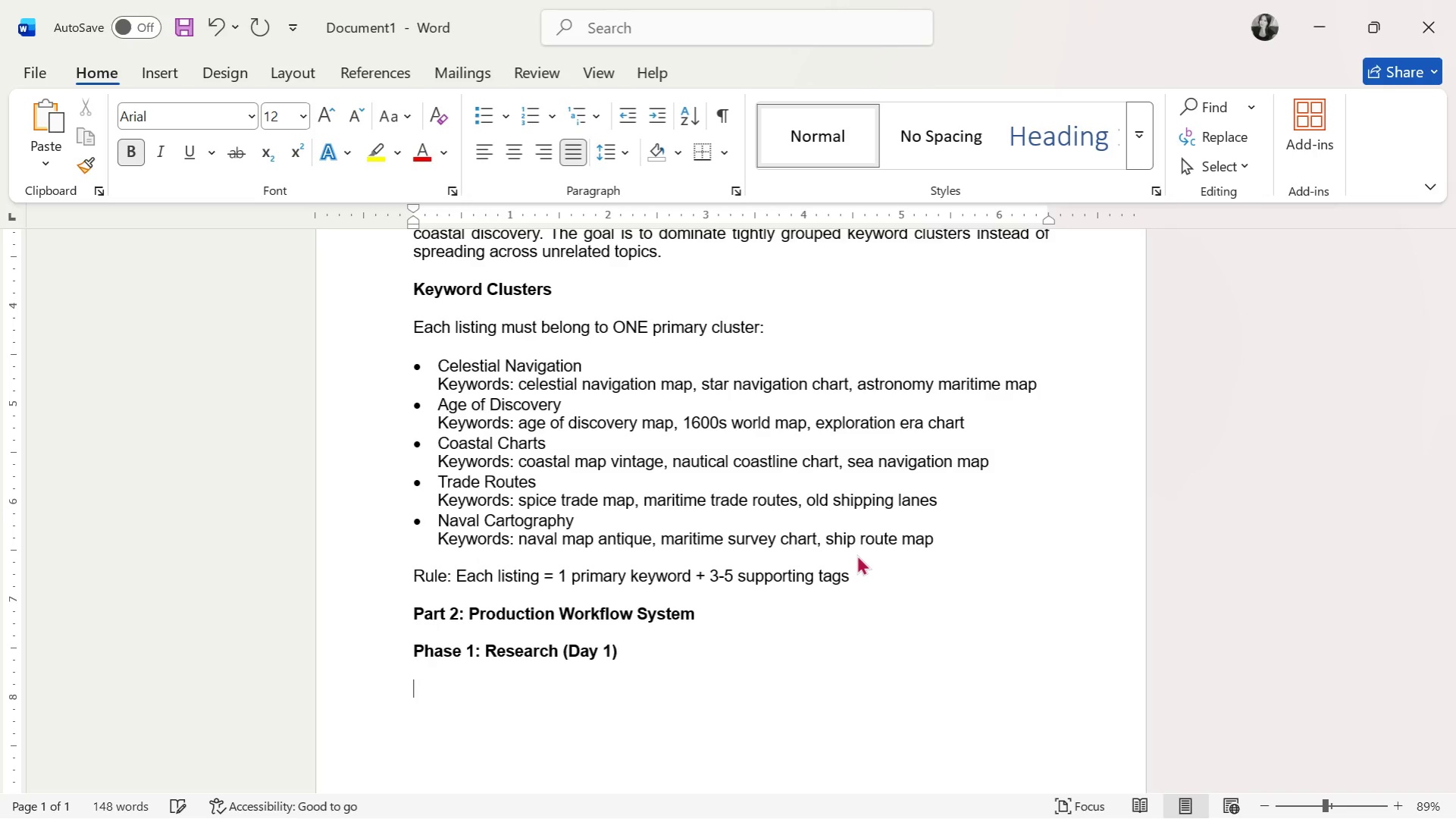 
key(Control+ControlLeft)
 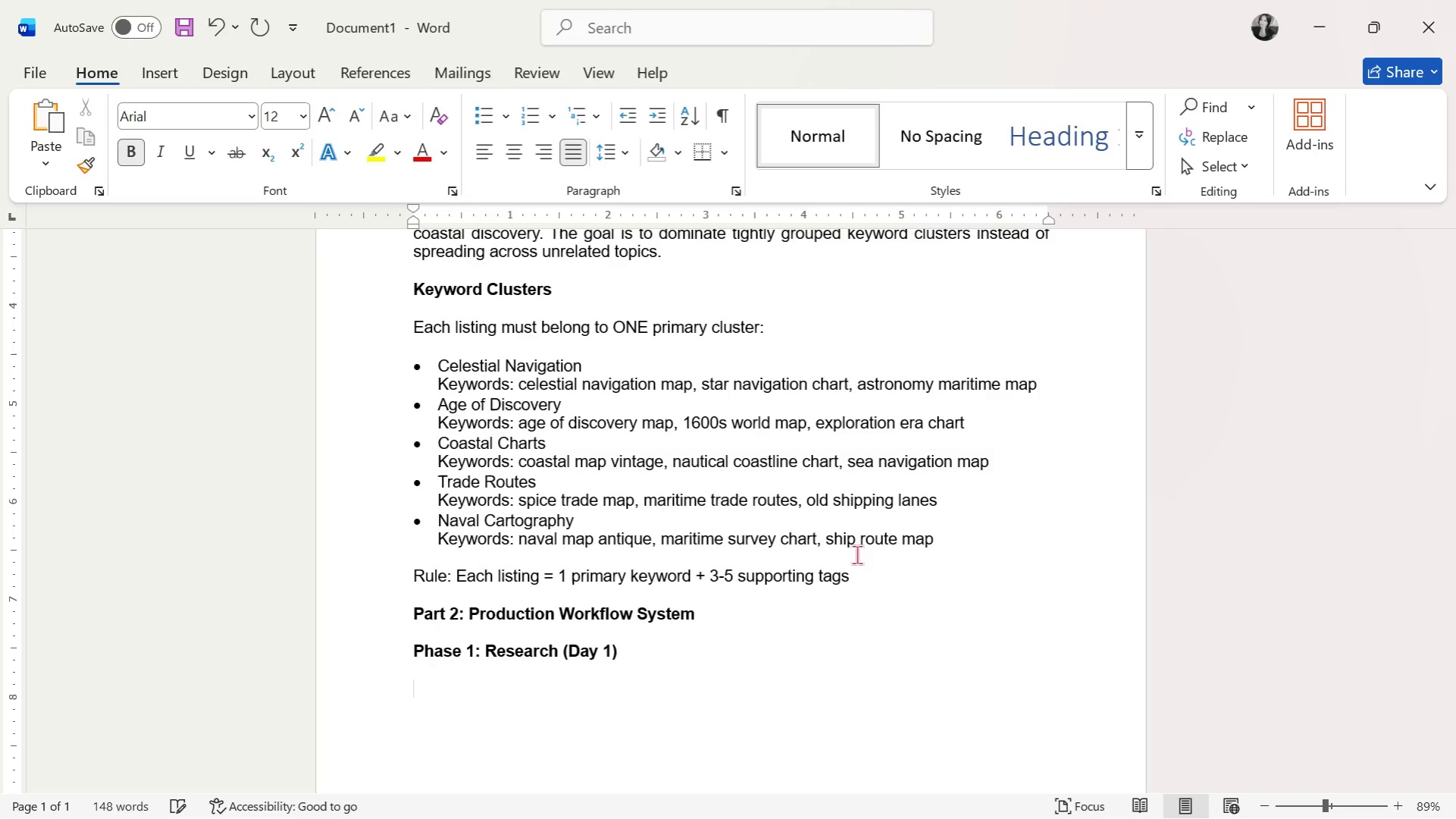 
key(Control+B)
 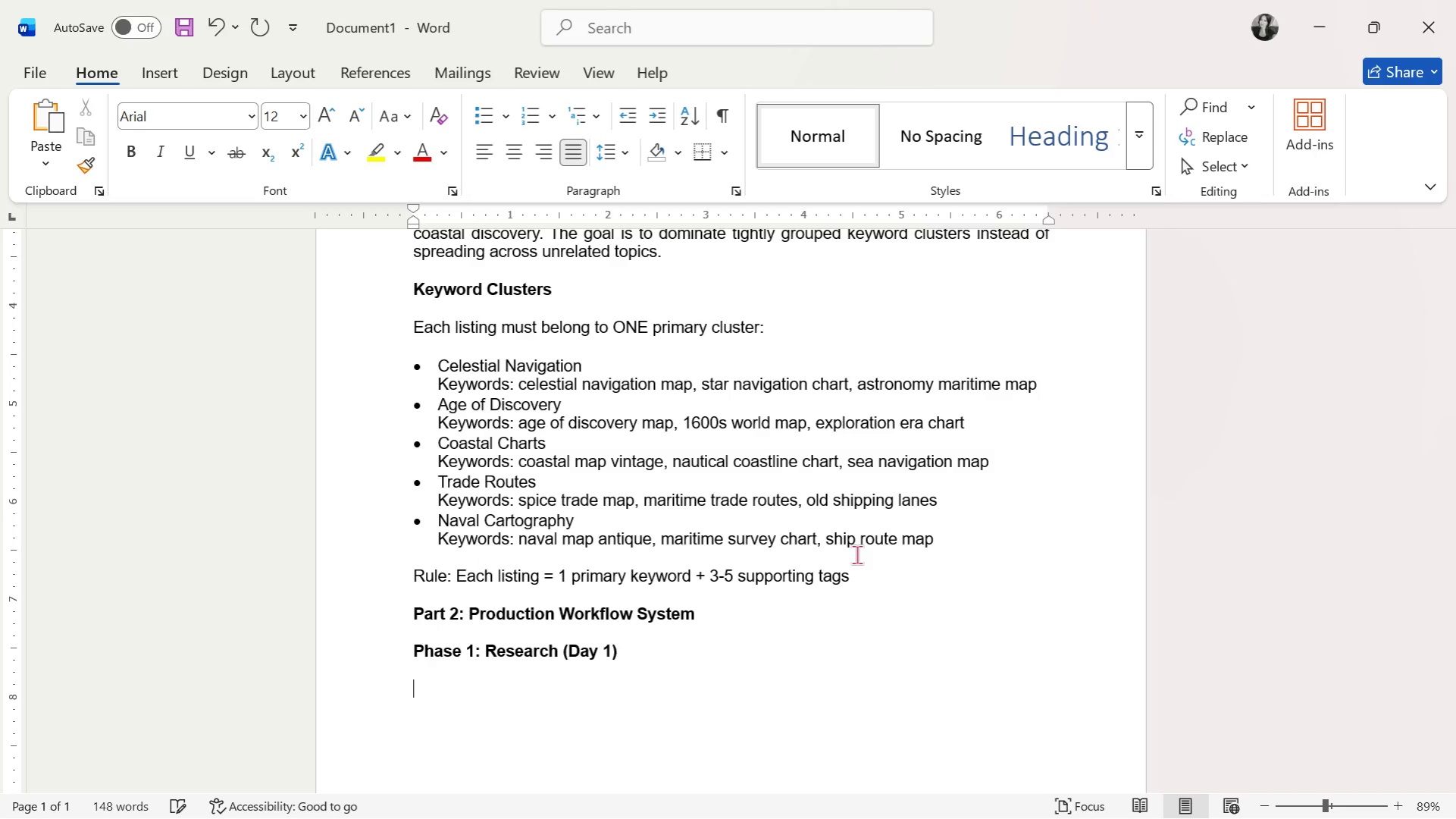 
type(OB)
key(Backspace)
type(B)
key(Backspace)
type(bjective: Finalize batch dataset and keyword alignment)
 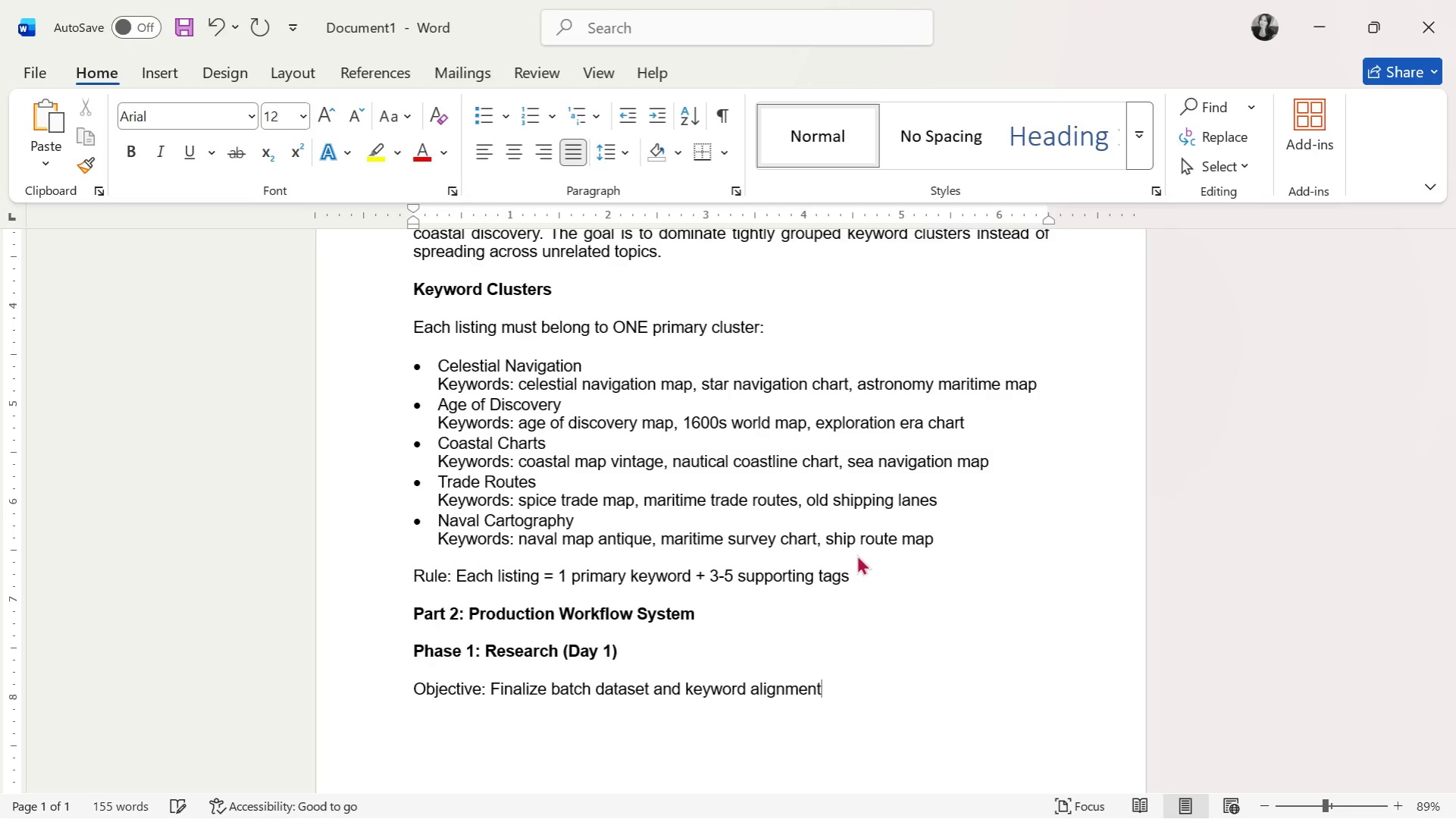 
key(Enter)
 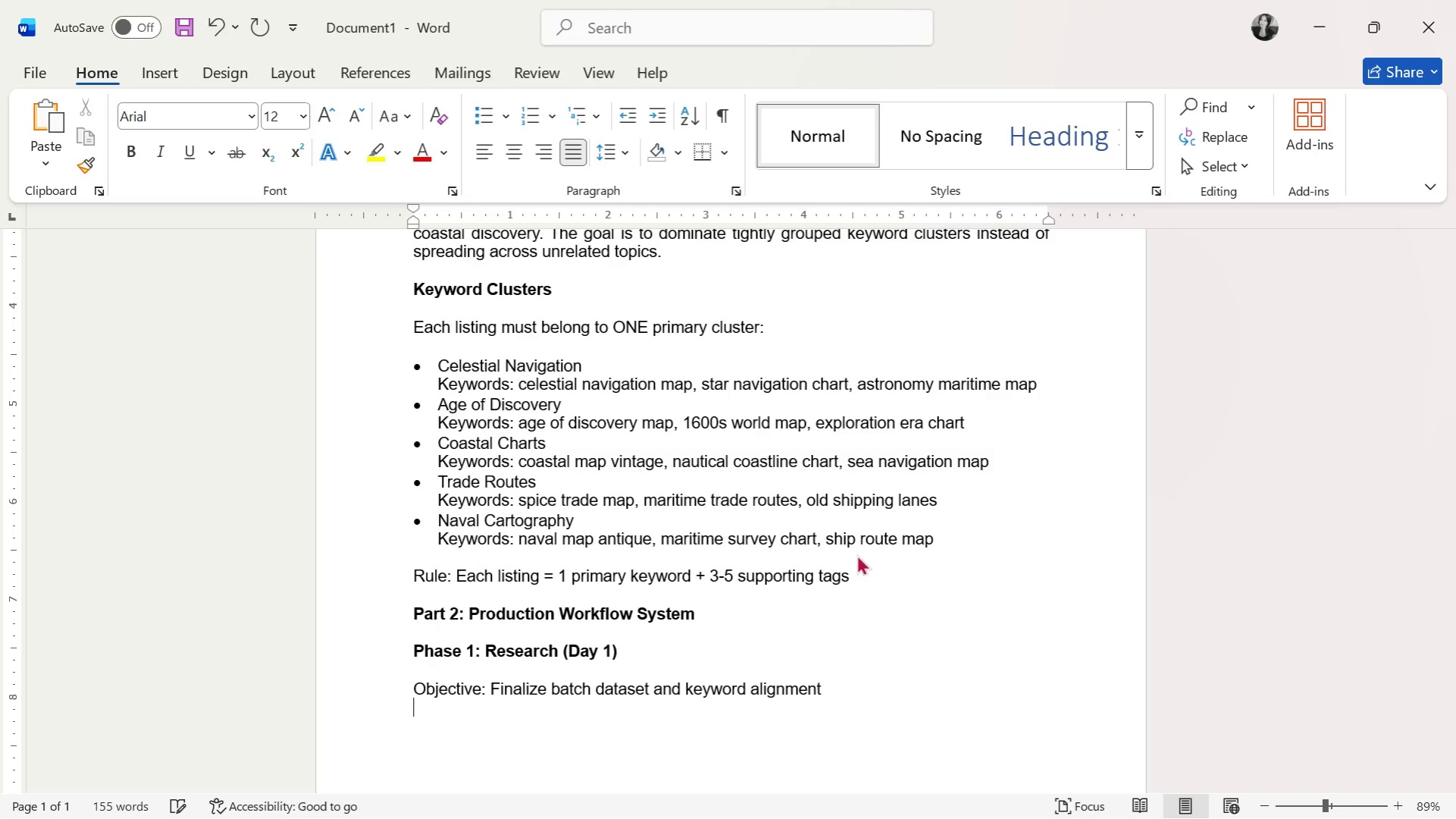 
key(Enter)
 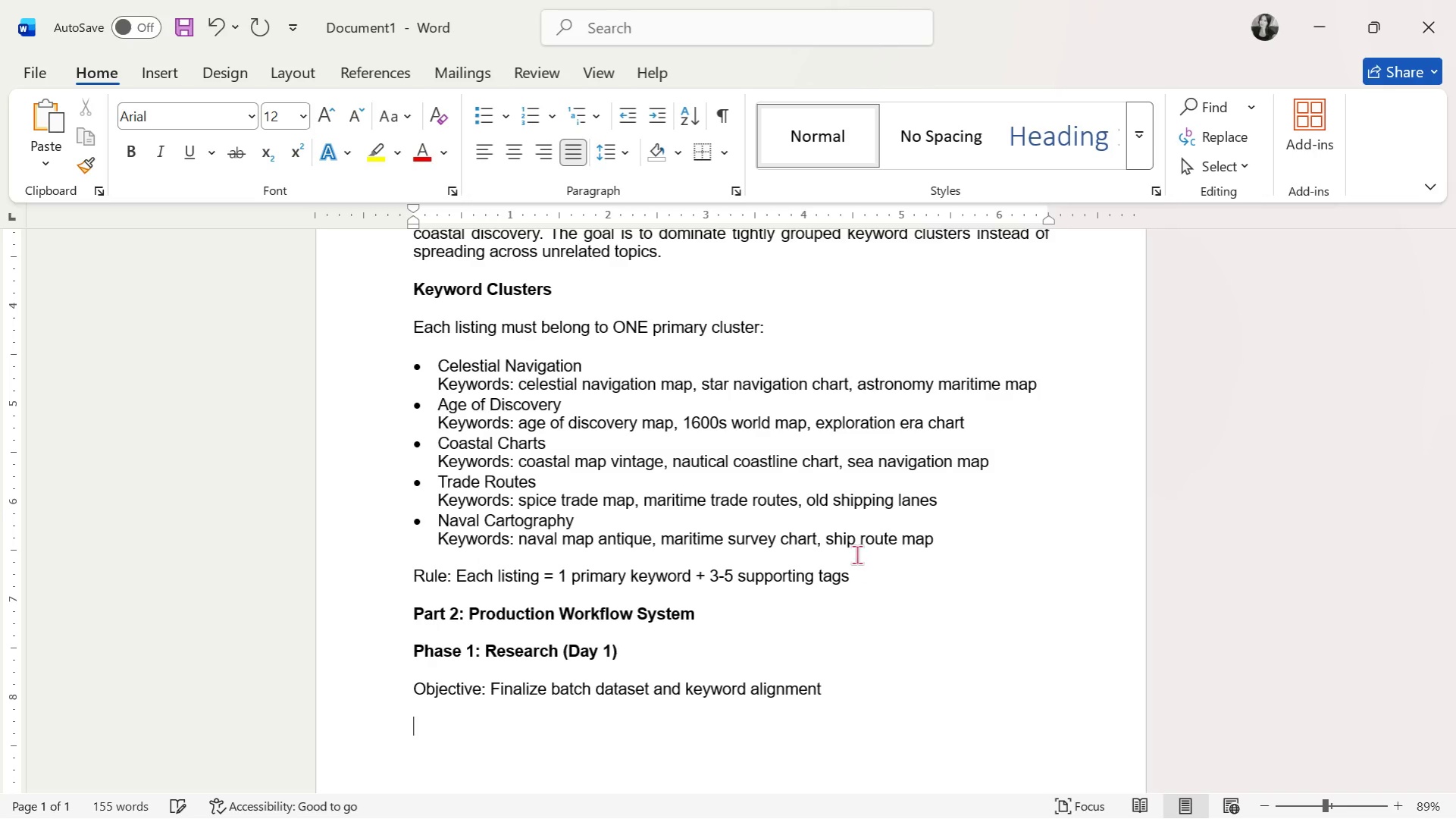 
type(Tasks:)
 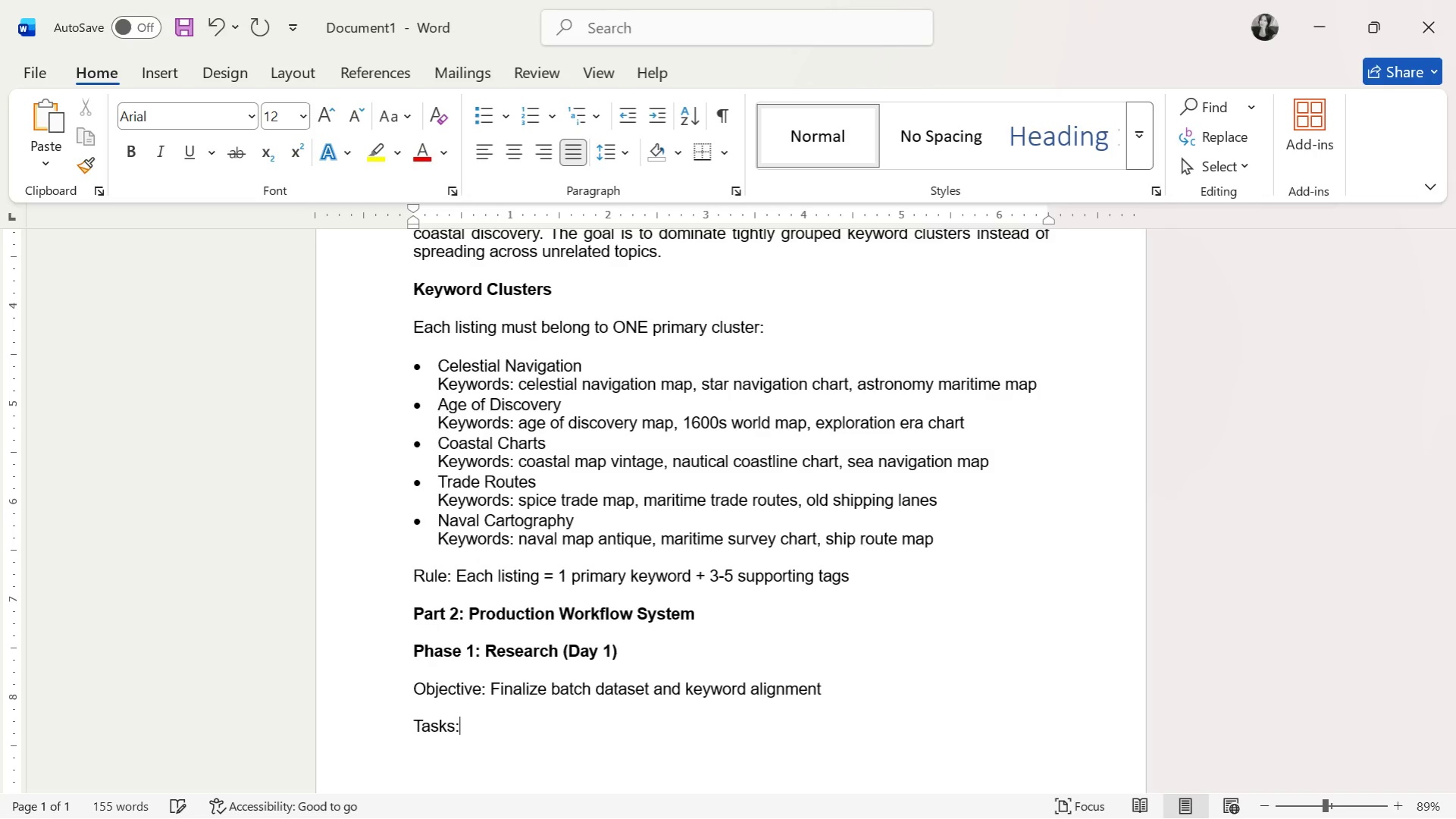 
key(Enter)
 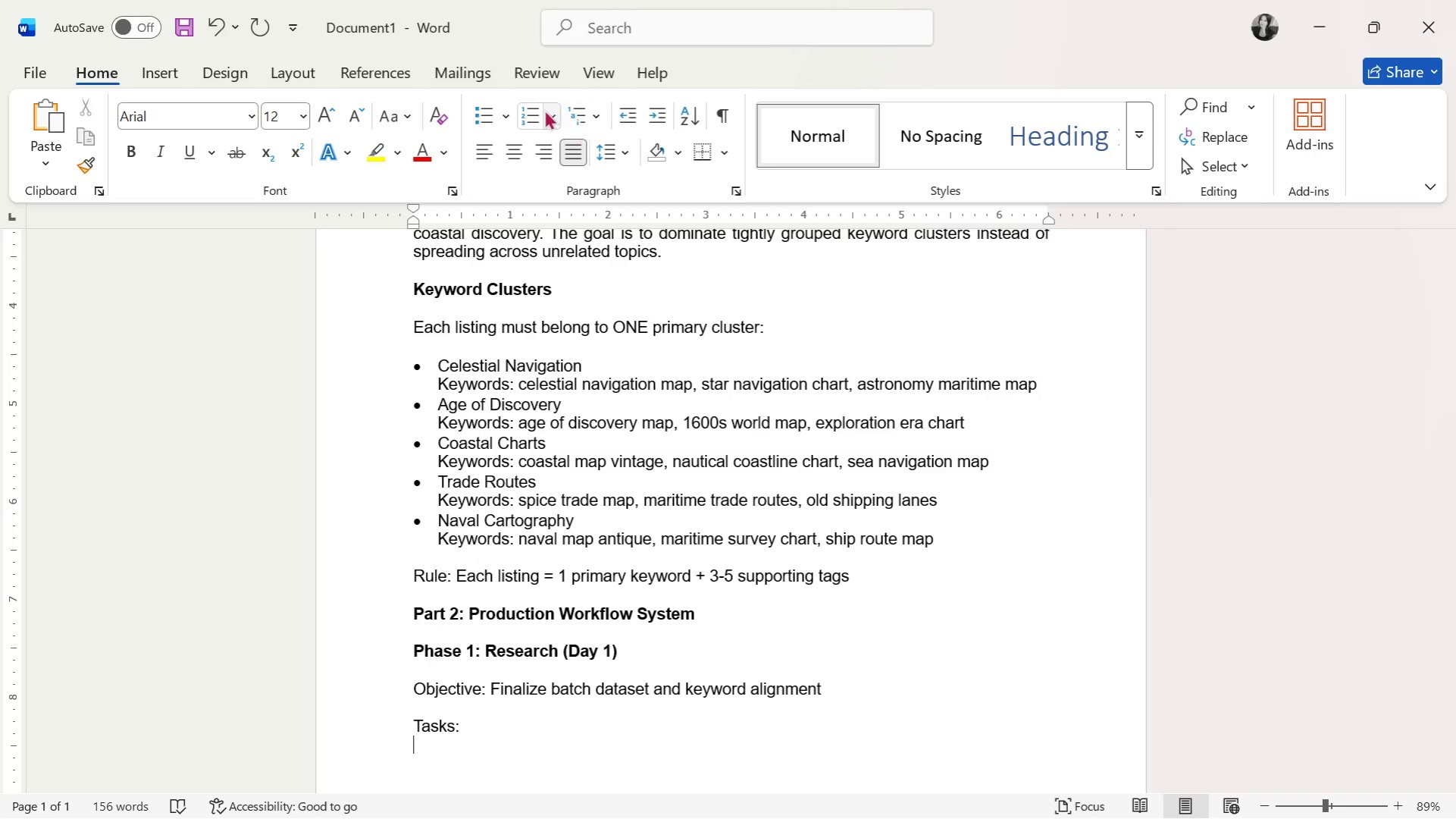 
left_click([478, 112])
 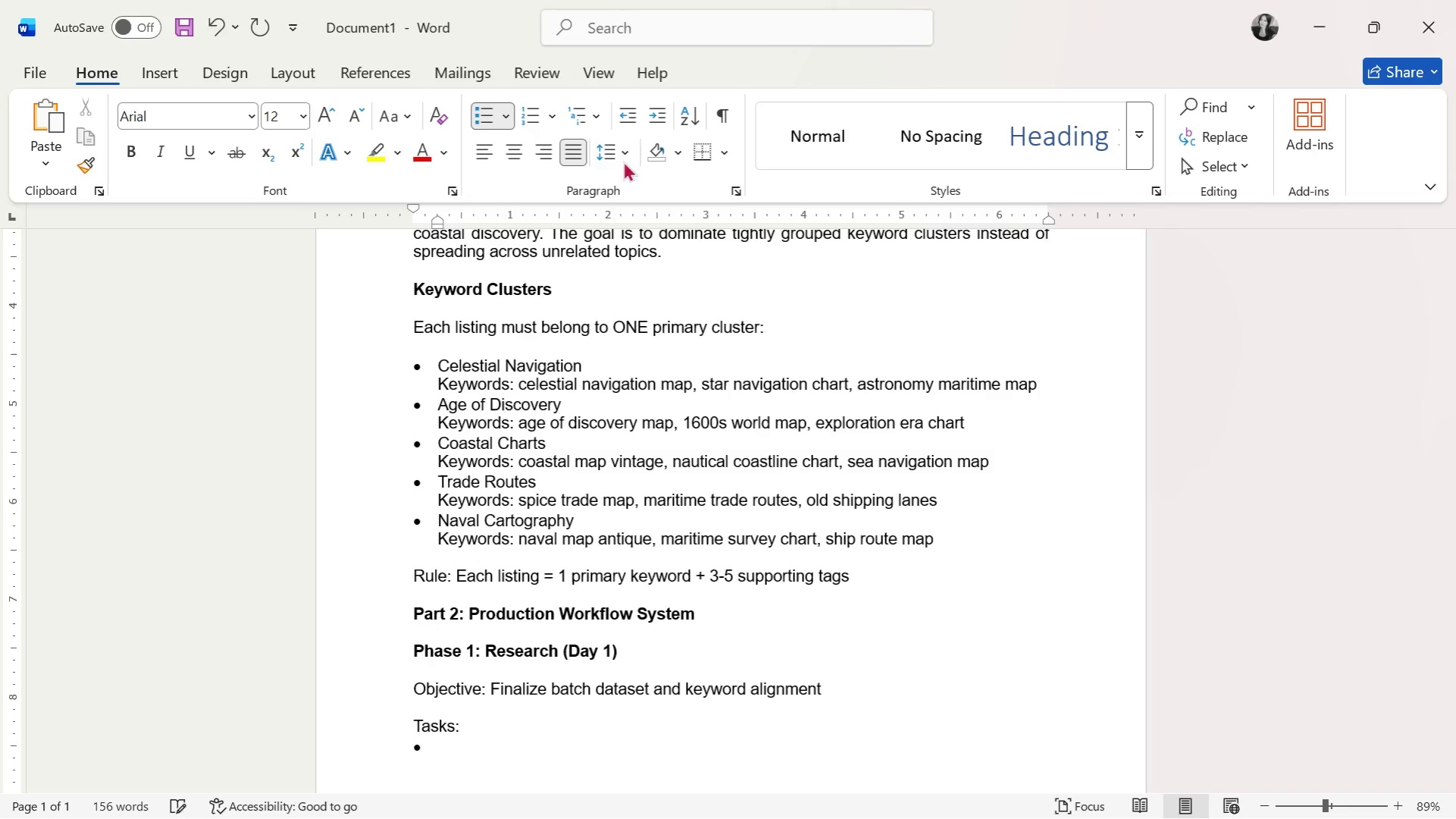 
scroll: coordinate [715, 455], scroll_direction: down, amount: 4.0
 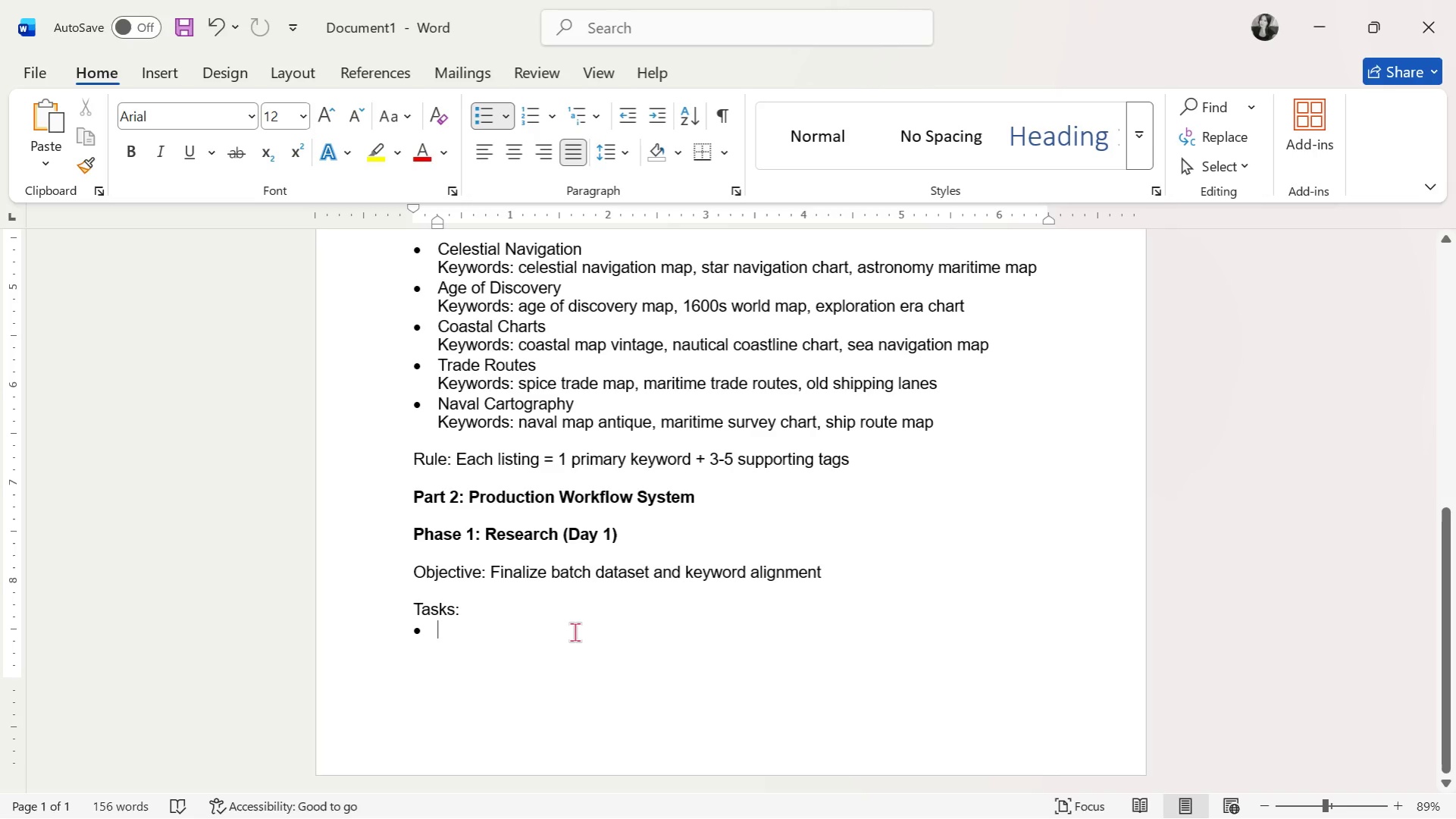 
wait(7.67)
 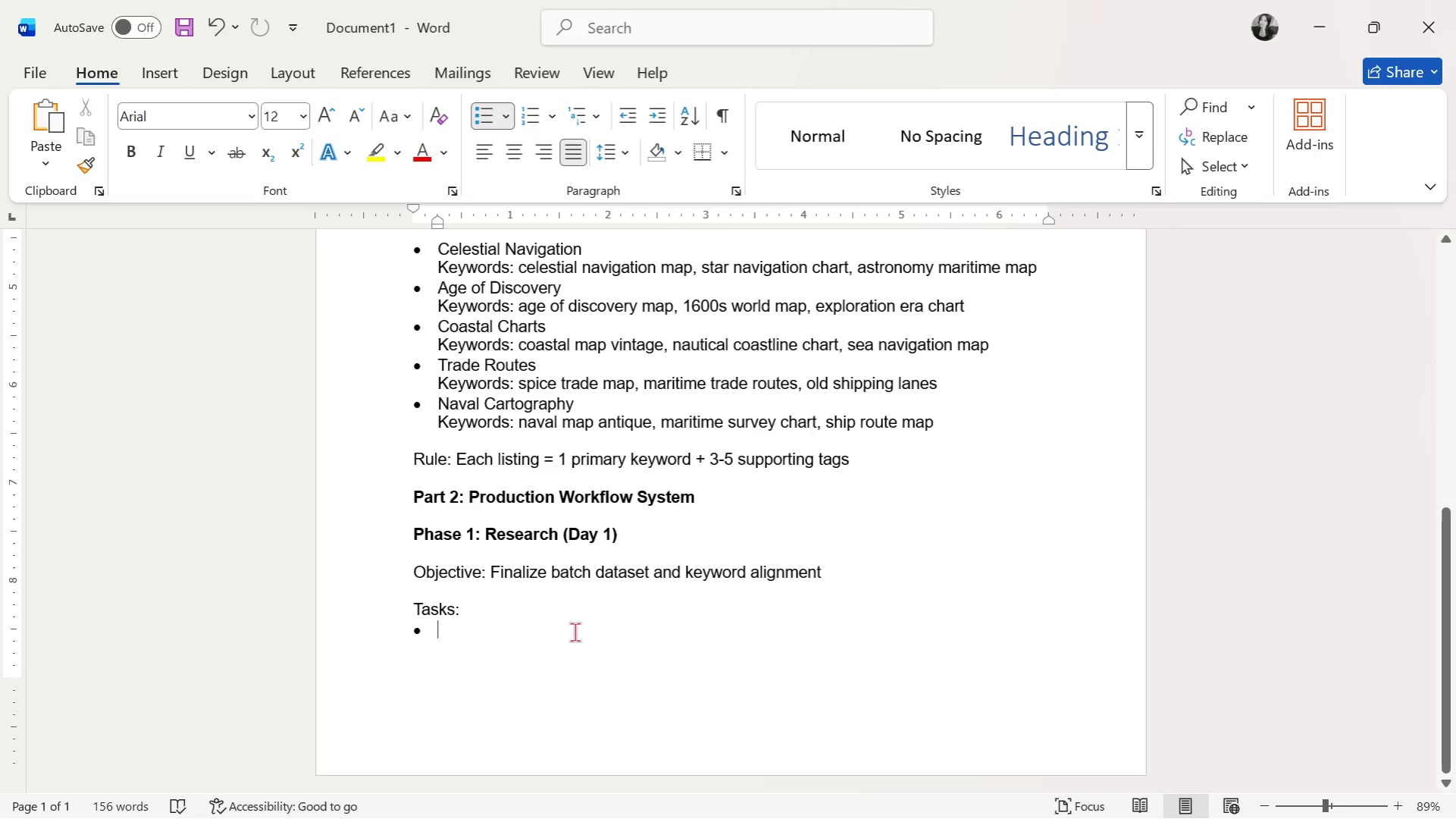 
type(Assign each of the 20 listings to a keyword cluster)
 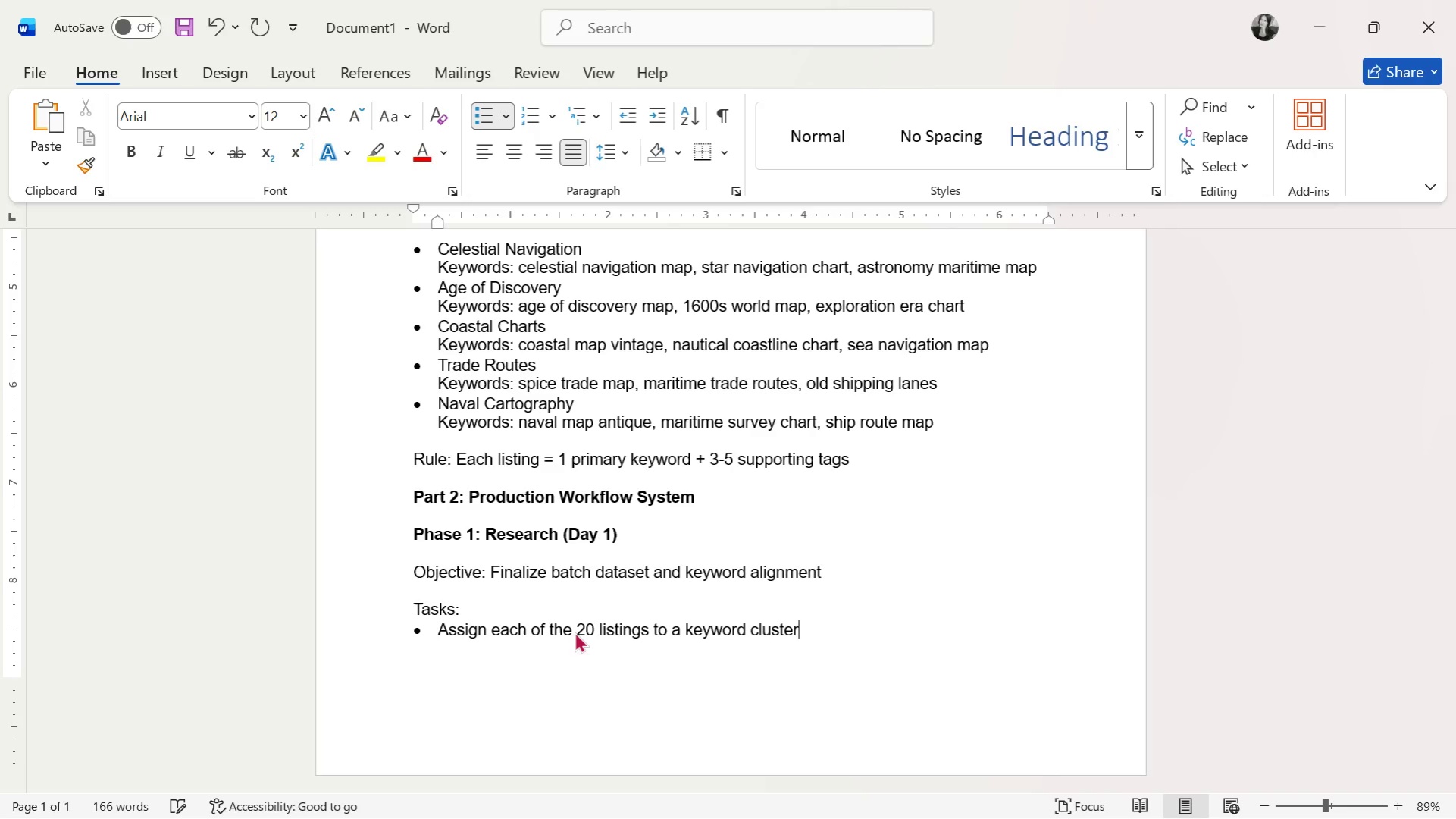 
key(Enter)
 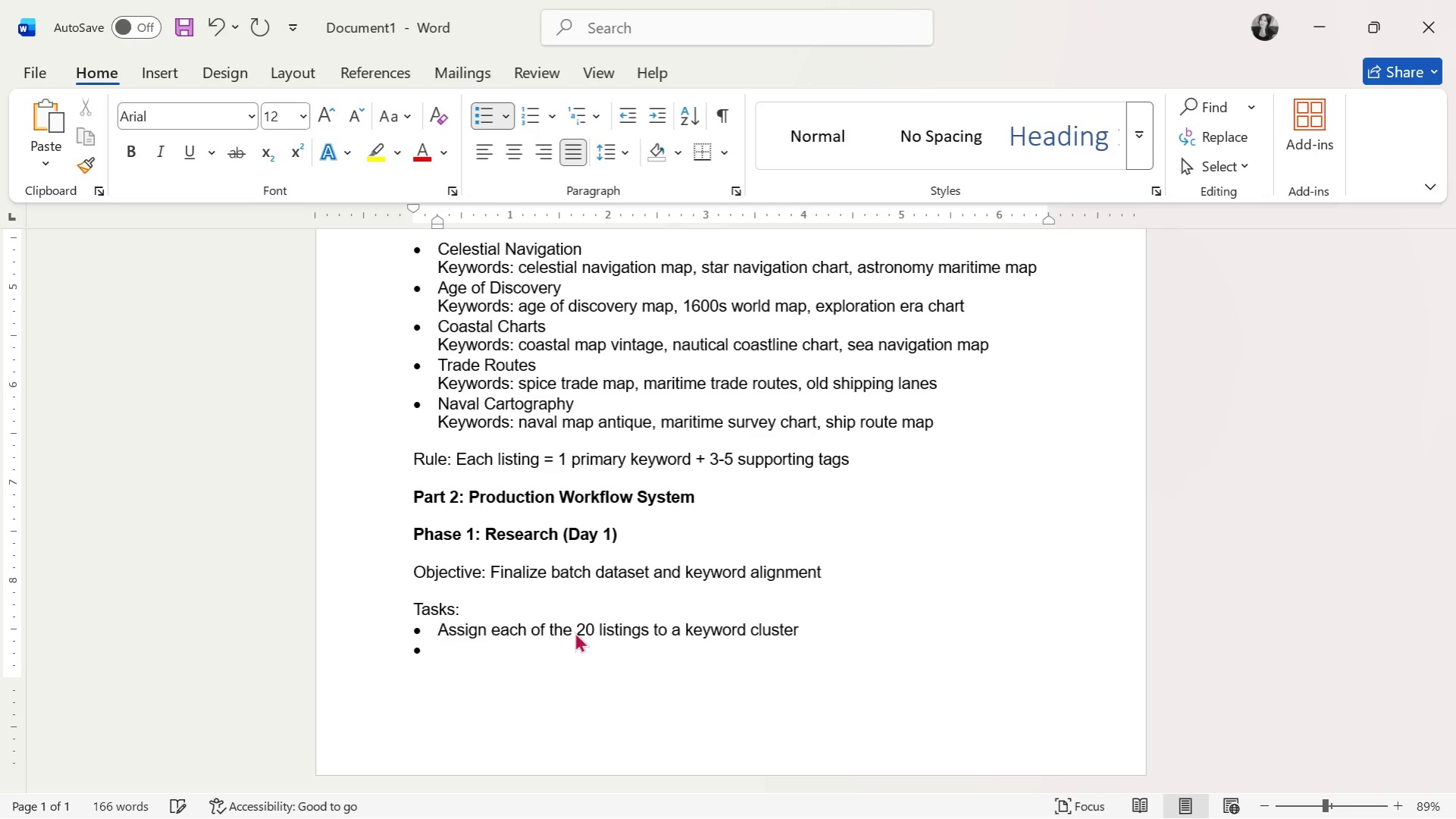 
type(Validate historical relevance ()
 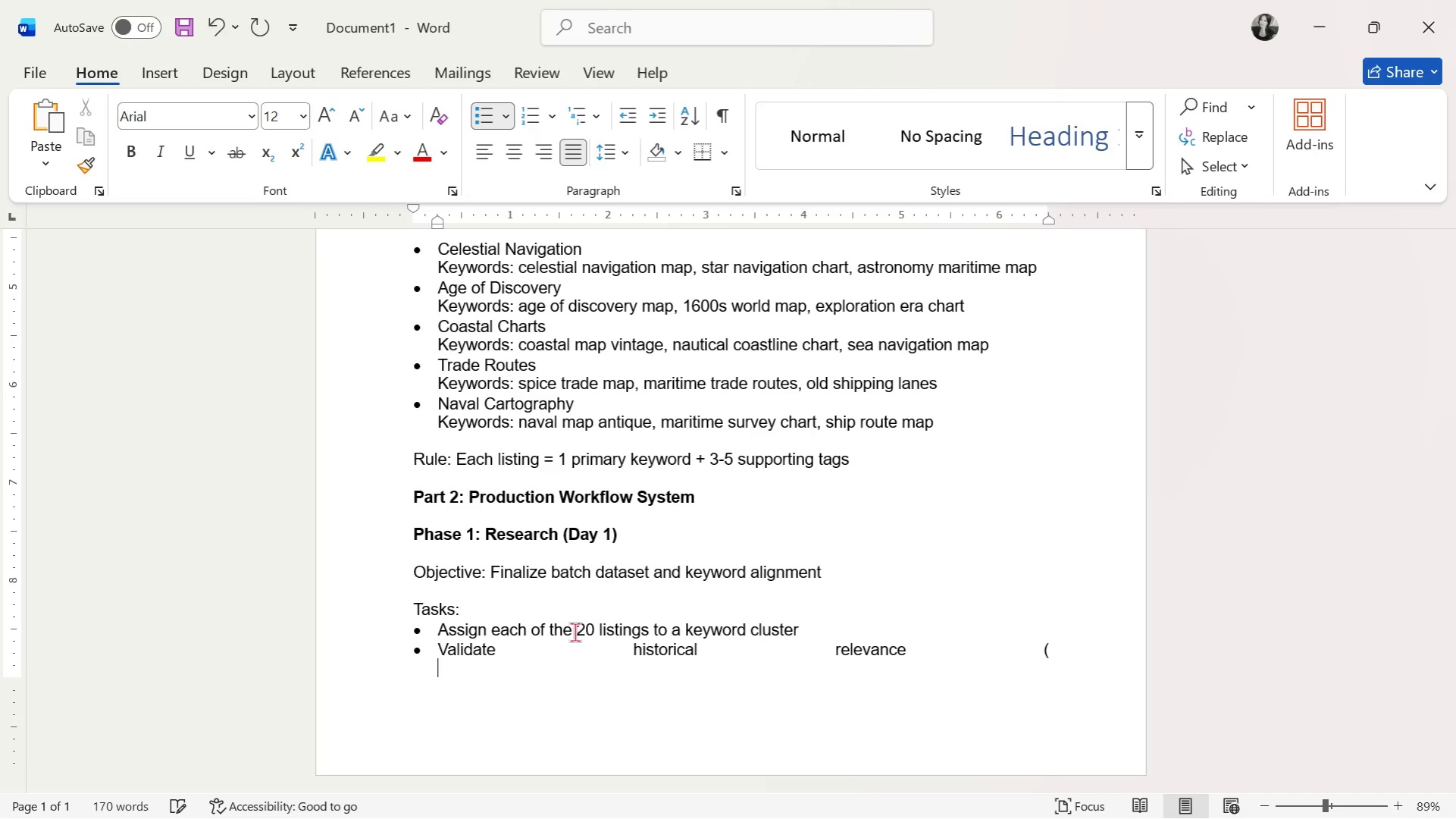 
key(Shift+Enter)
 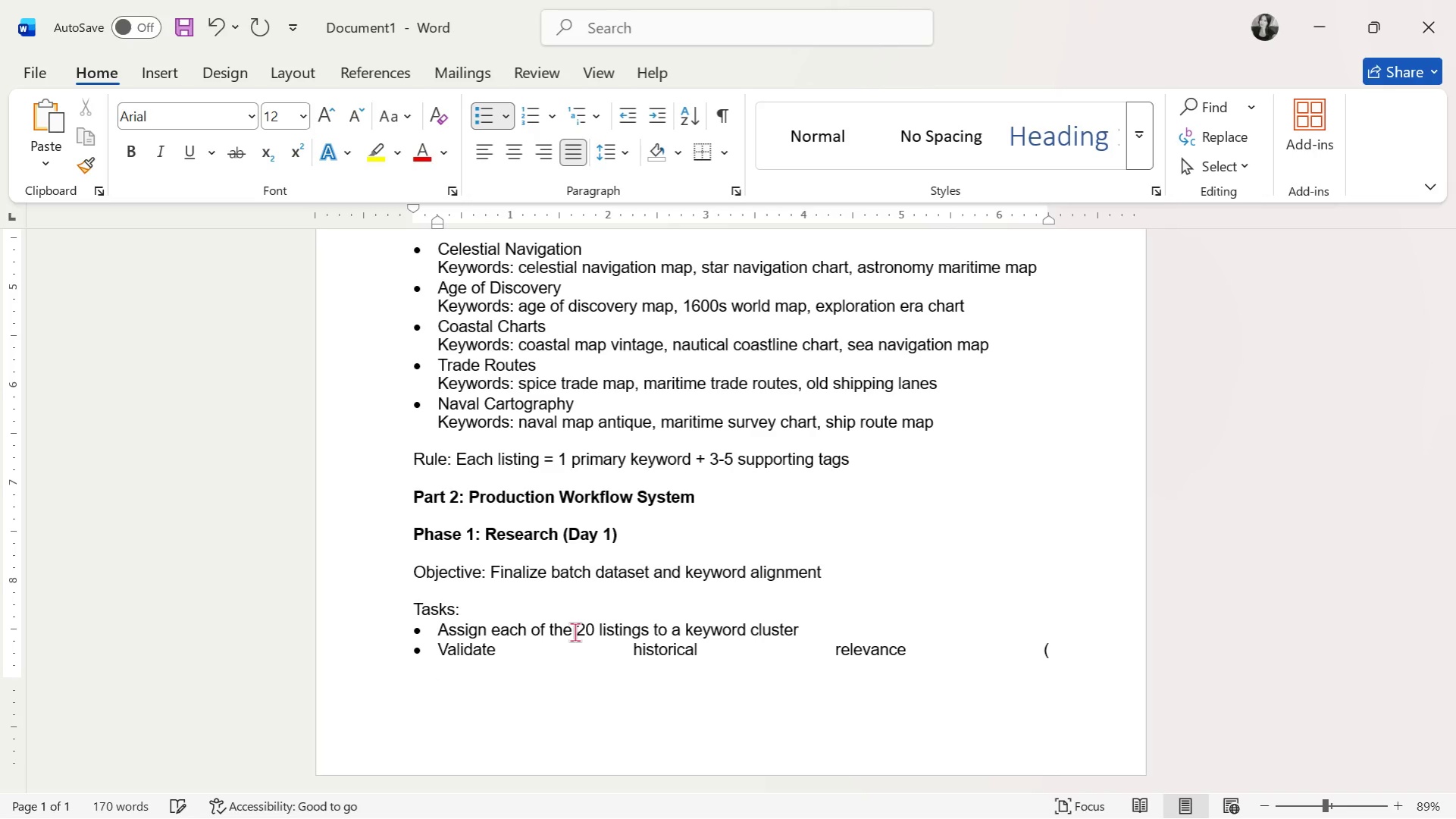 
key(Control+ControlLeft)
 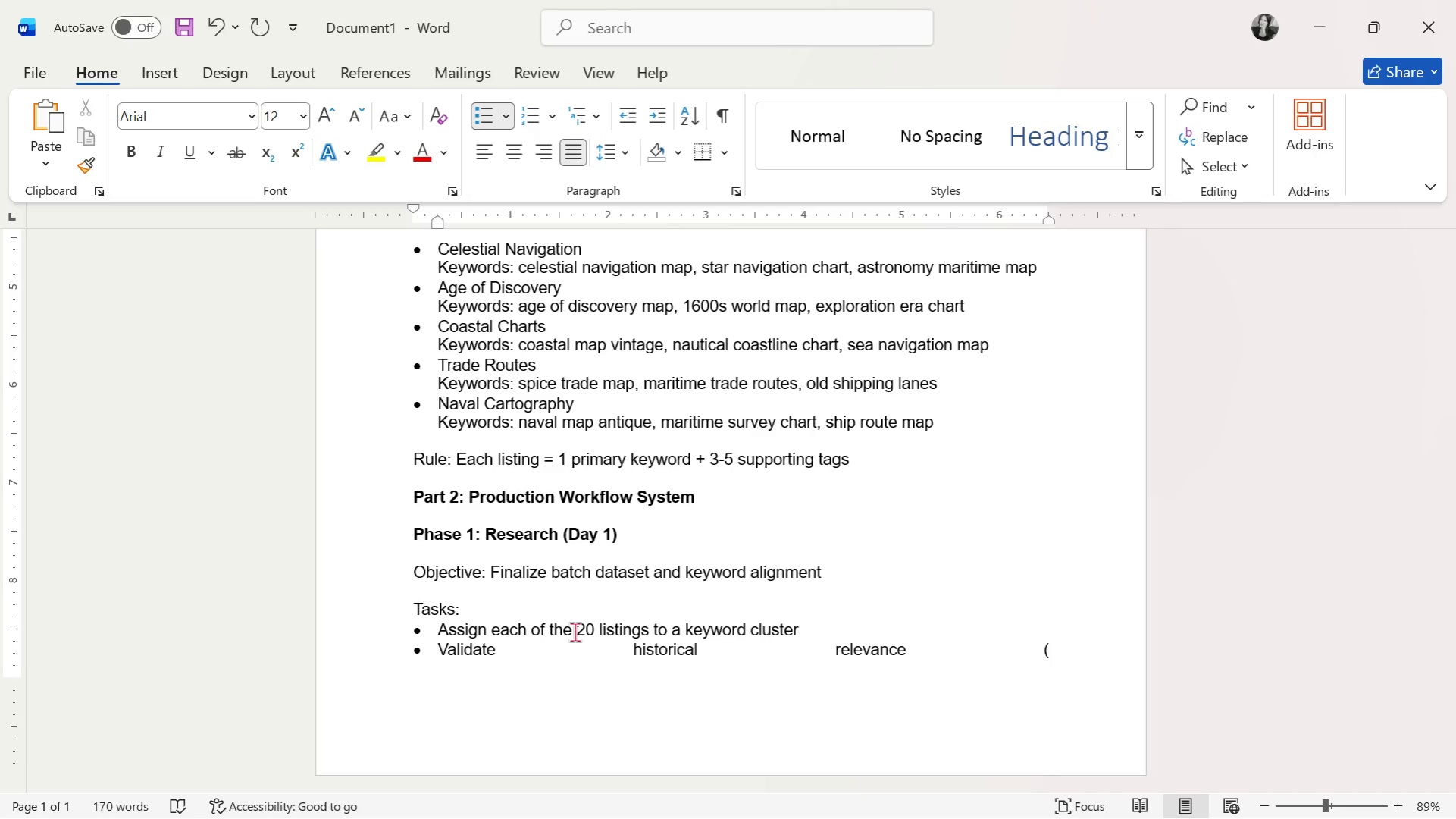 
key(Control+Z)
 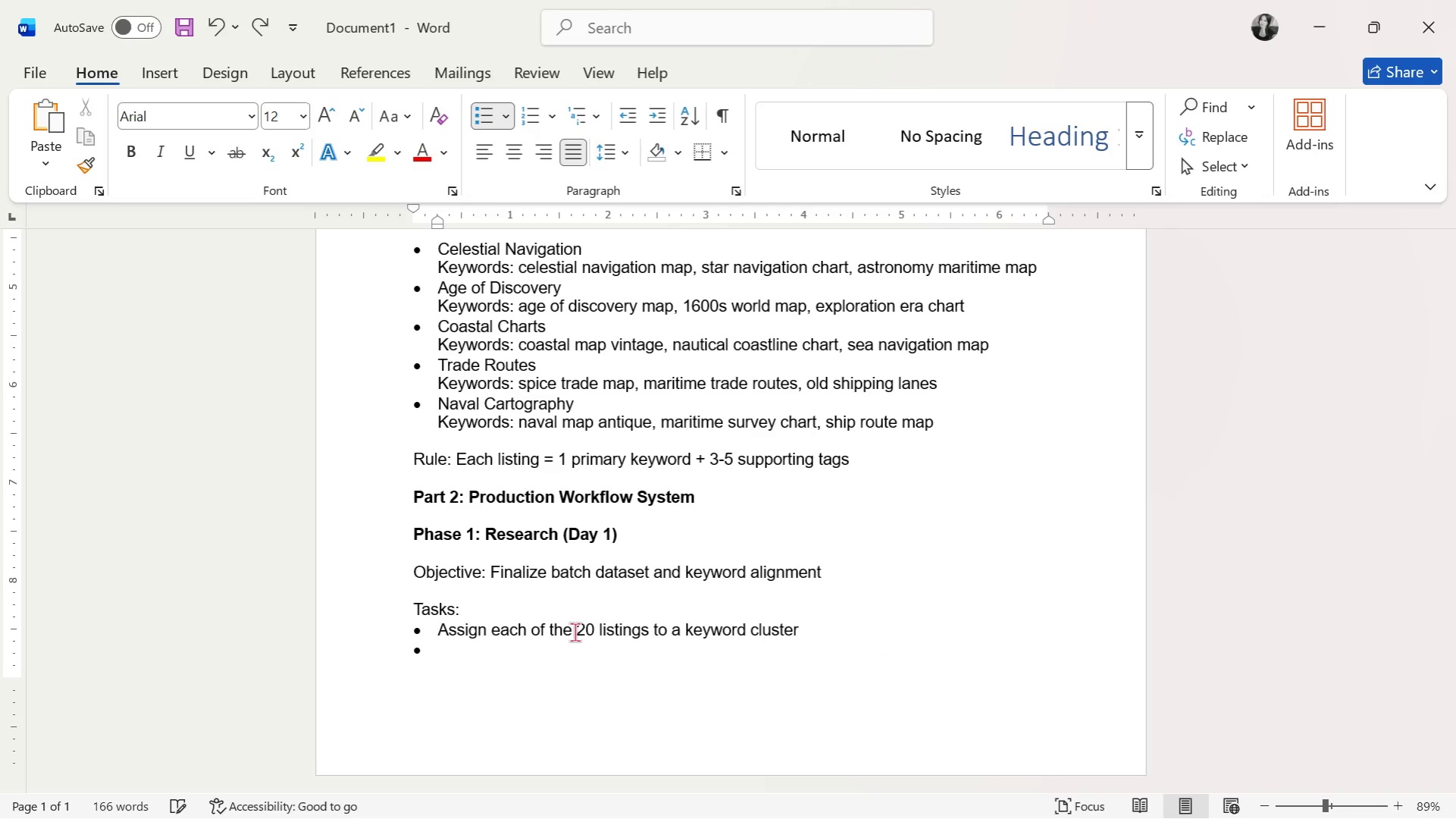 
key(Control+ControlLeft)
 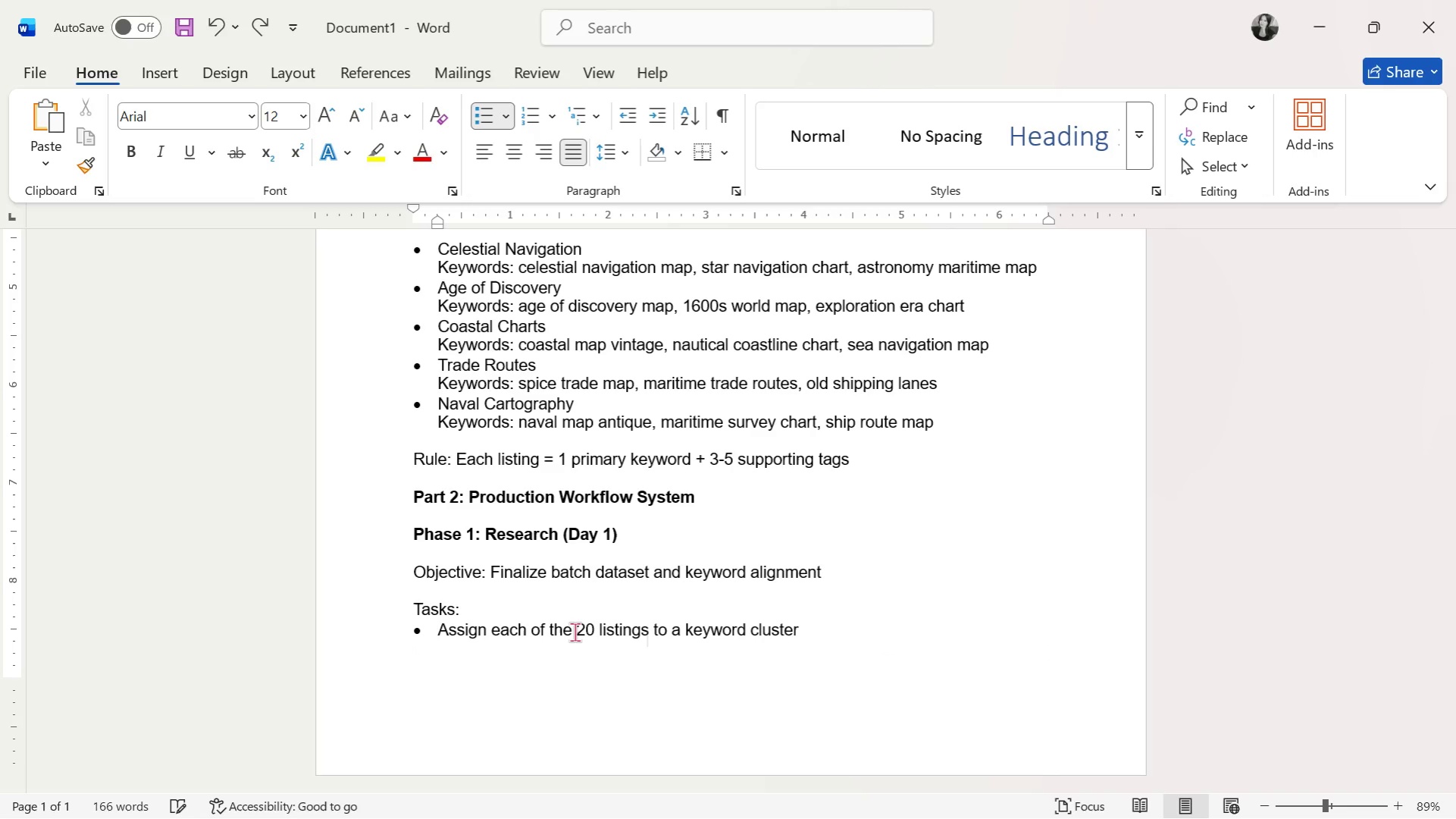 
key(Control+Z)
 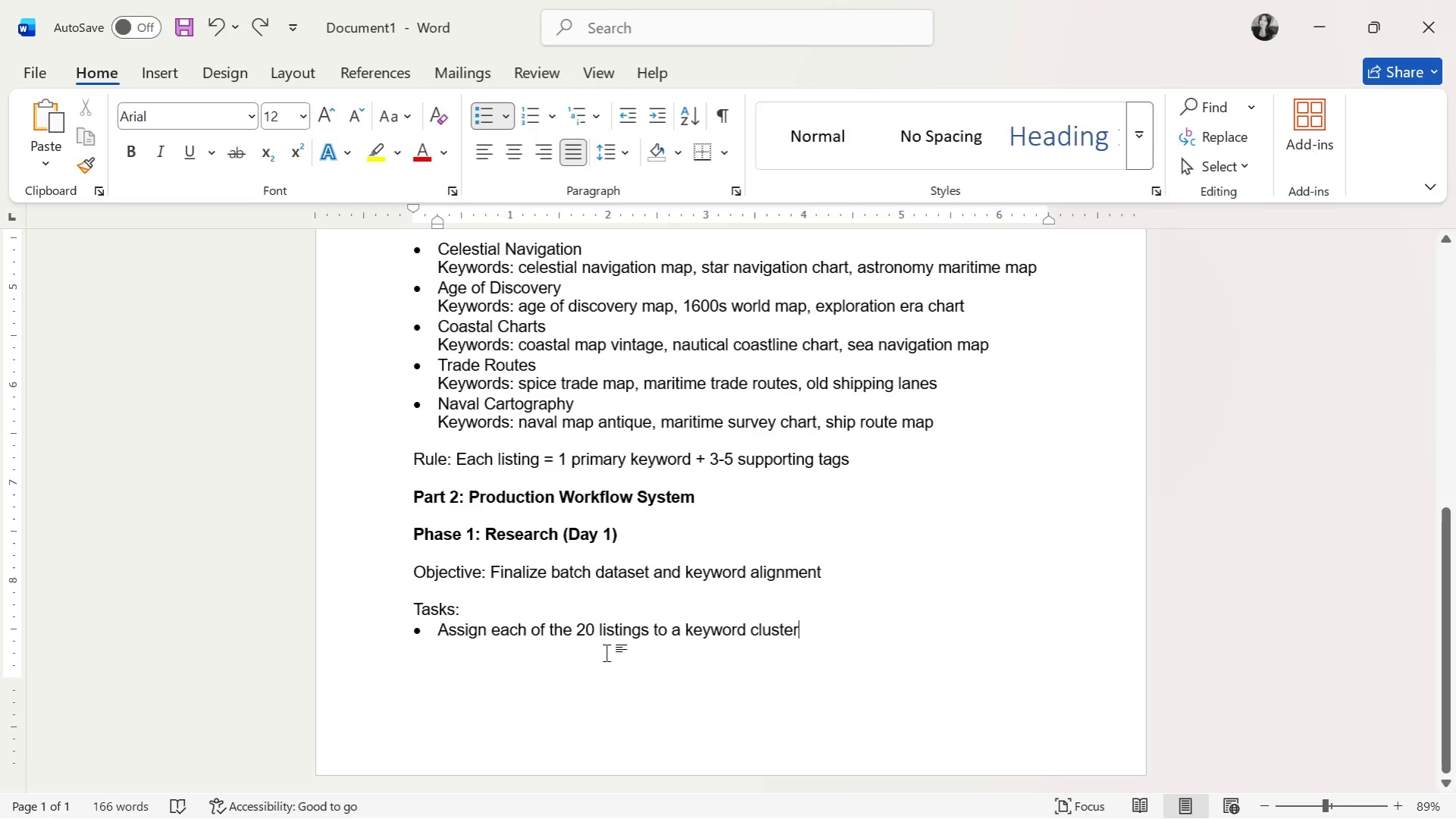 
key(Control+Z)
 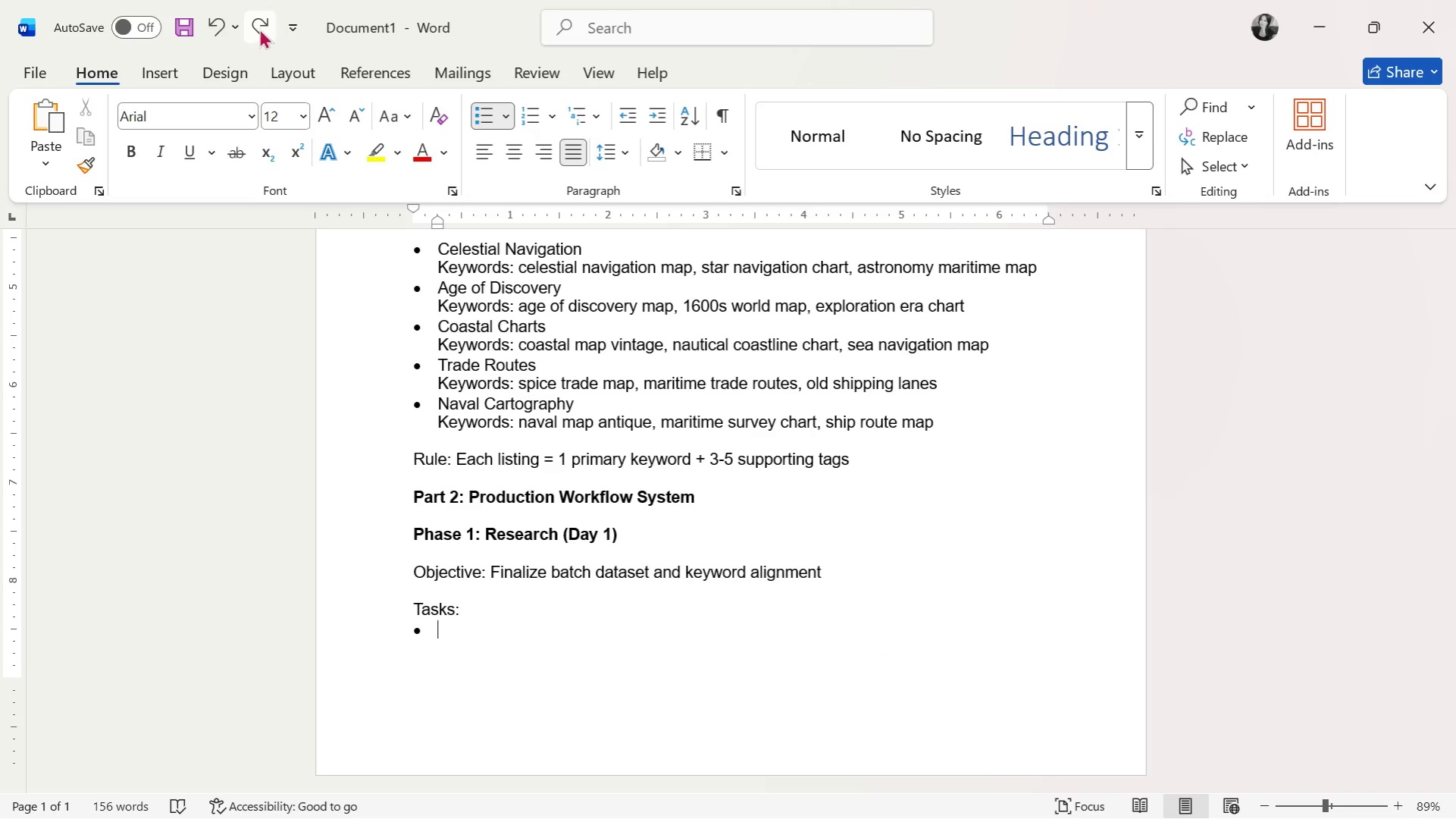 
double_click([256, 27])
 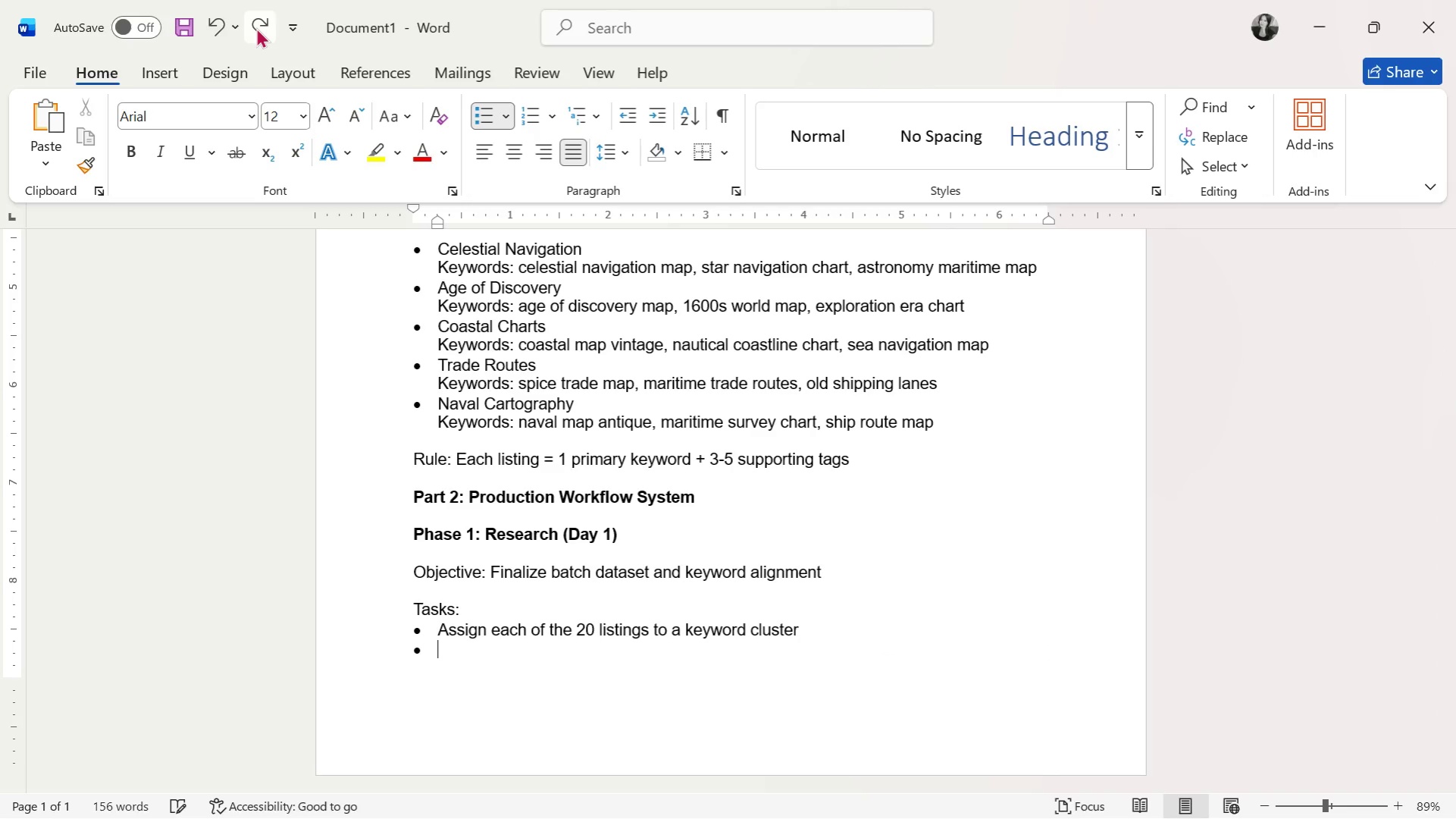 
triple_click([256, 27])
 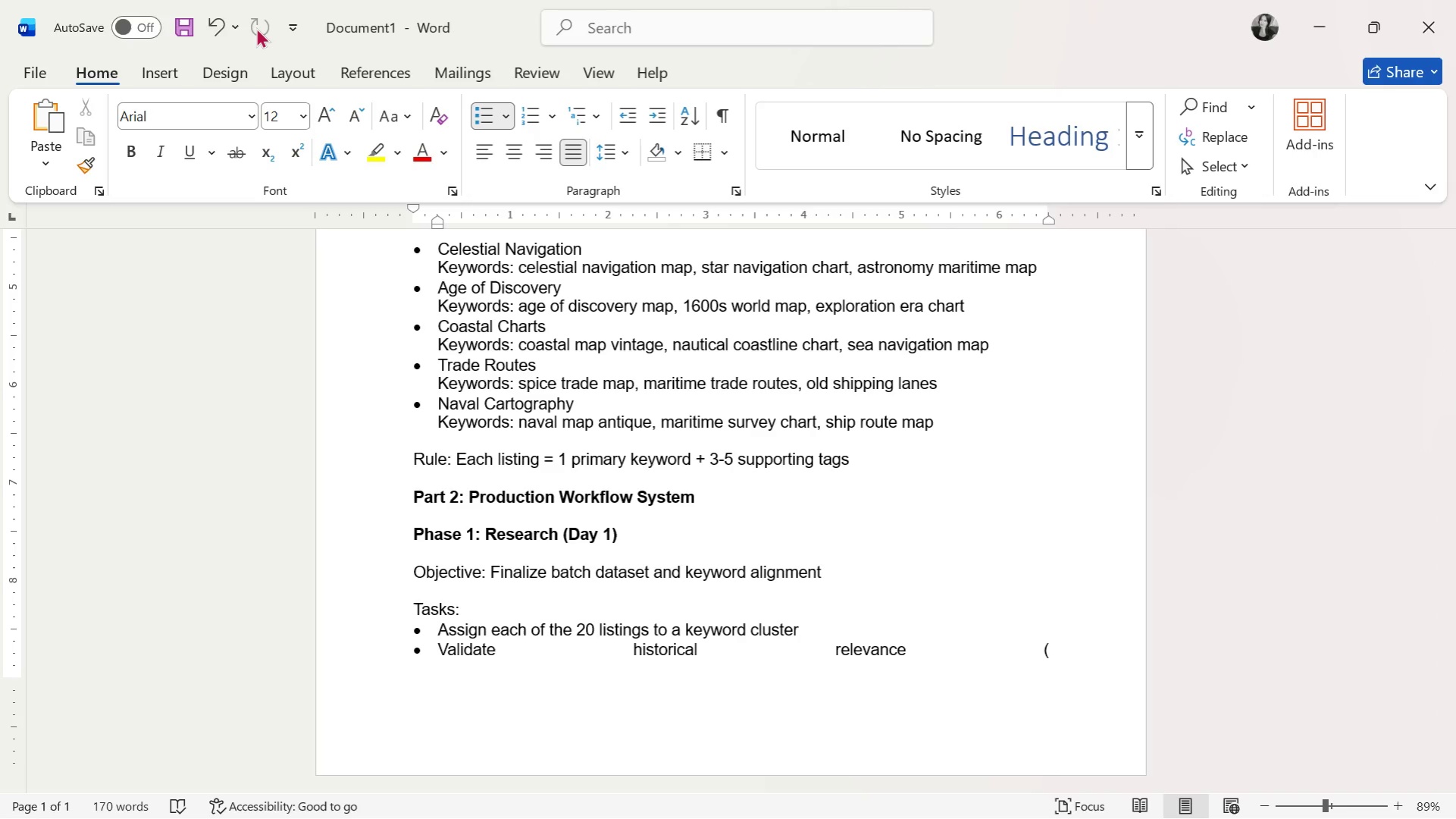 
left_click([256, 27])
 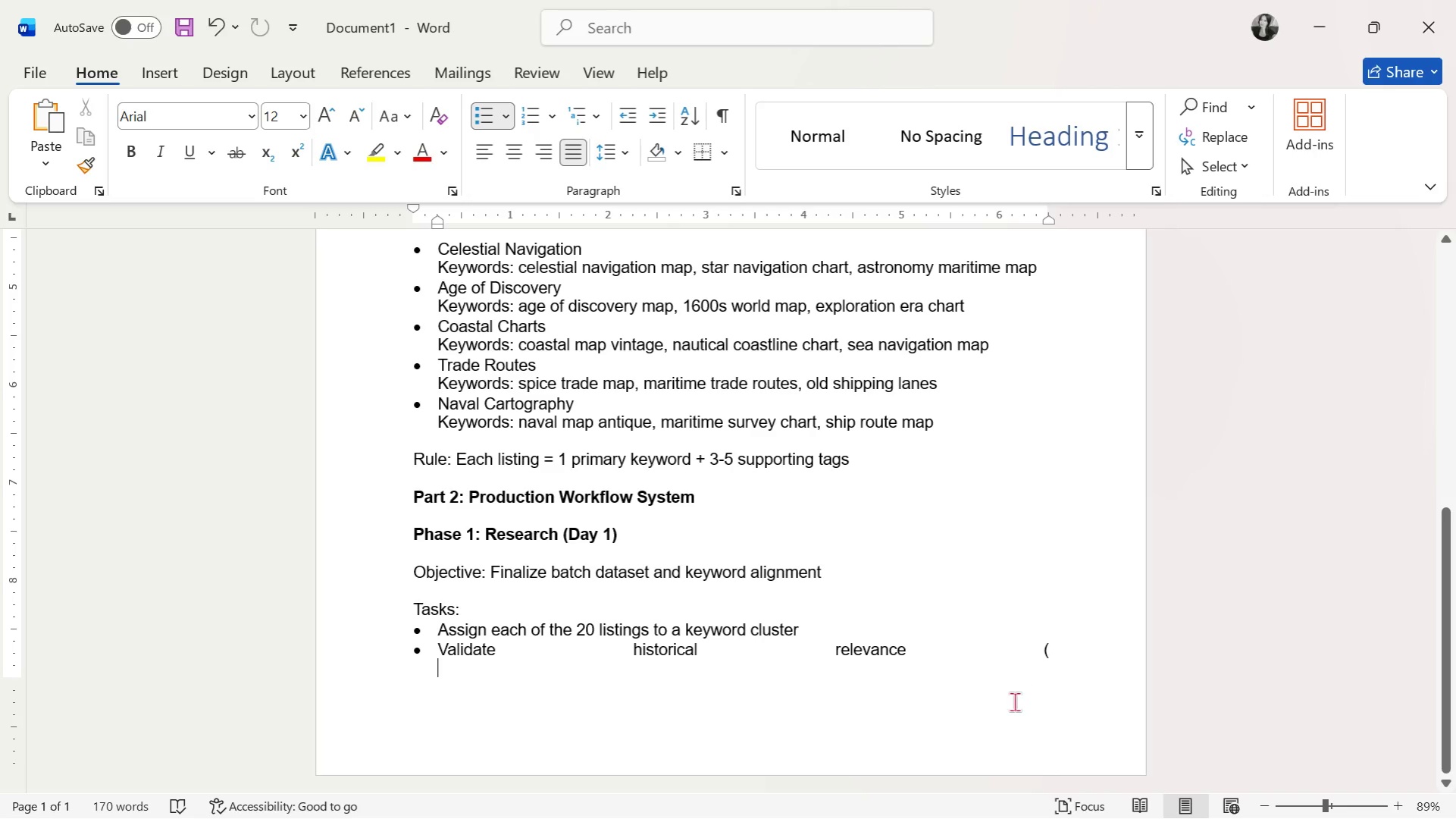 
left_click([1066, 649])
 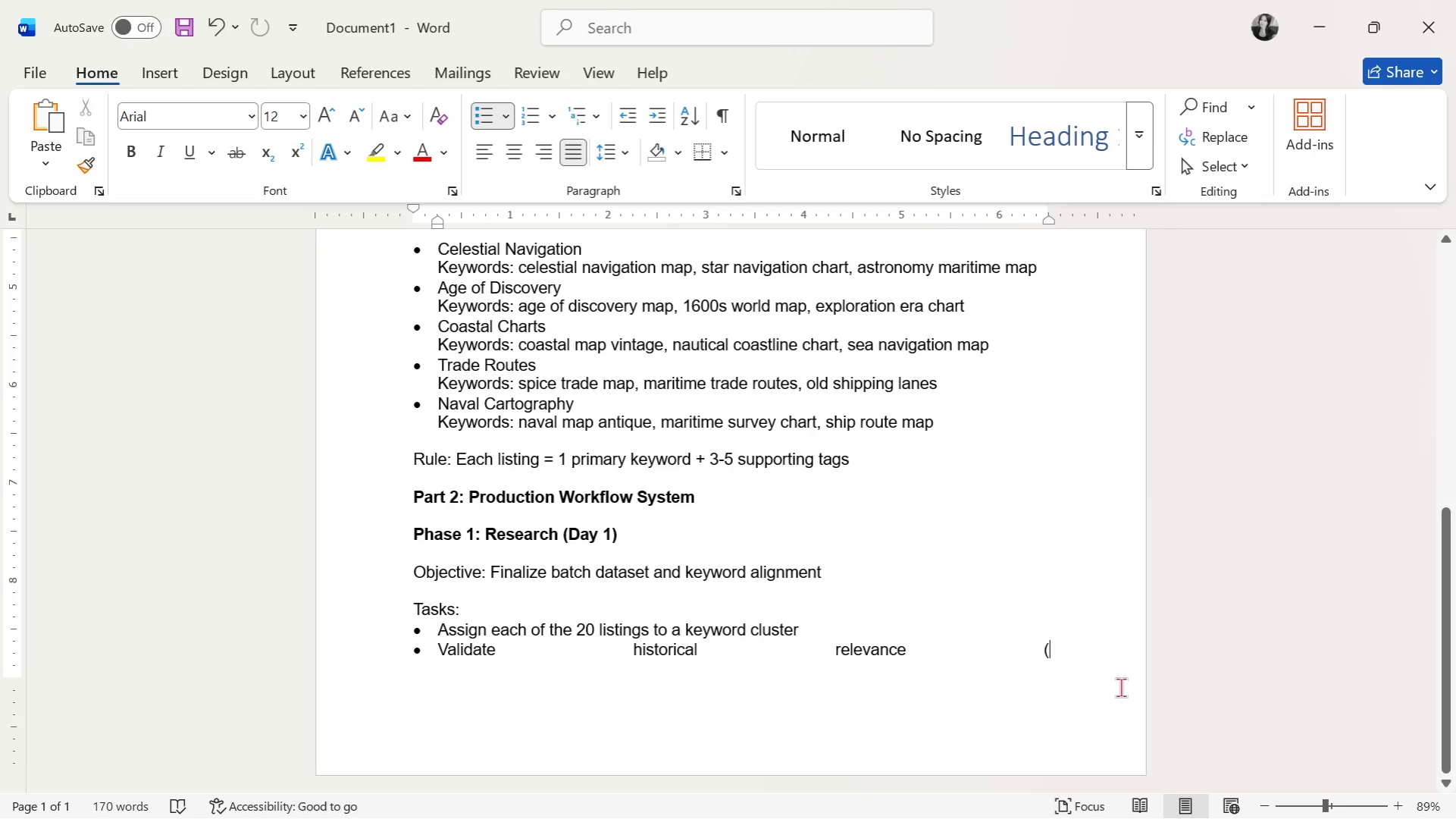 
wait(6.42)
 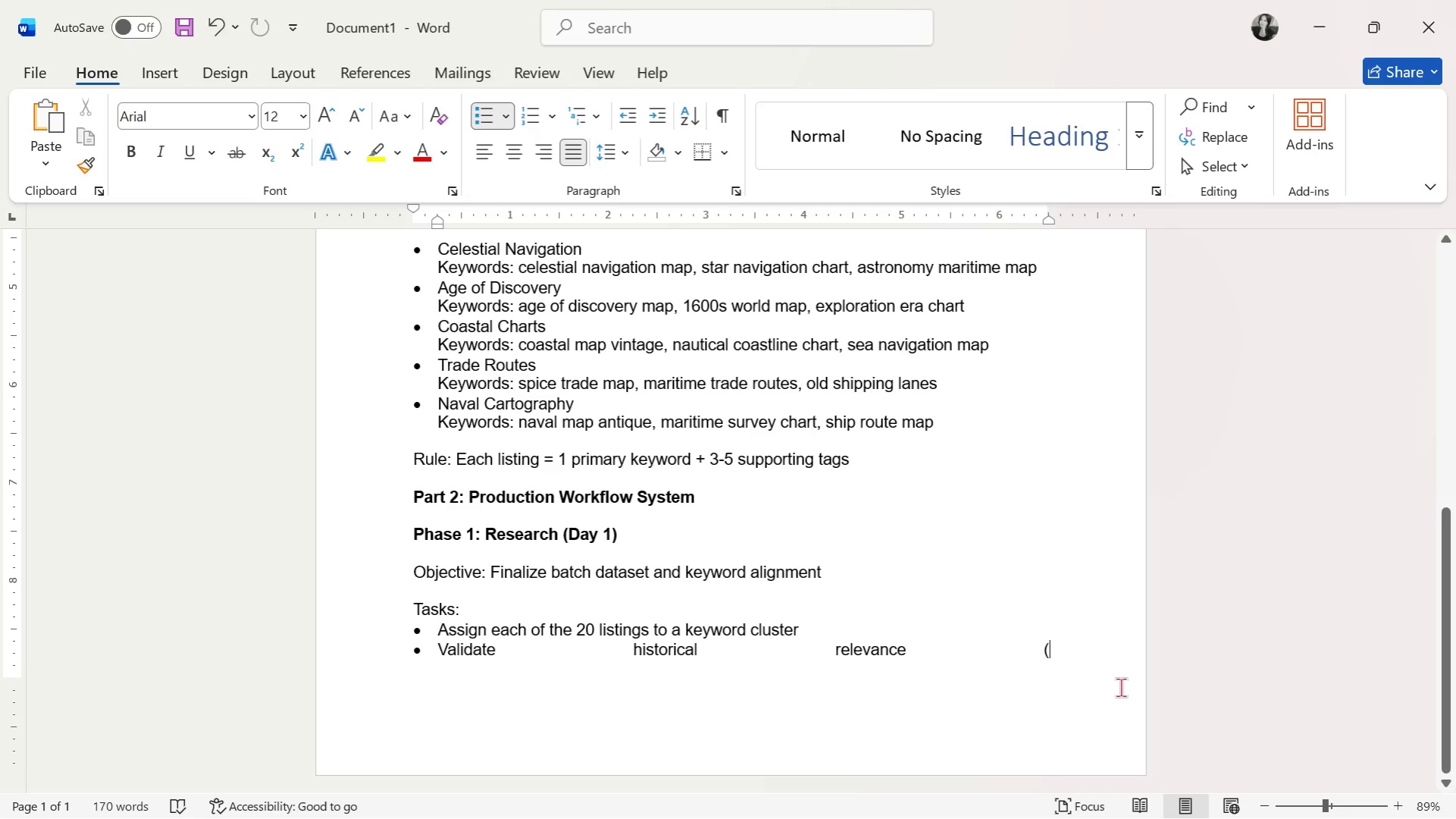 
type(cartographer, year, region))
 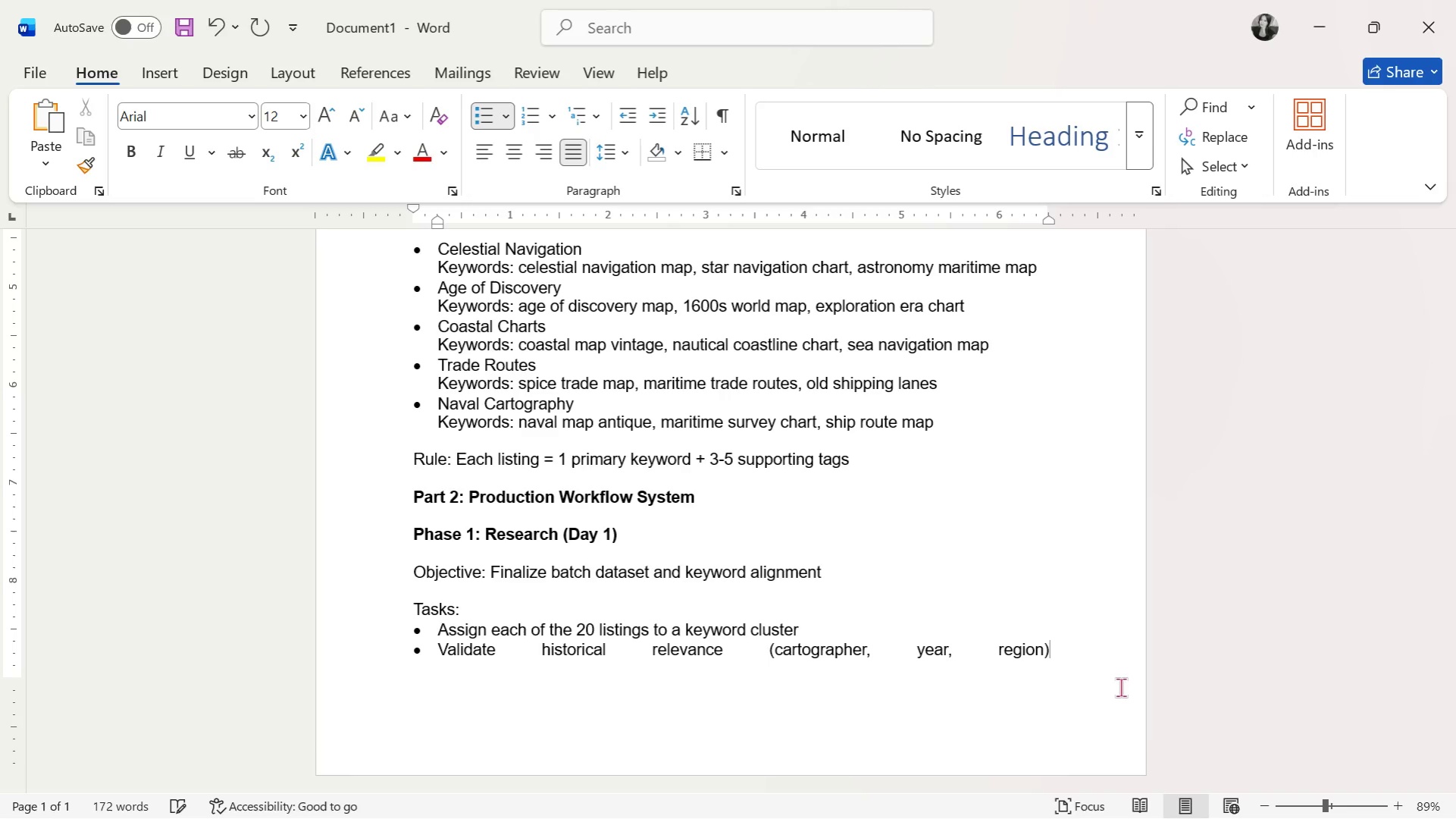 
key(Enter)
 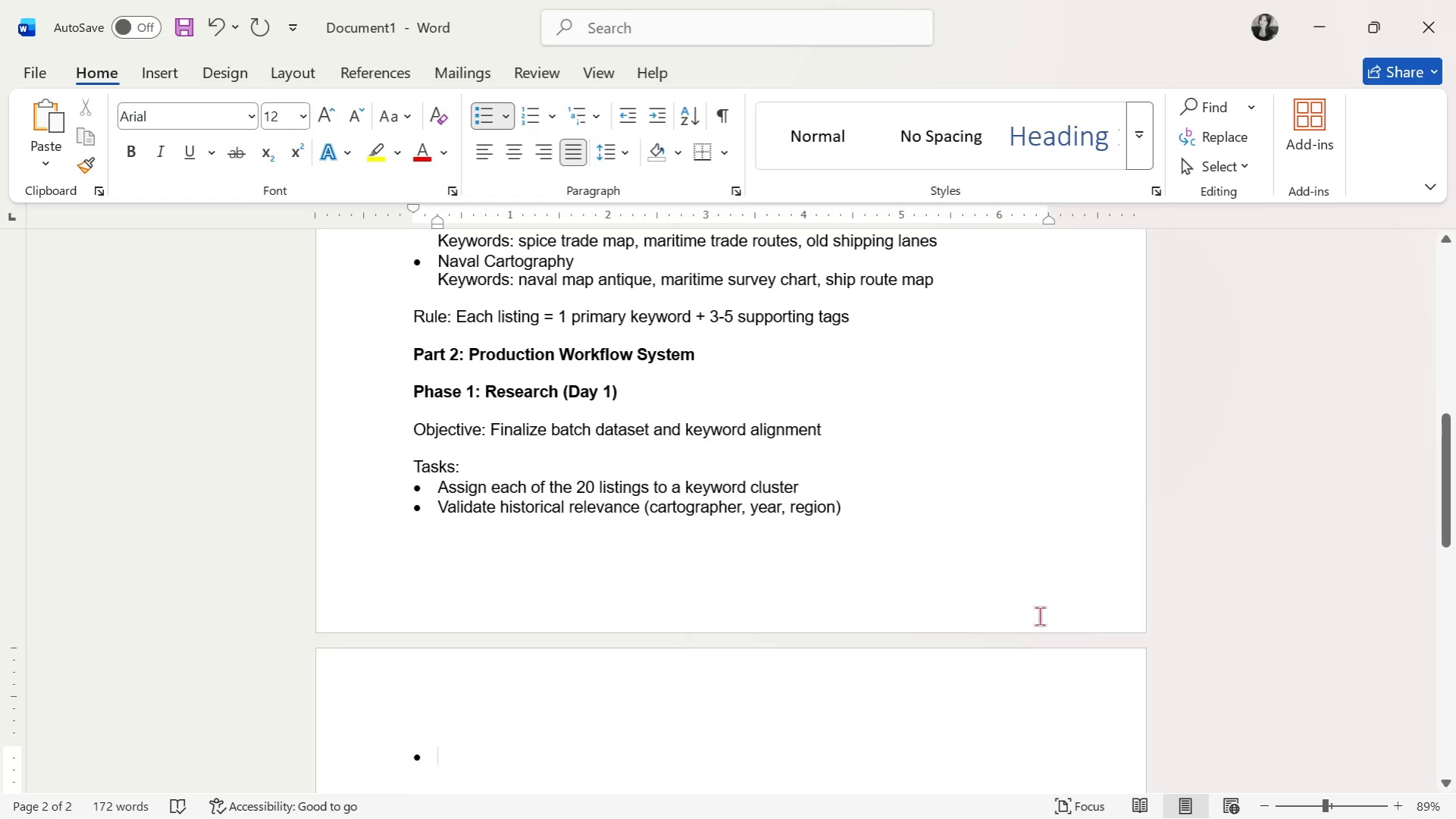 
type(Refine keyword clusr)
key(Backspace)
type(ters into:)
 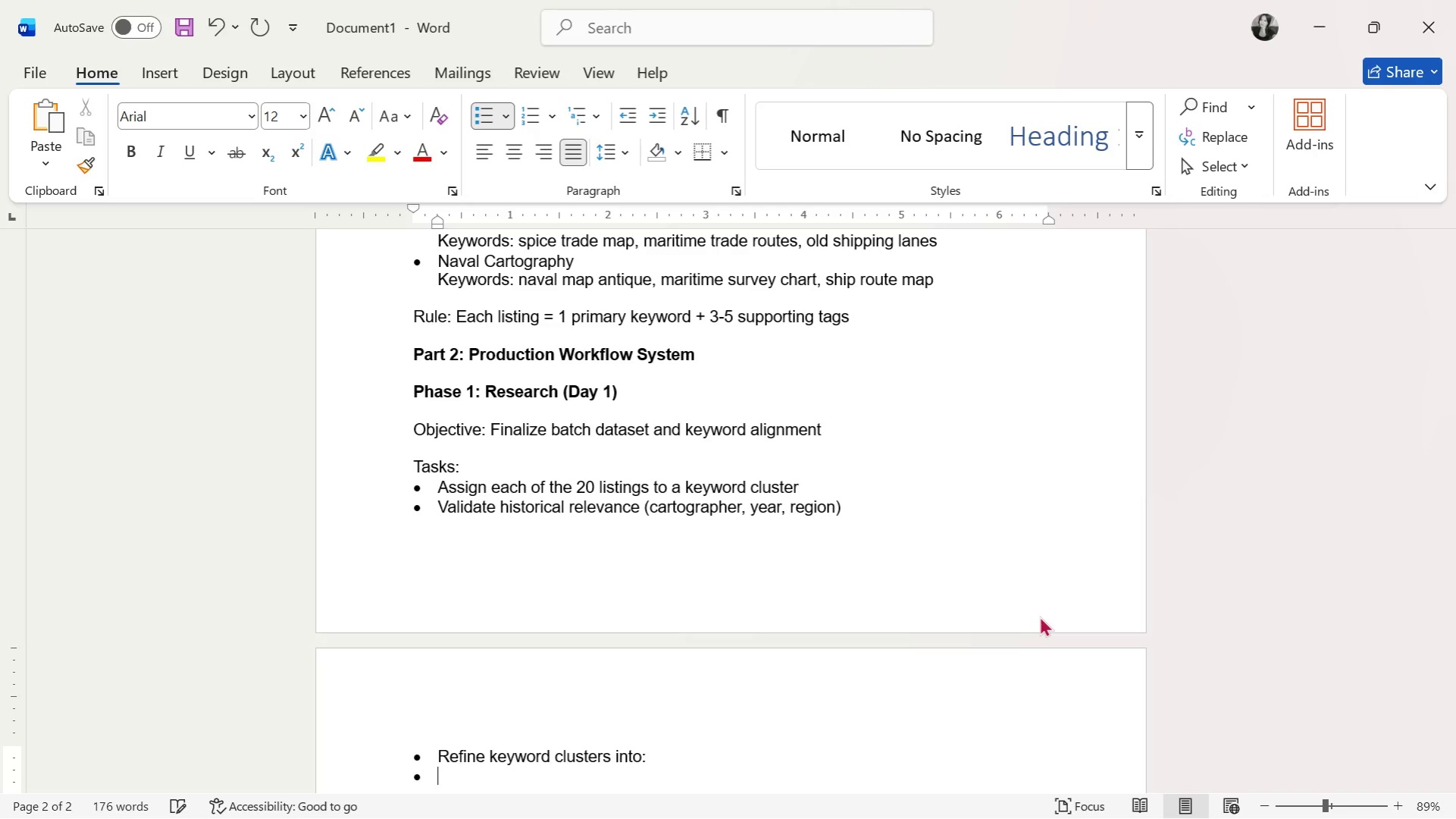 
 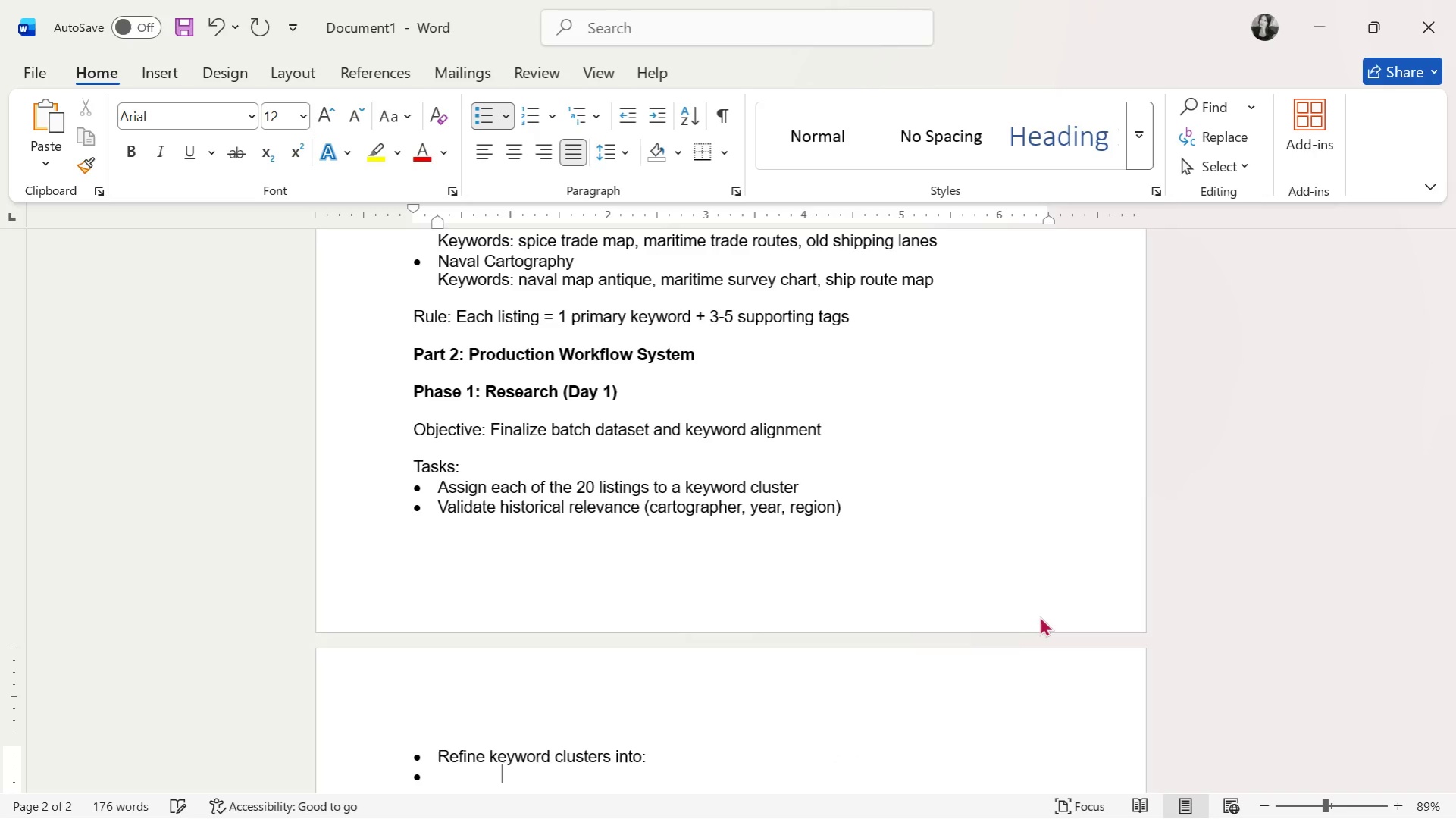 
key(Enter)
 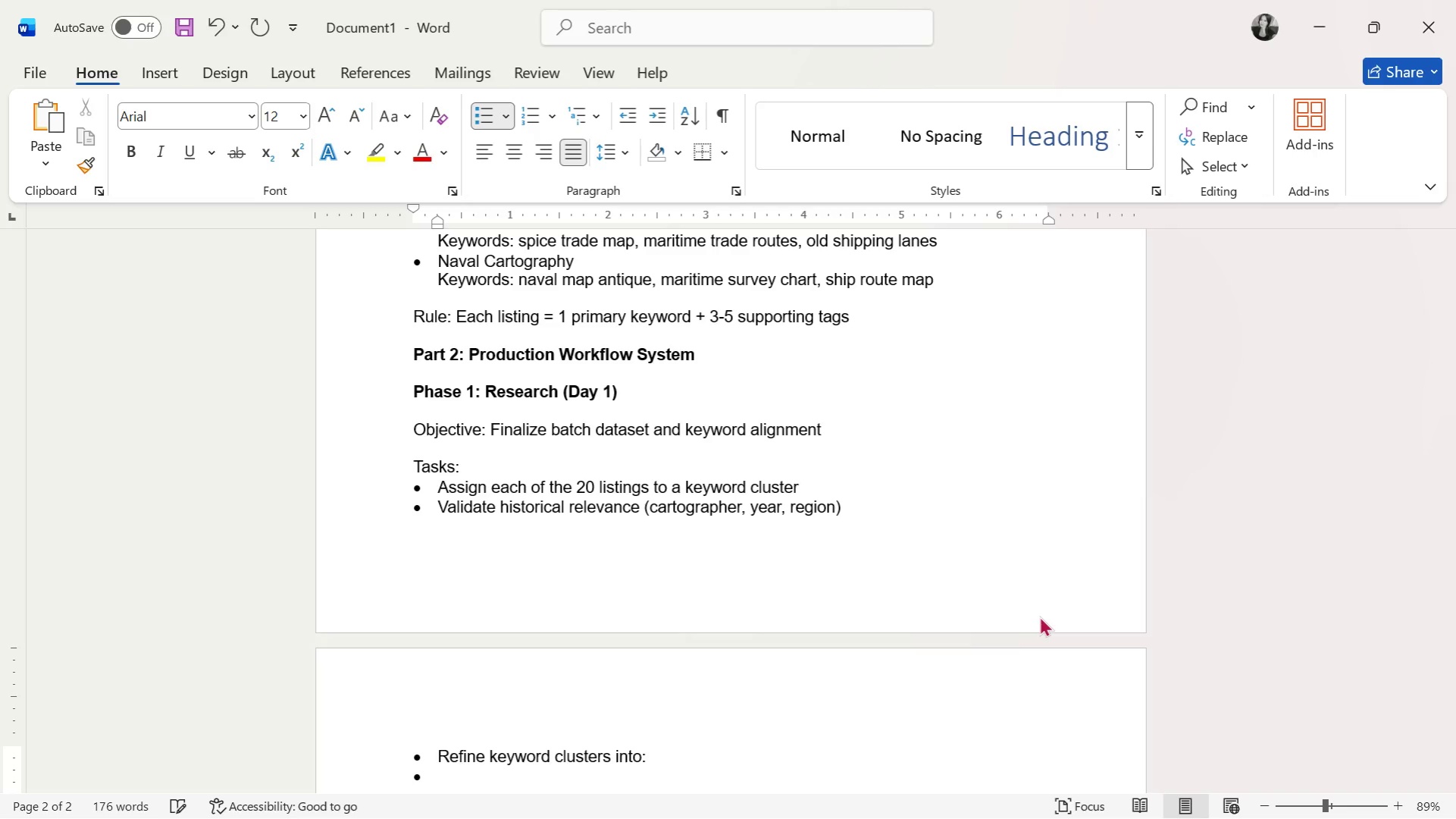 
key(Backspace)
type(- Primary keyword)
 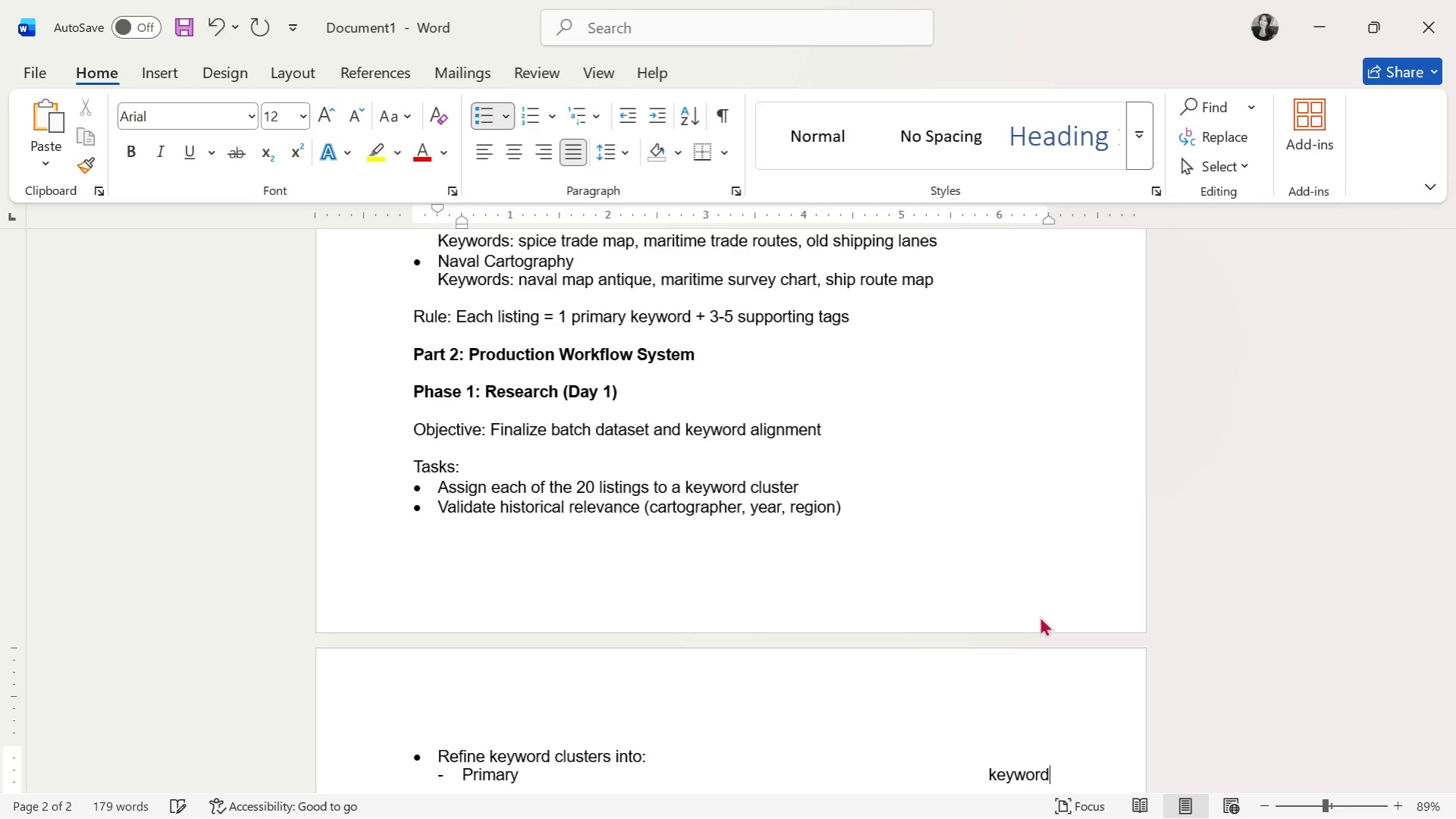 
key(Enter)
 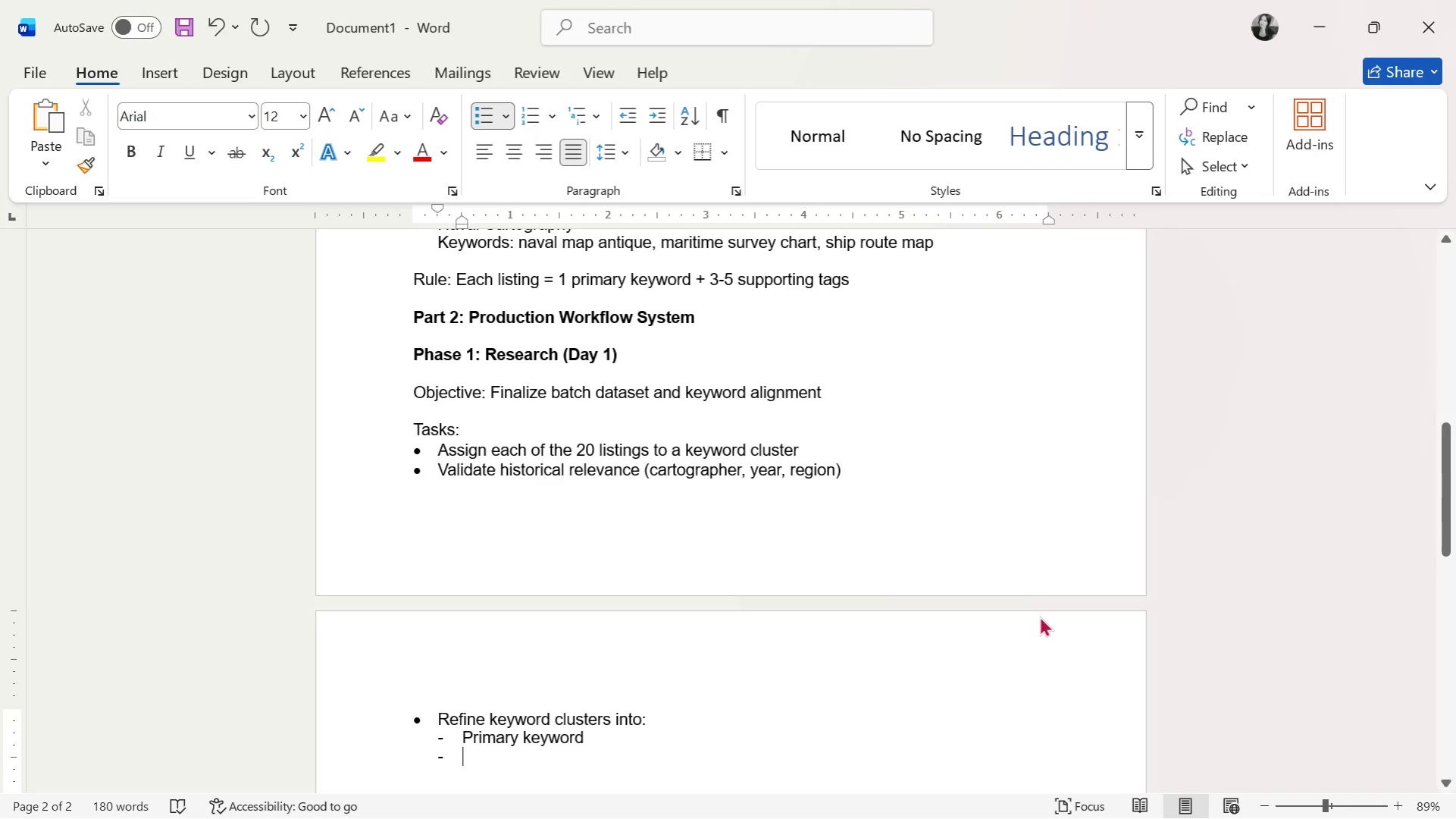 
type(Secondary tags (13 total R[Delete])
key(Backspace)
type(Etsy tags))
 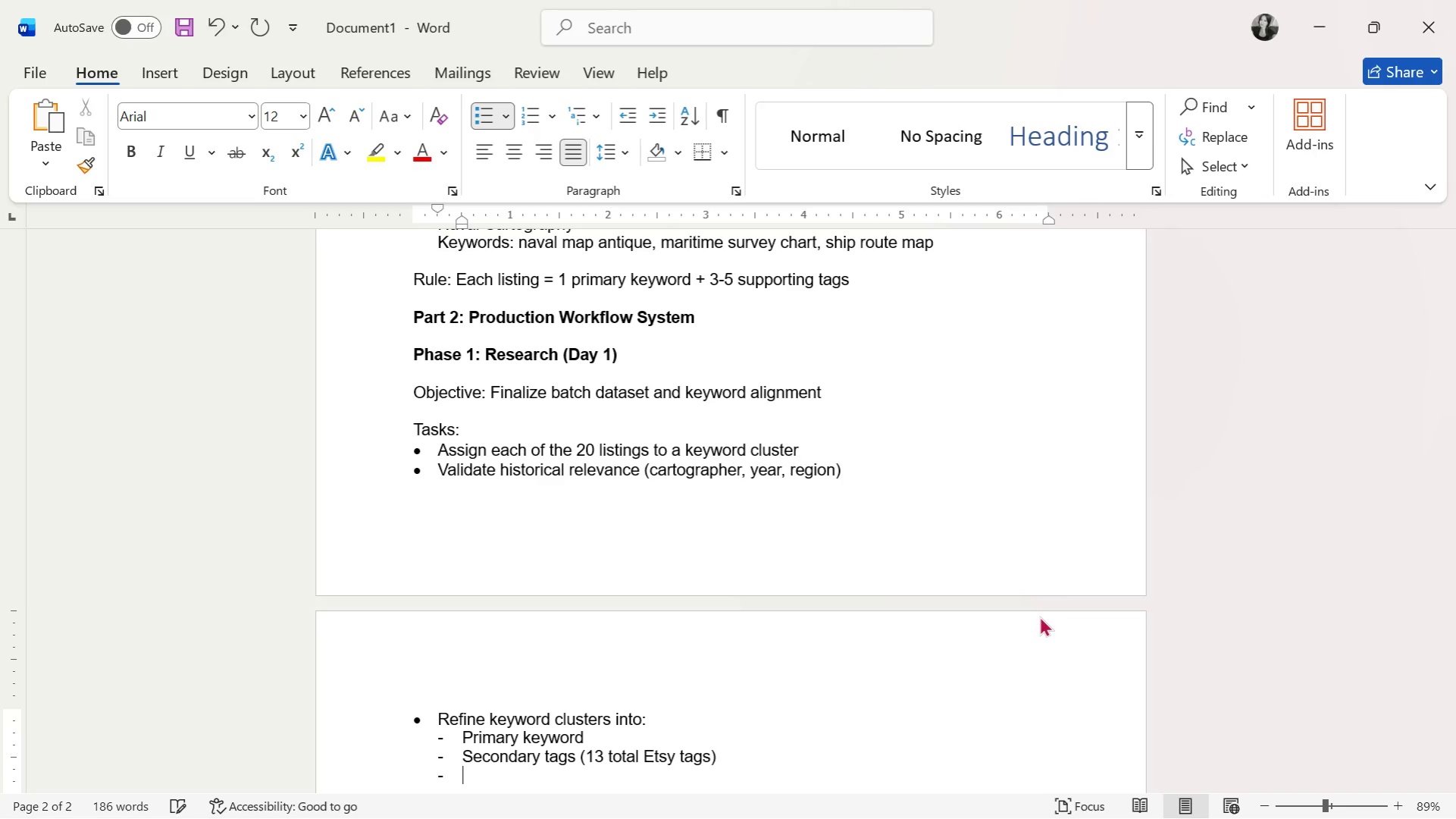 
 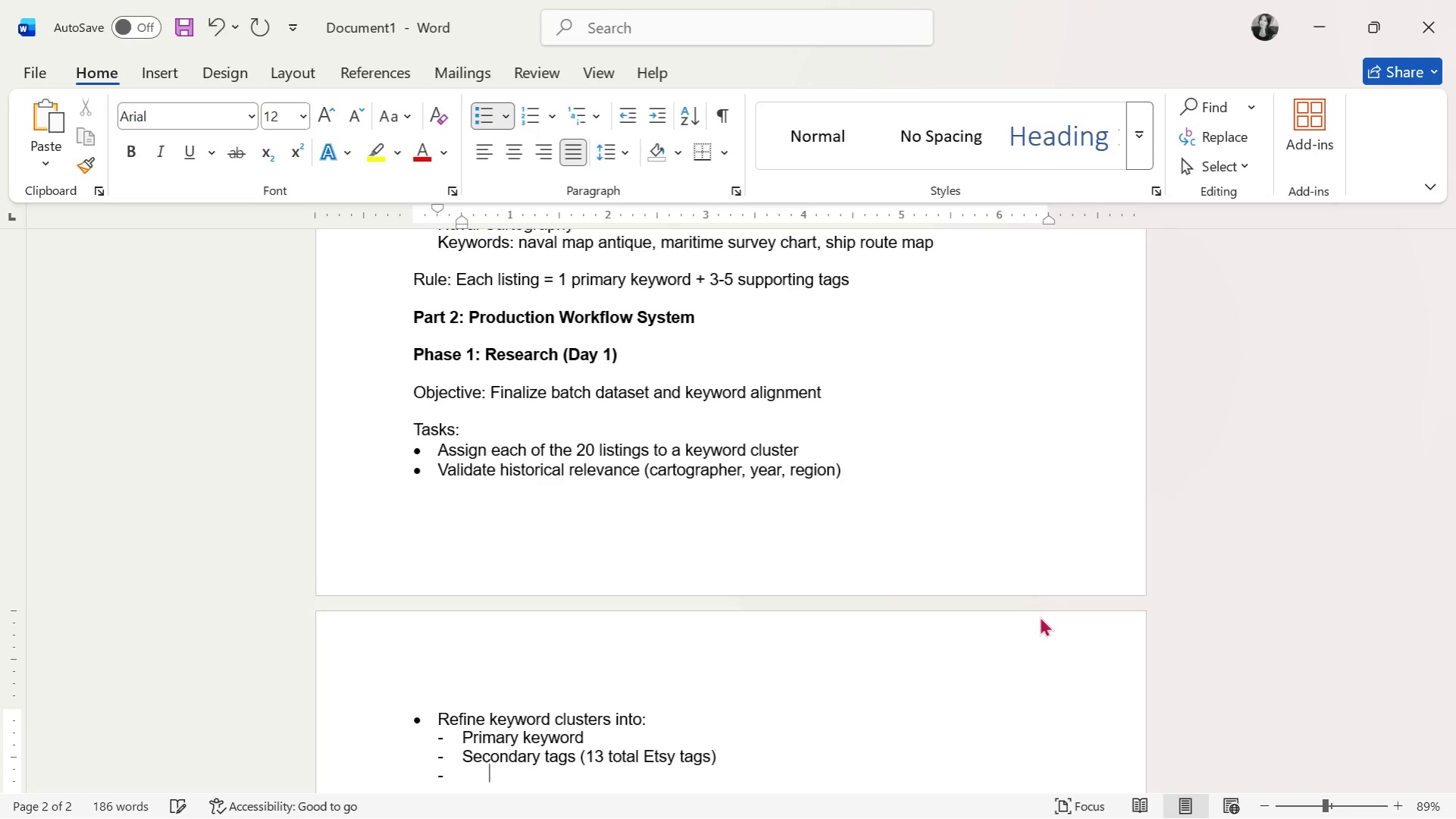 
key(Enter)
 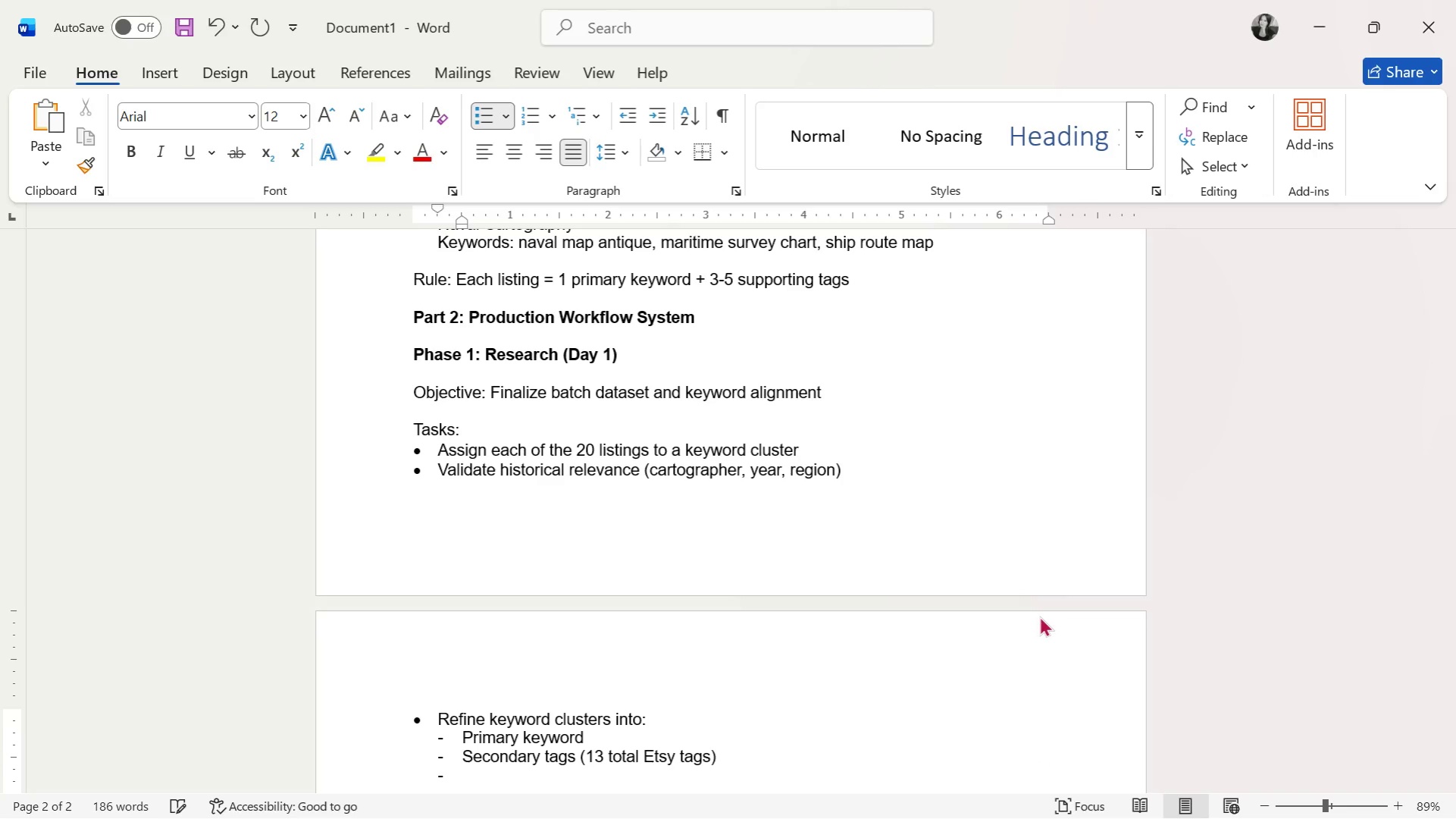 
key(Backspace)
 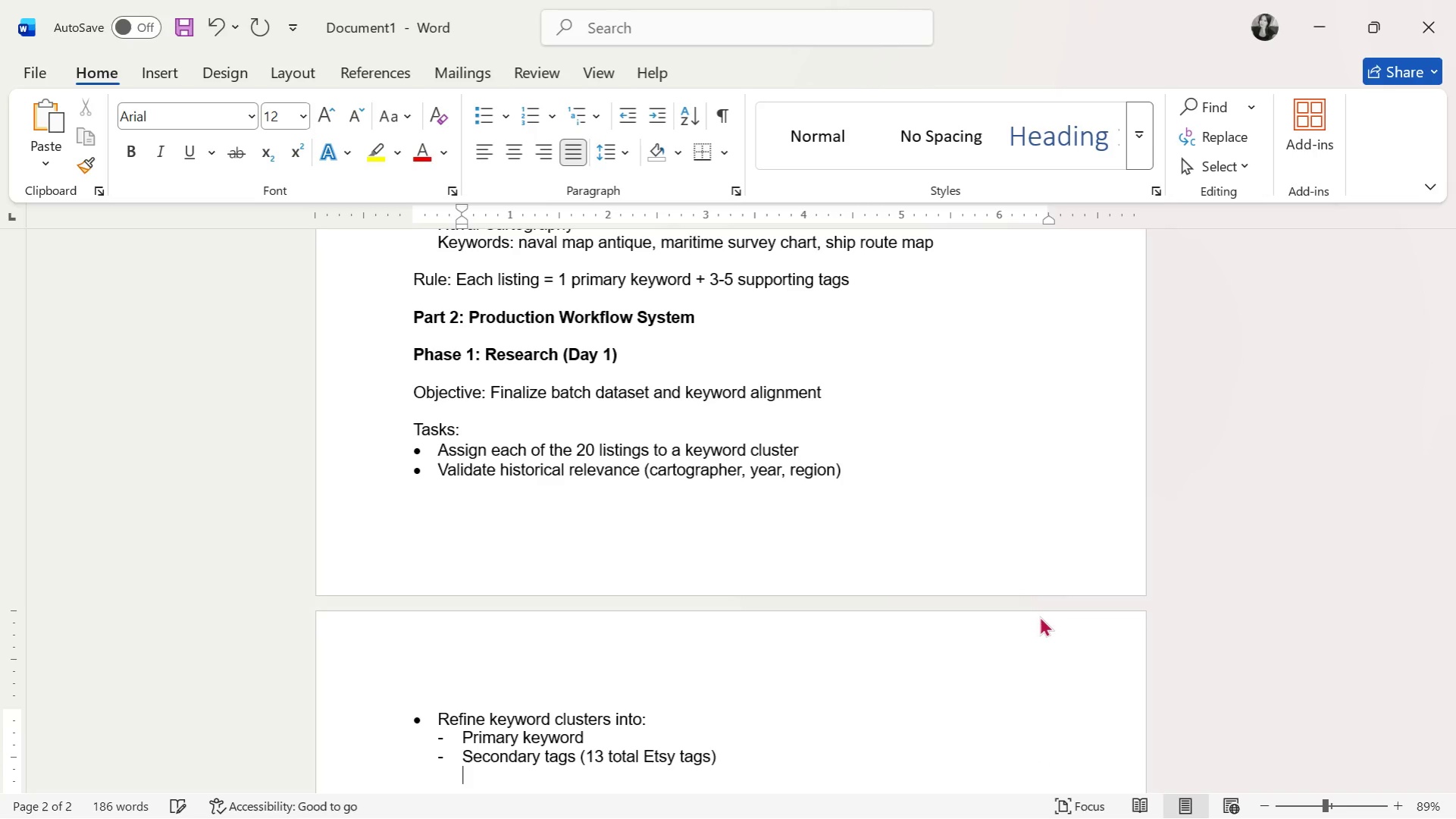 
key(Backspace)
 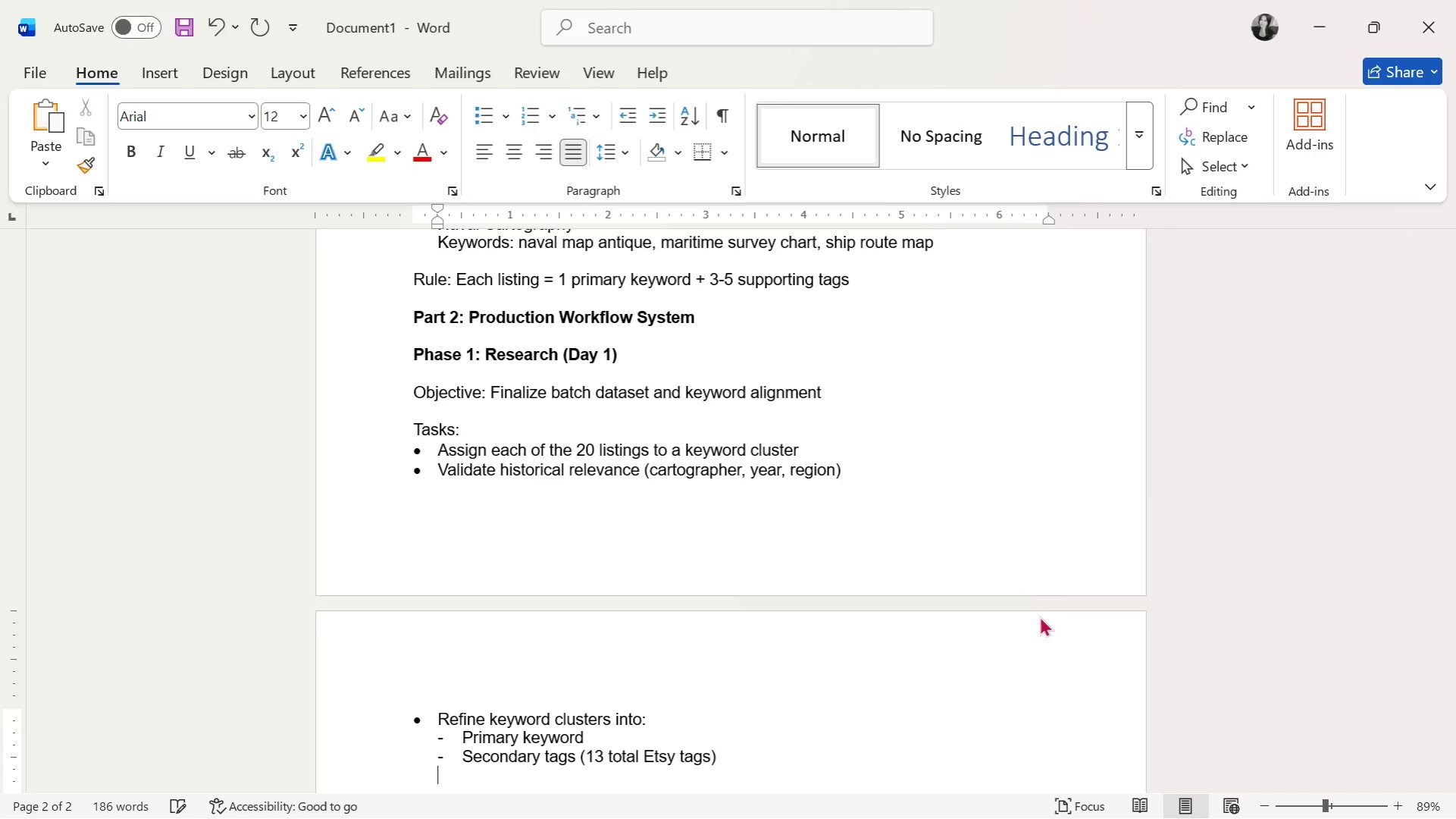 
key(Backspace)
 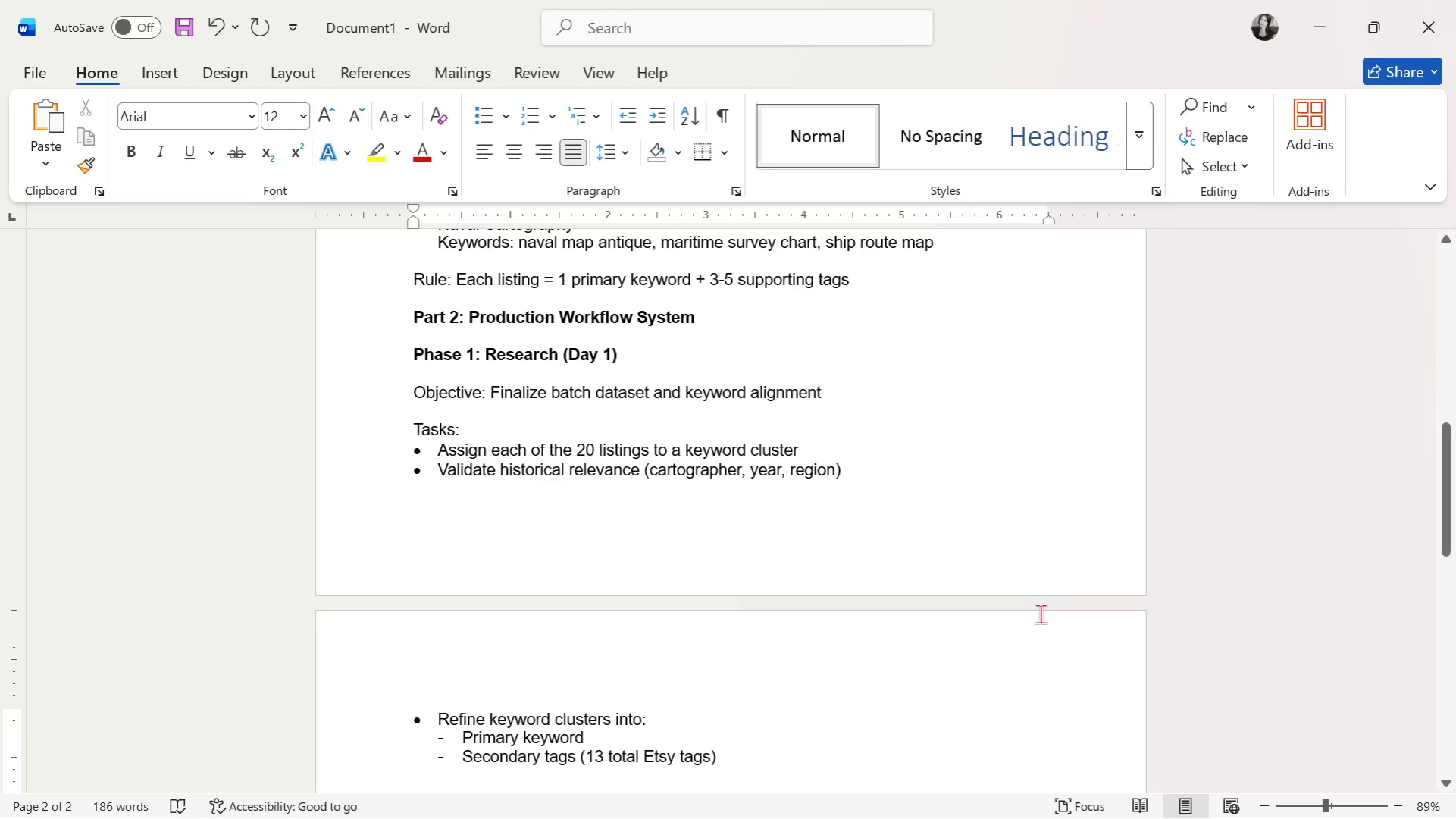 
scroll: coordinate [1040, 614], scroll_direction: down, amount: 2.0
 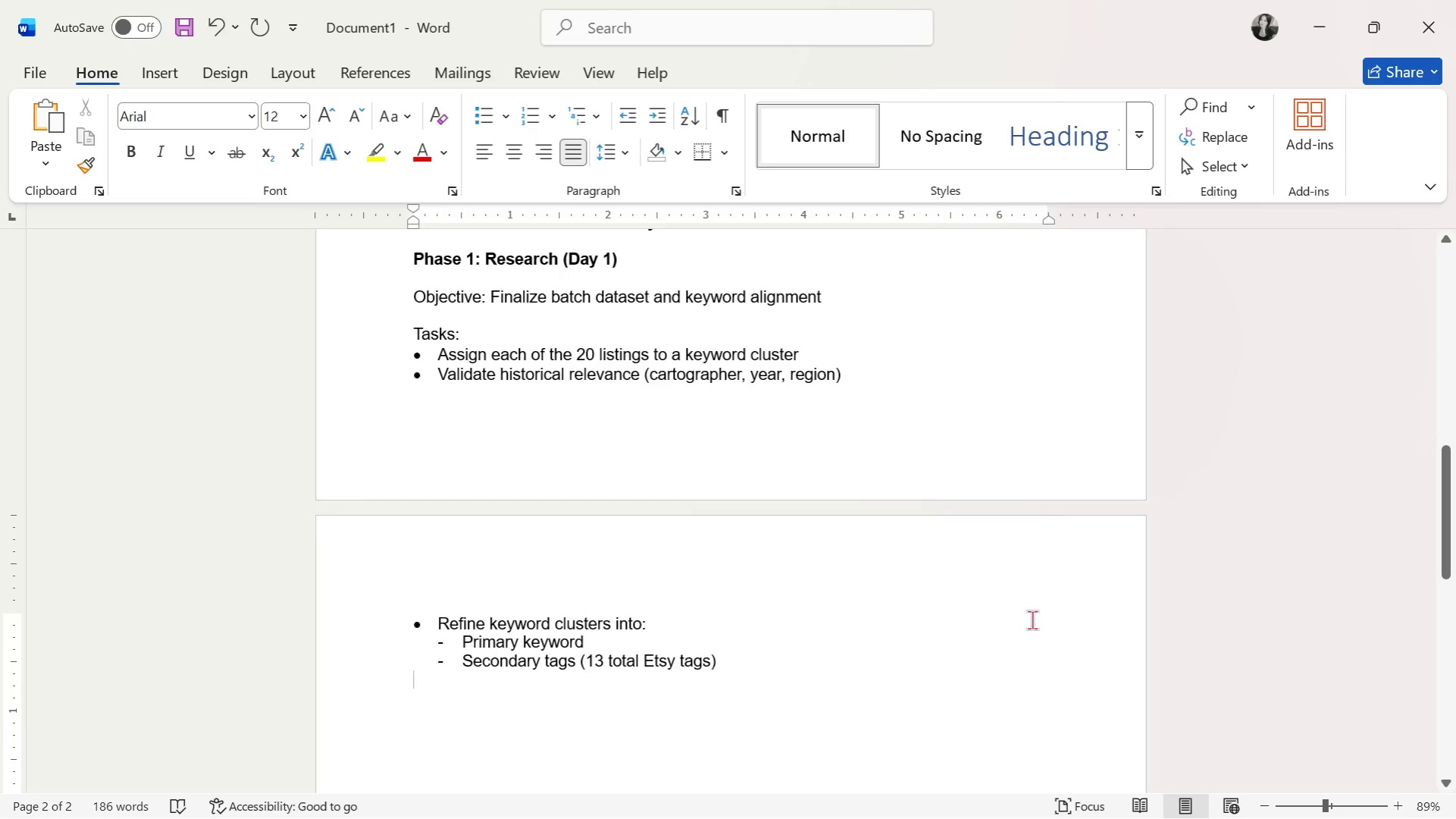 
key(Enter)
 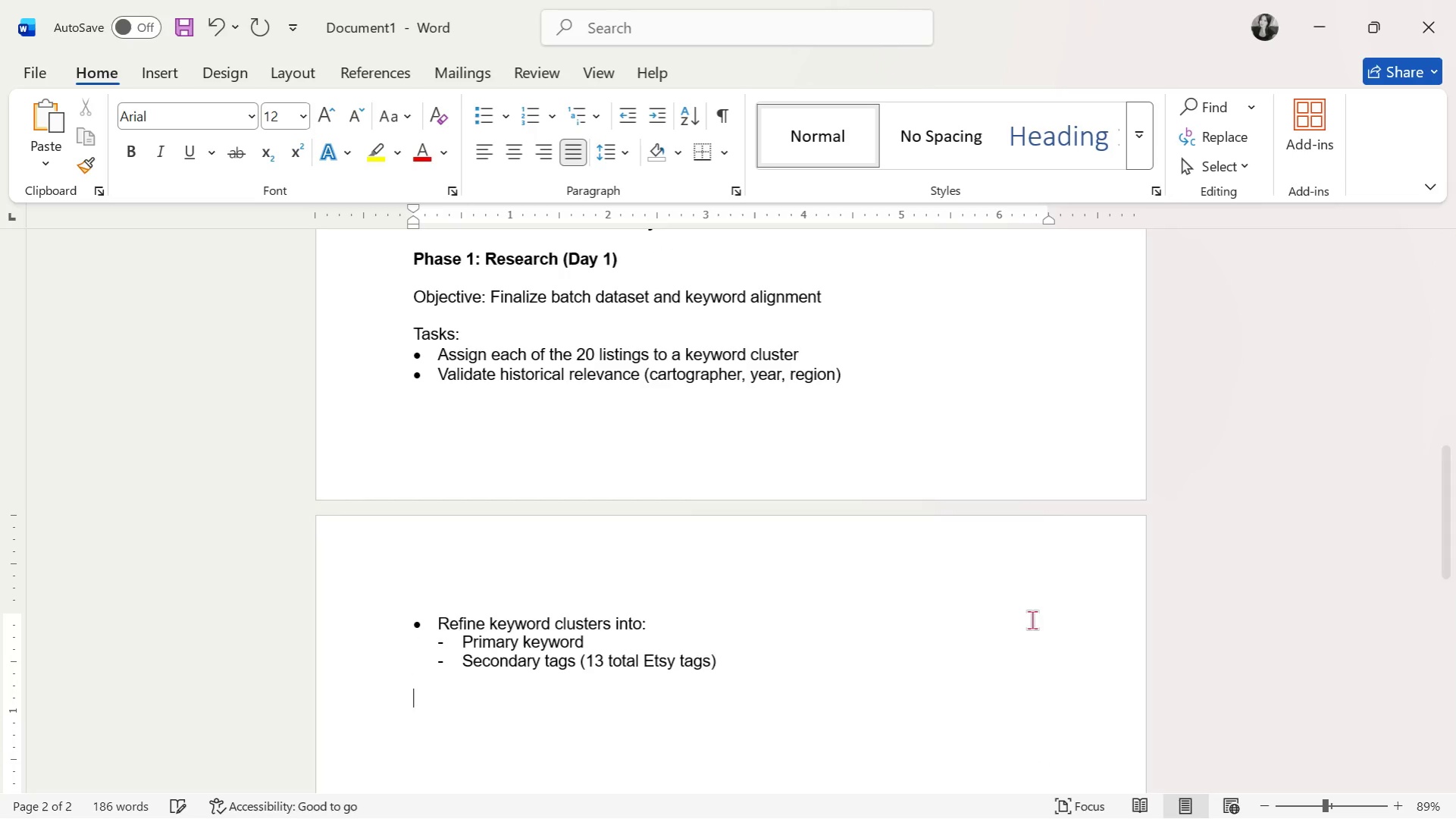 
type(Output:)
 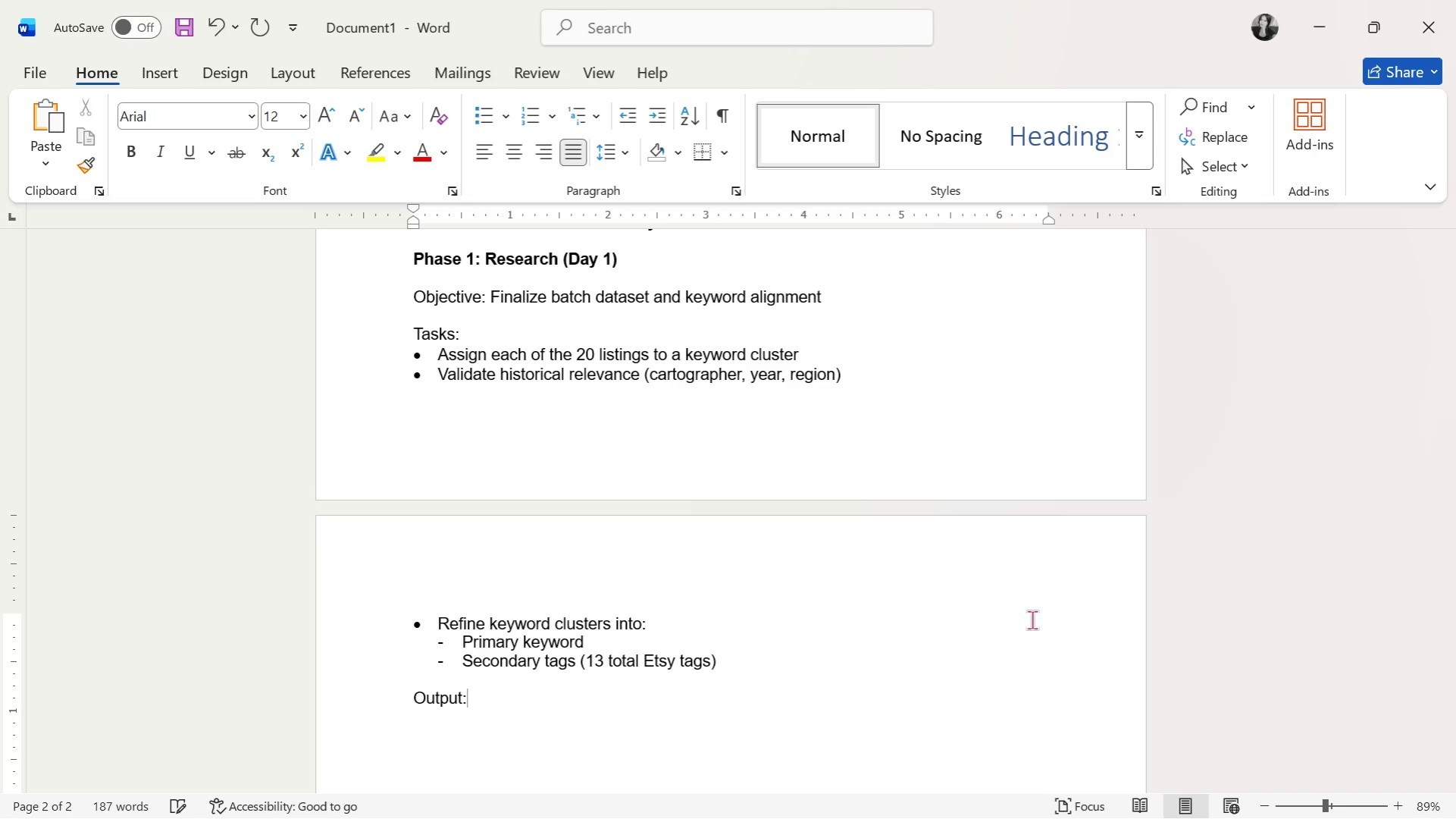 
key(Enter)
 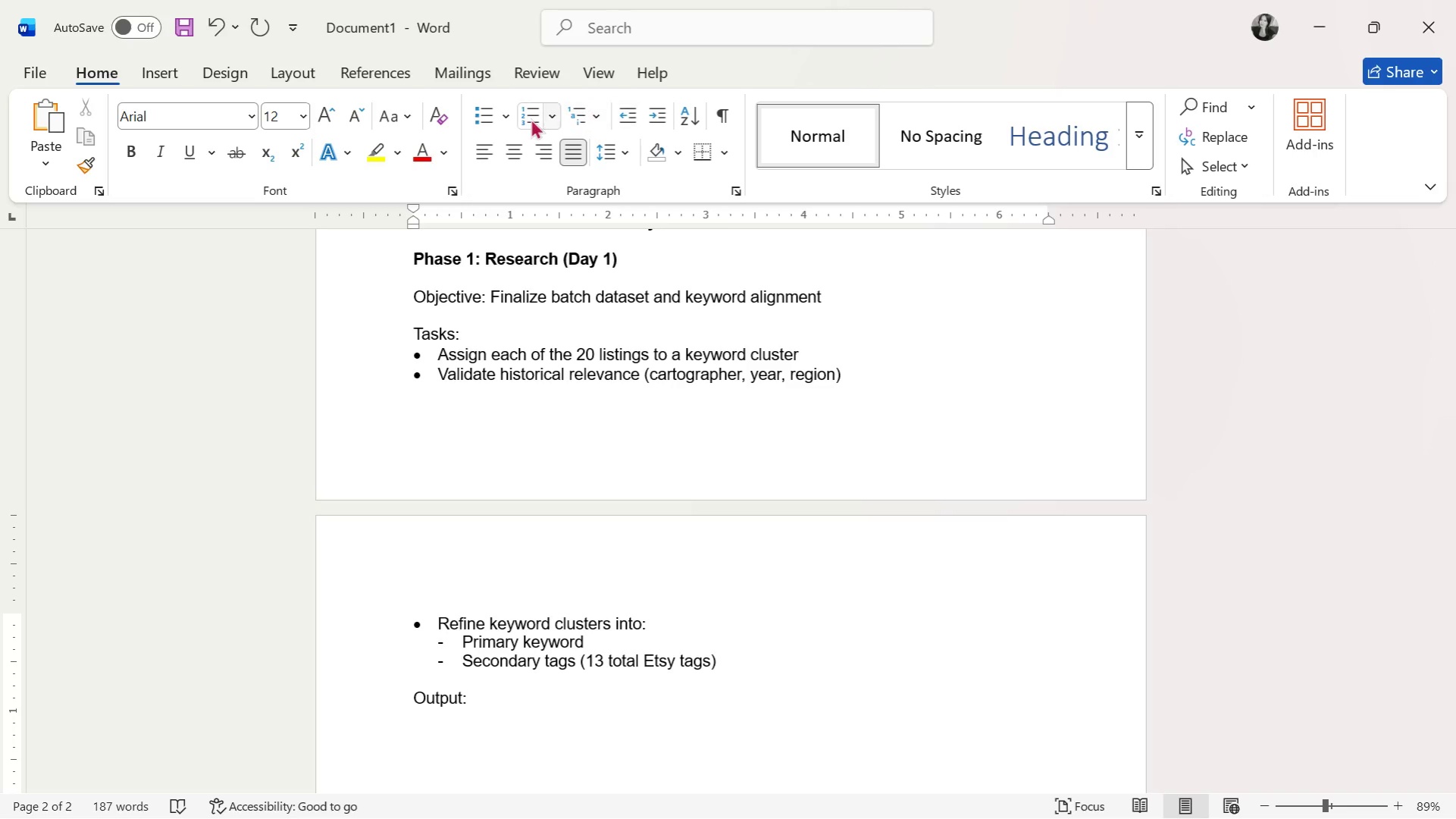 
left_click([490, 108])
 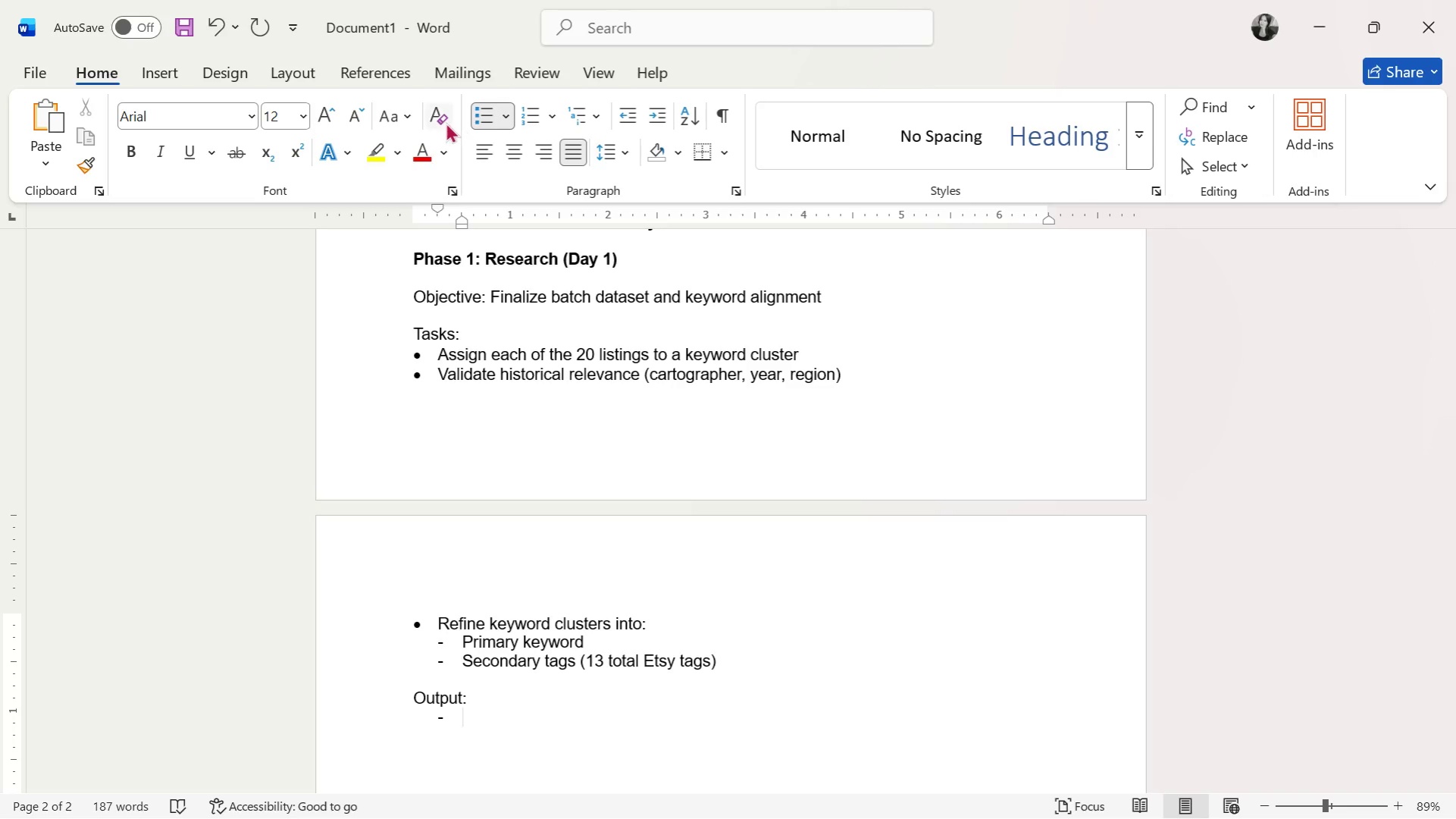 
left_click([517, 117])
 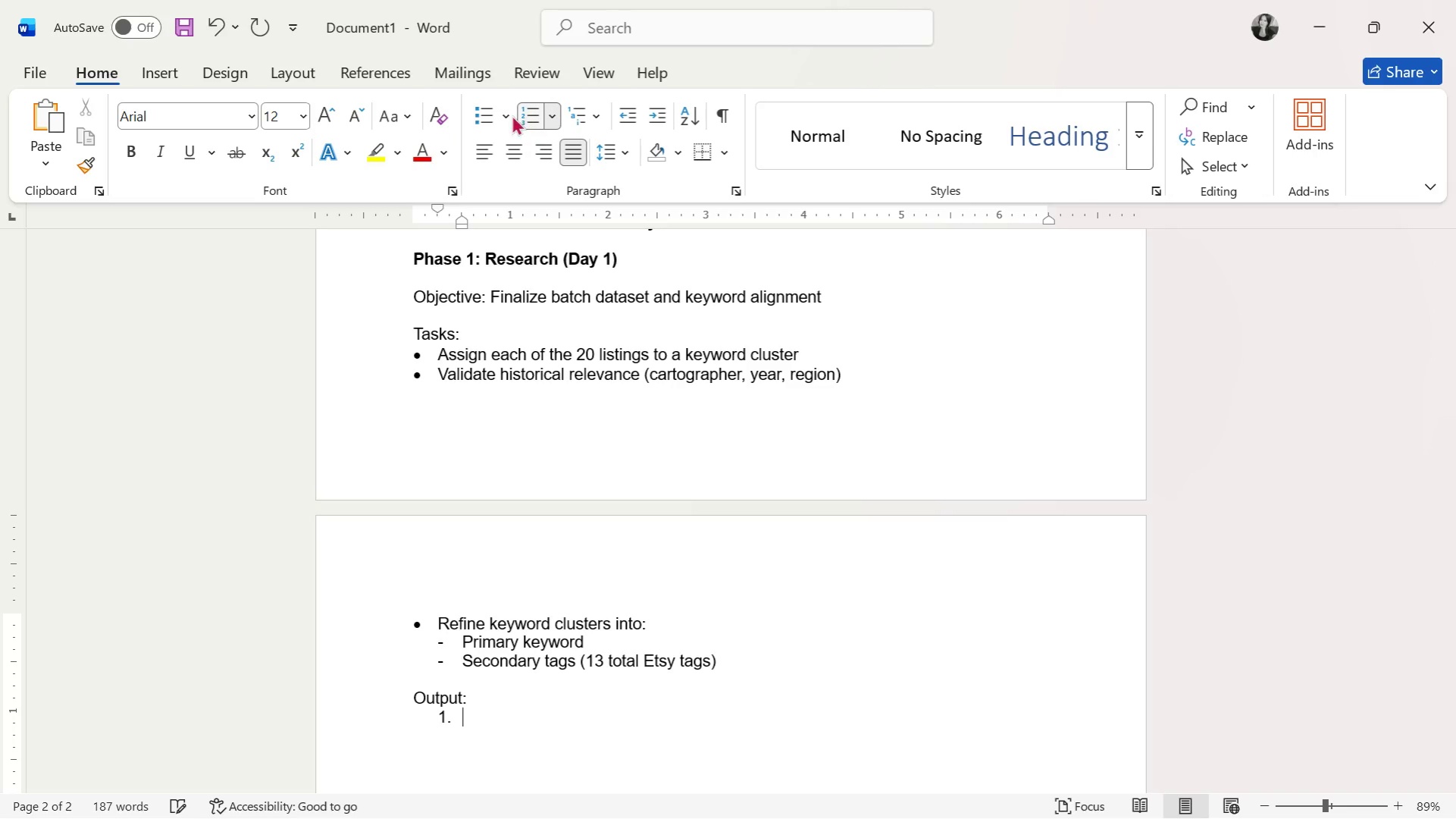 
left_click([492, 105])
 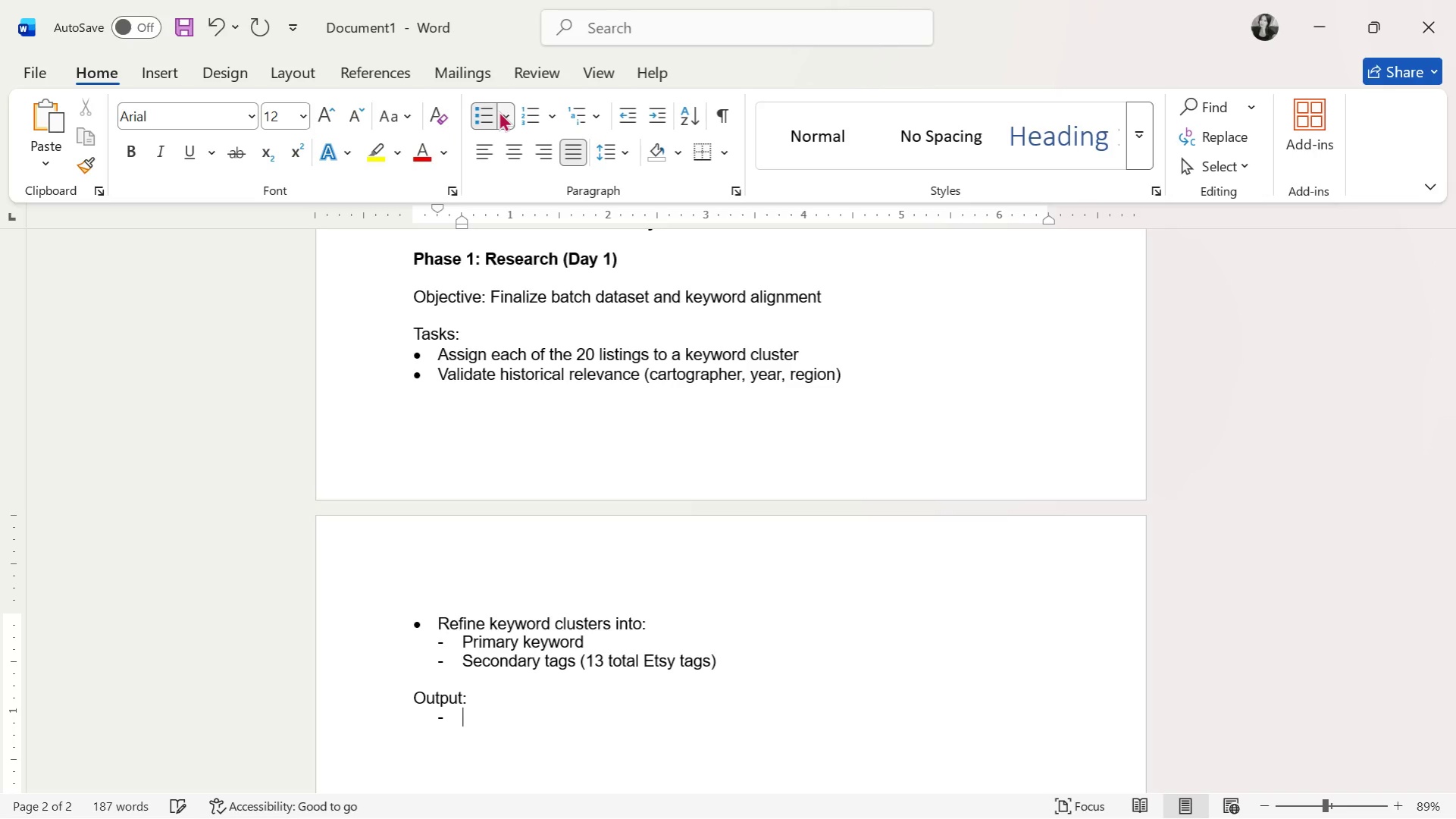 
left_click([500, 111])
 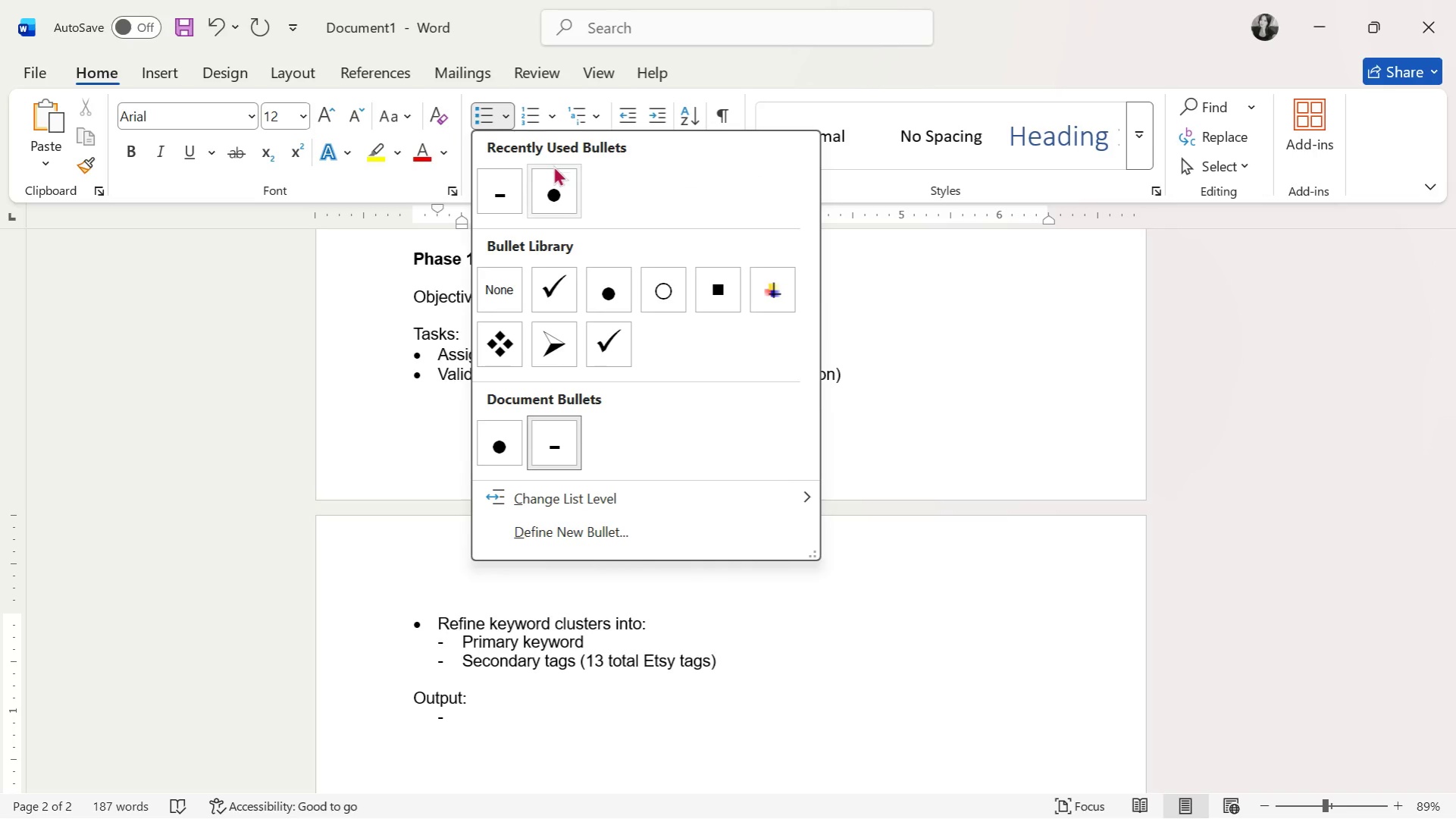 
left_click([552, 176])
 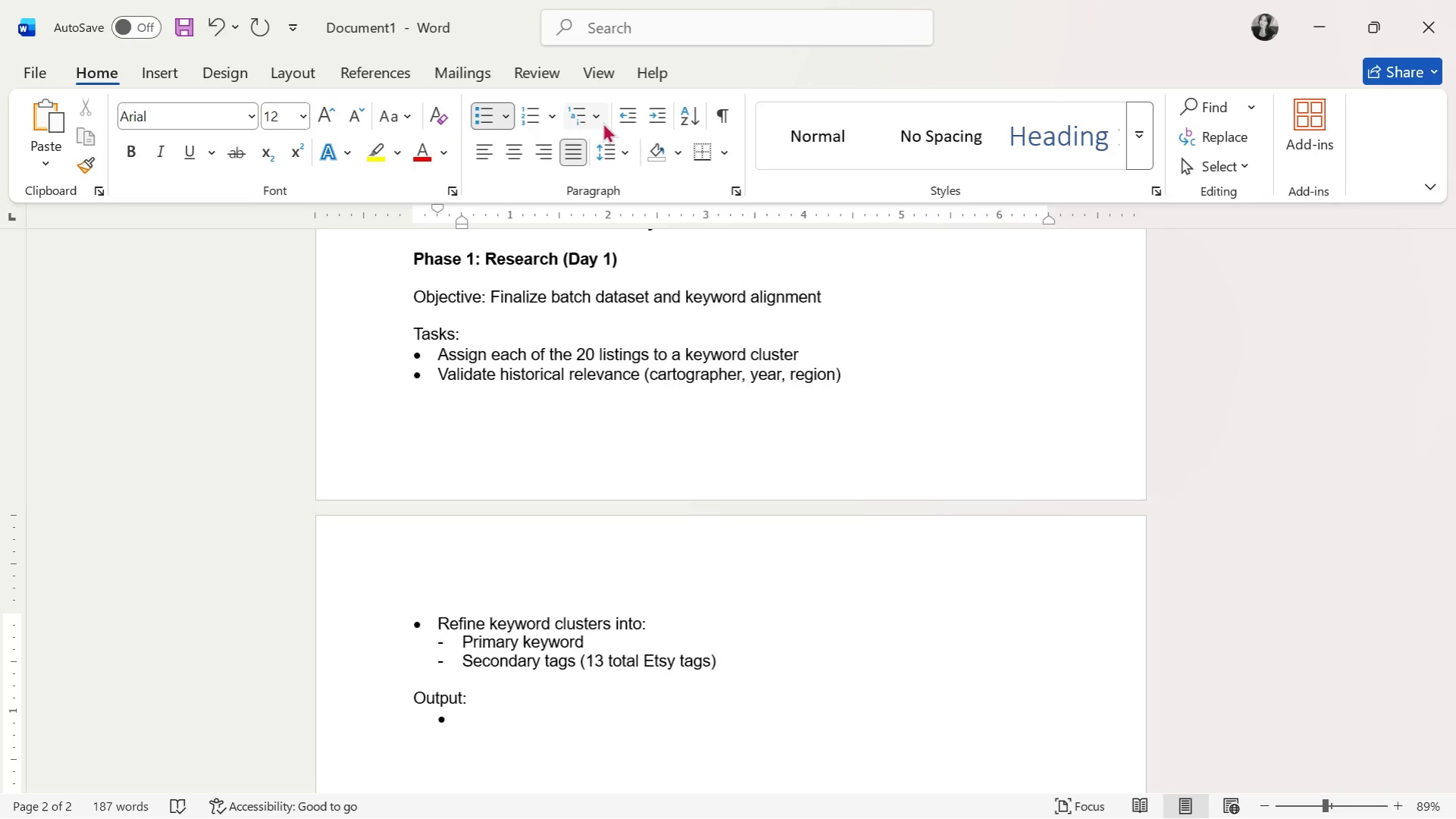 
left_click([619, 114])
 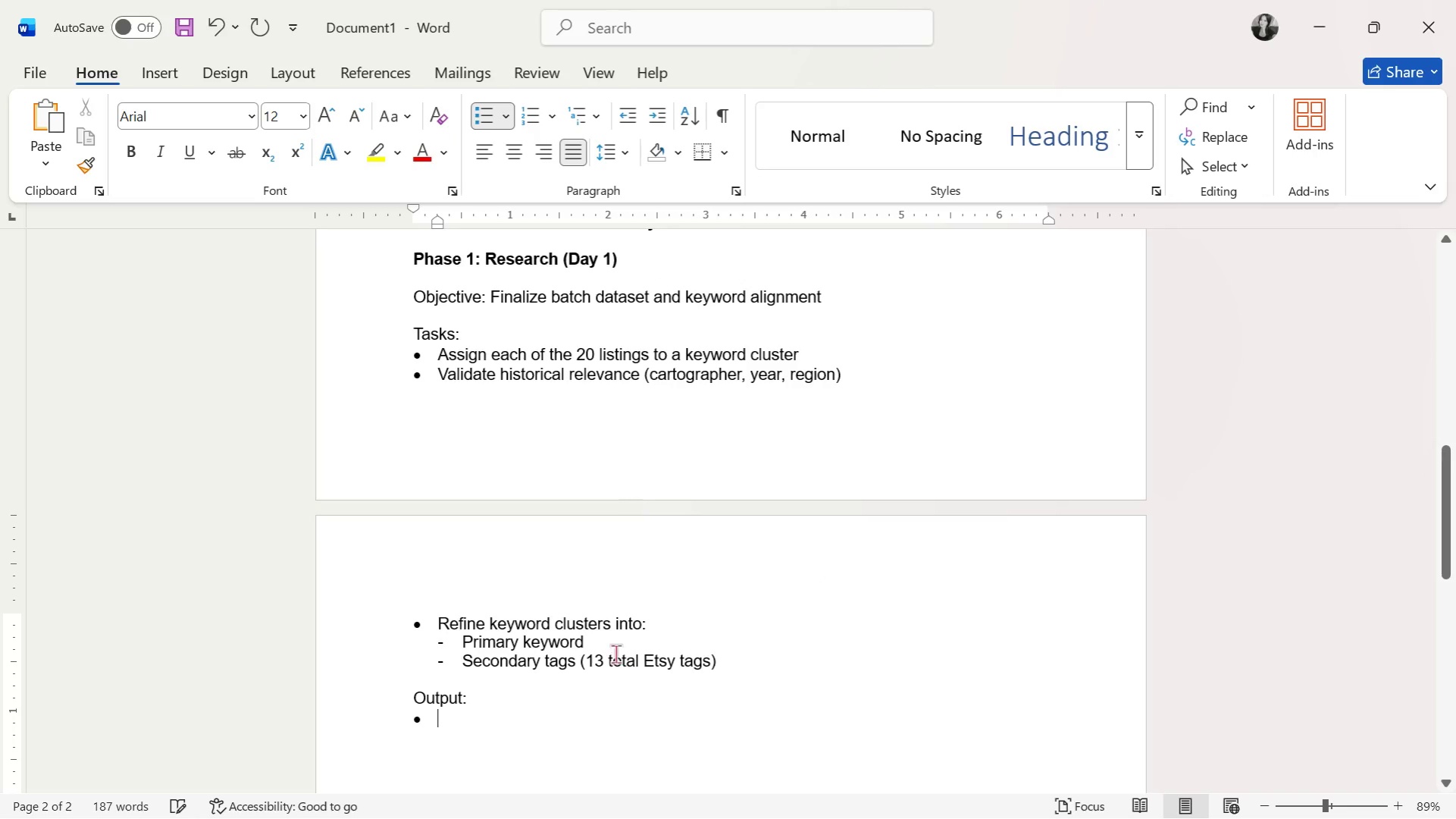 
scroll: coordinate [632, 642], scroll_direction: down, amount: 5.0
 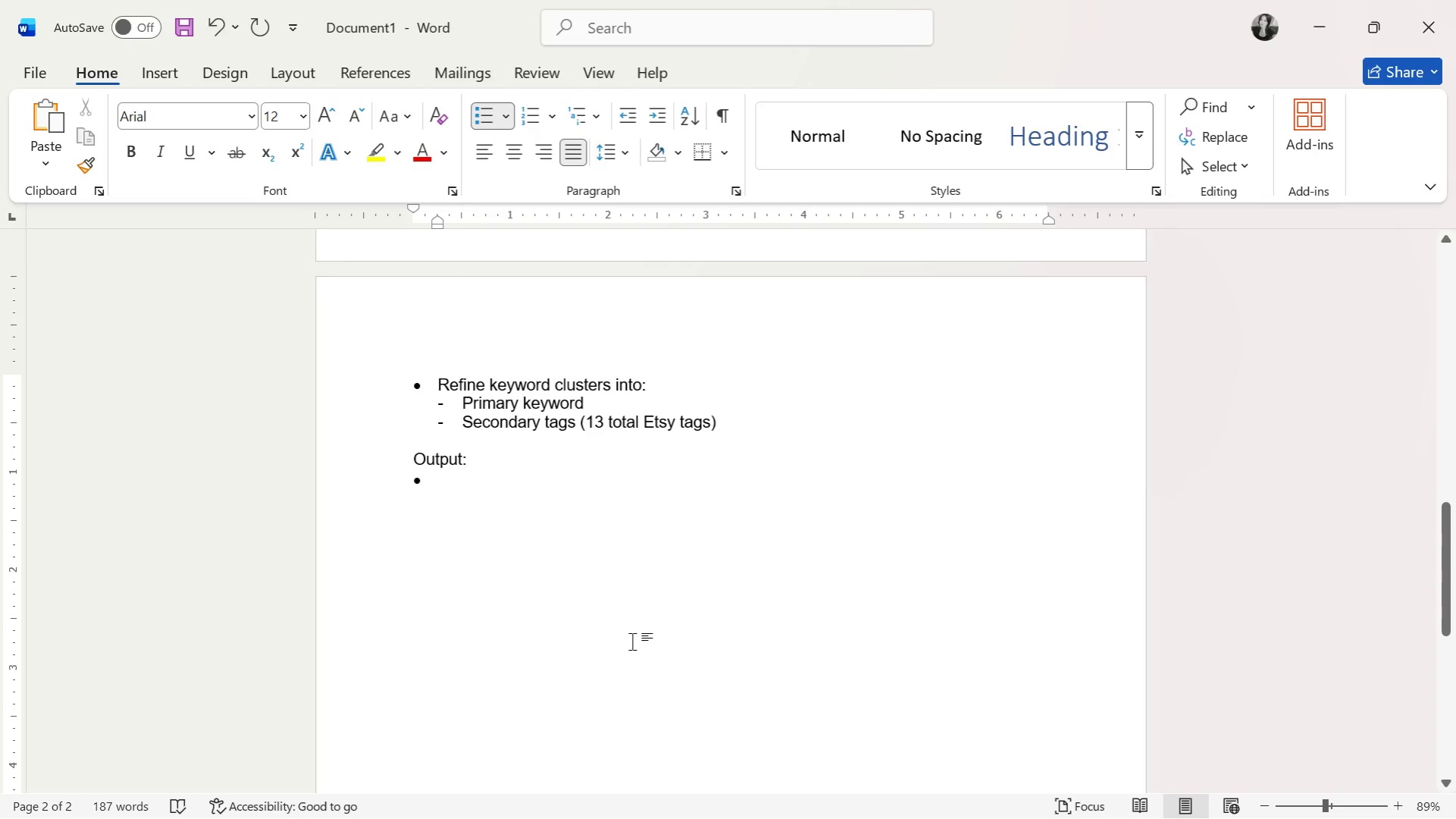 
type(Finalized batch planning sheet (see CSV))
 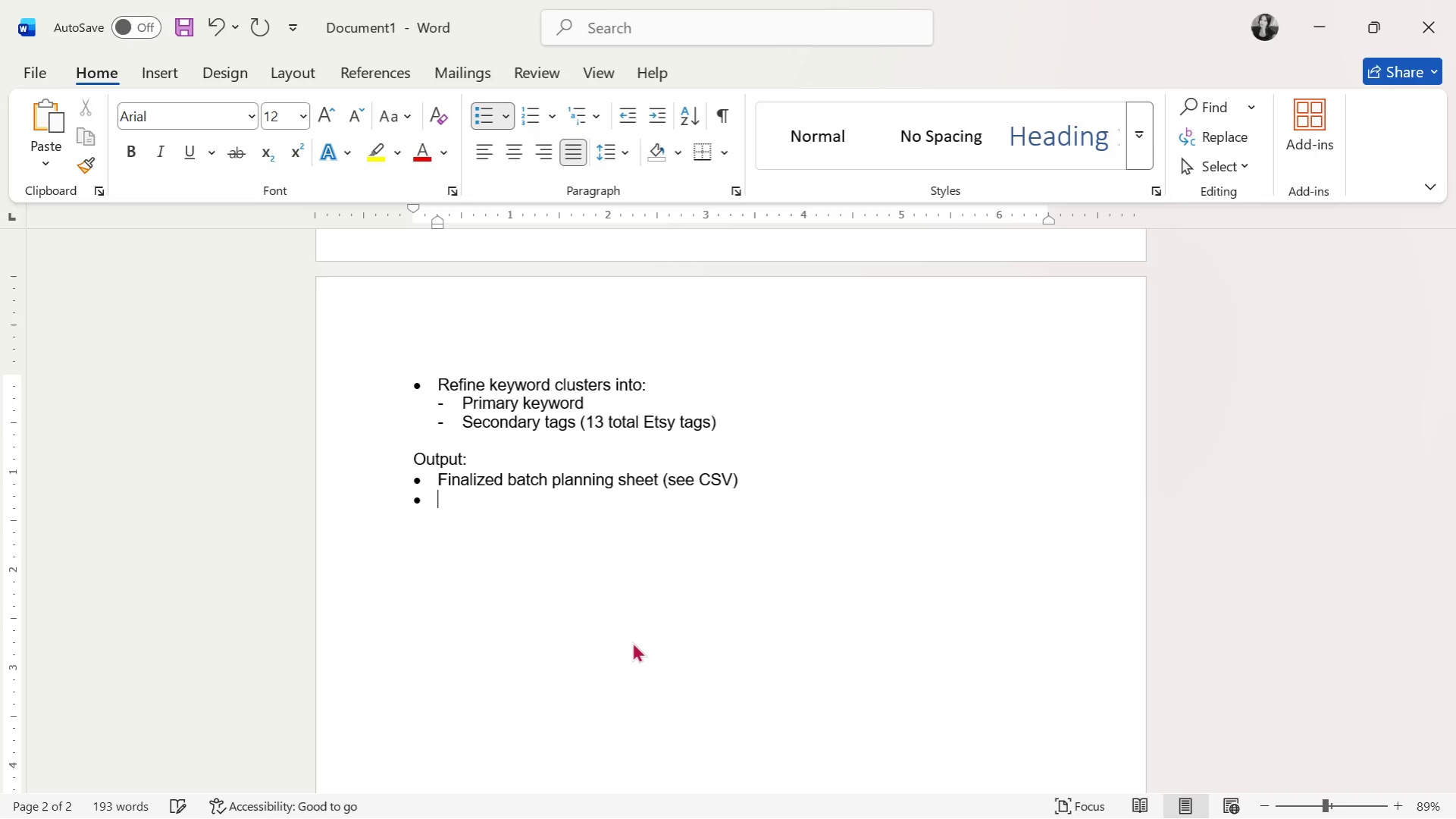 
 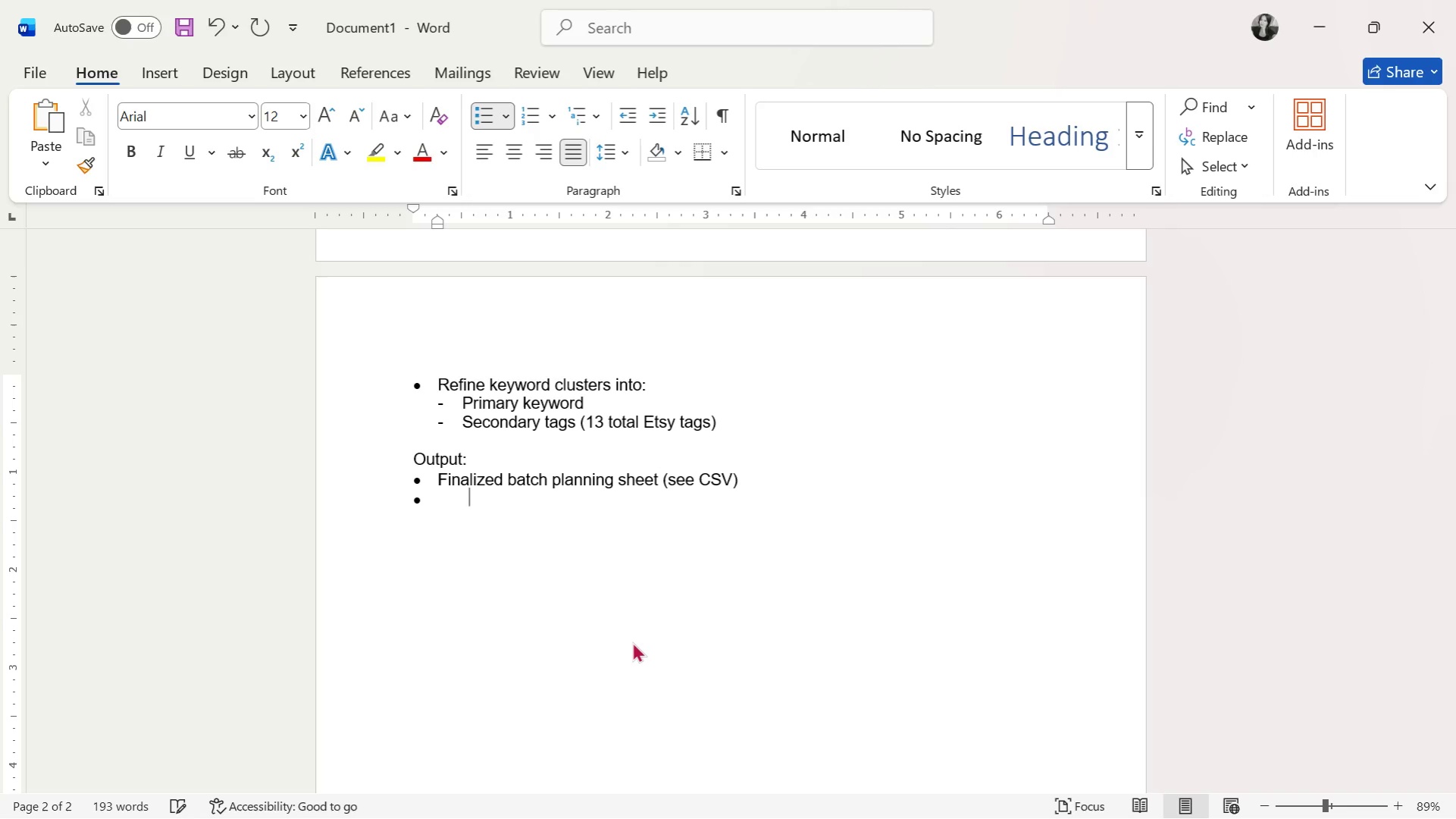 
key(Enter)
 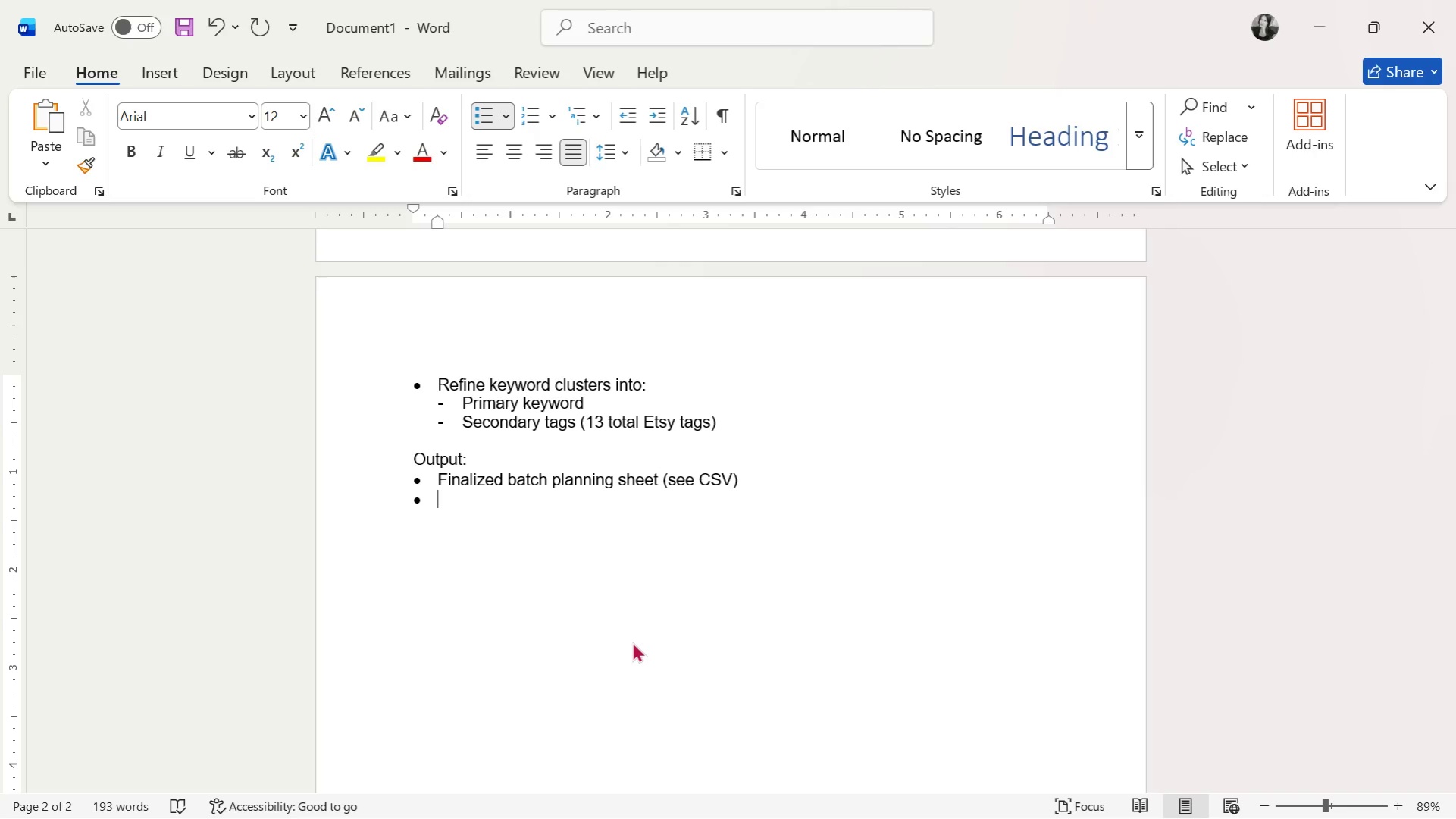 
key(Enter)
 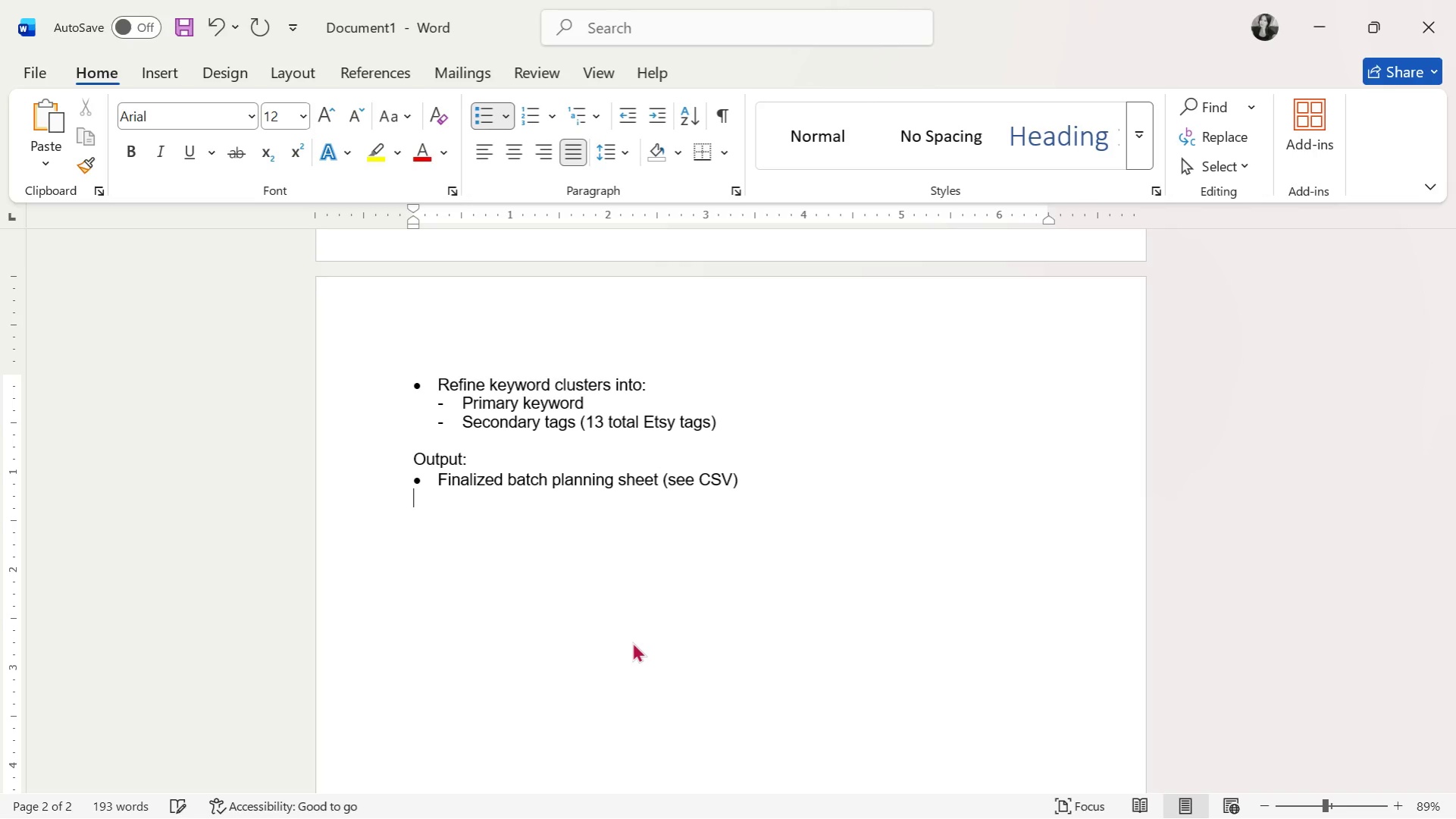 
key(Enter)
 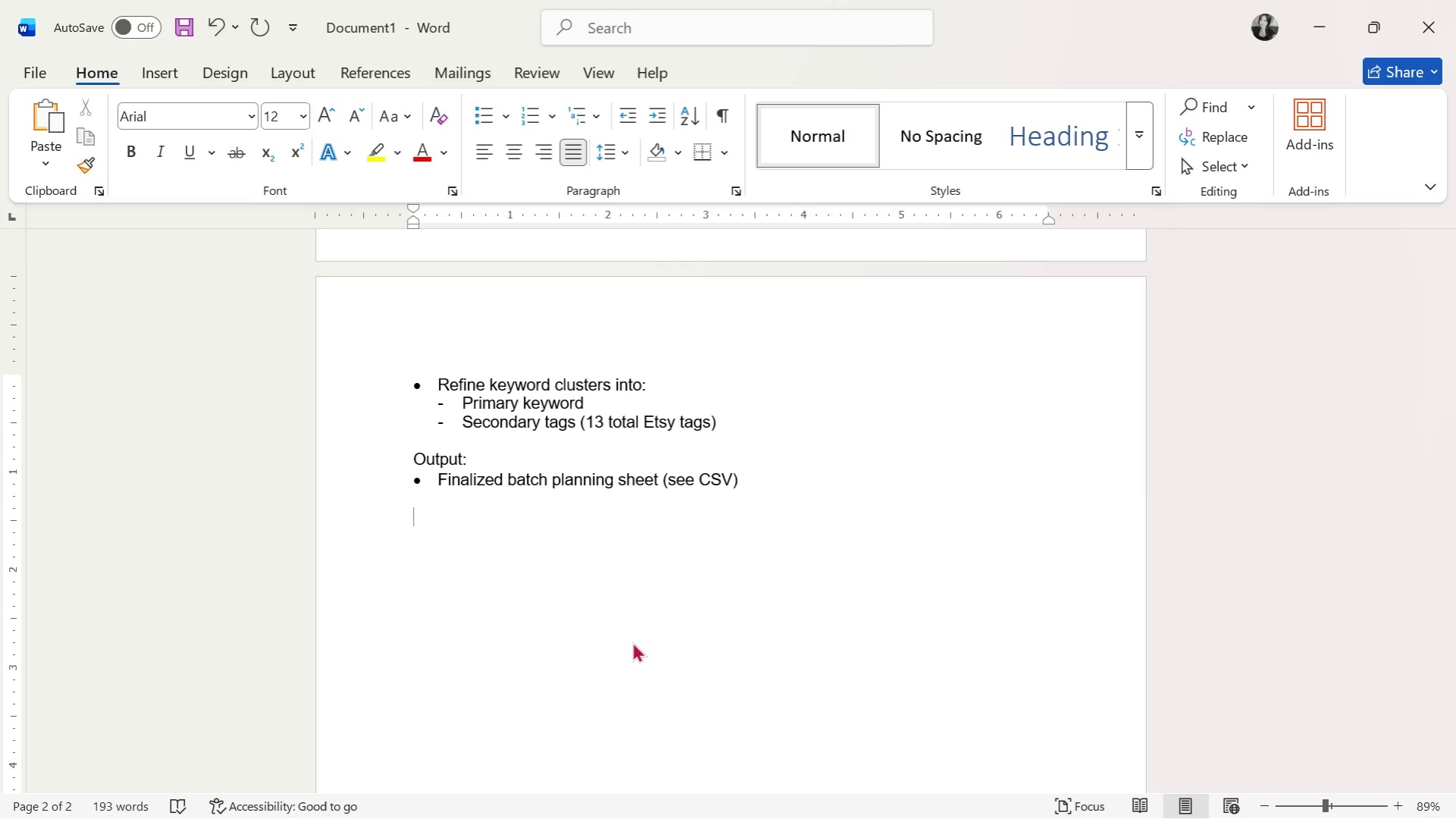 
key(Control+B)
 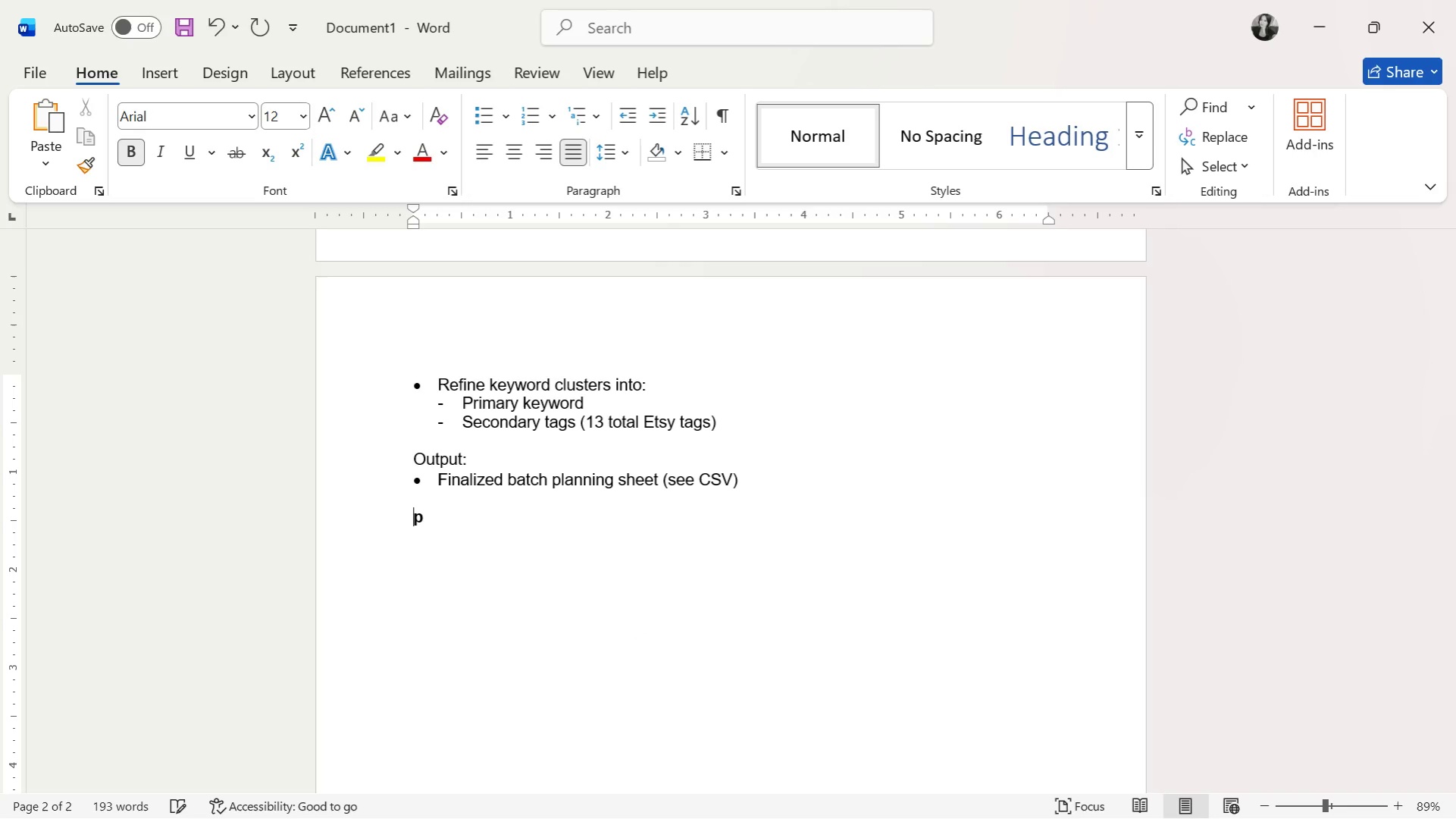 
type(p)
key(Backspace)
type(Phase 2: Creative (Visuals) (Day 2-3))
 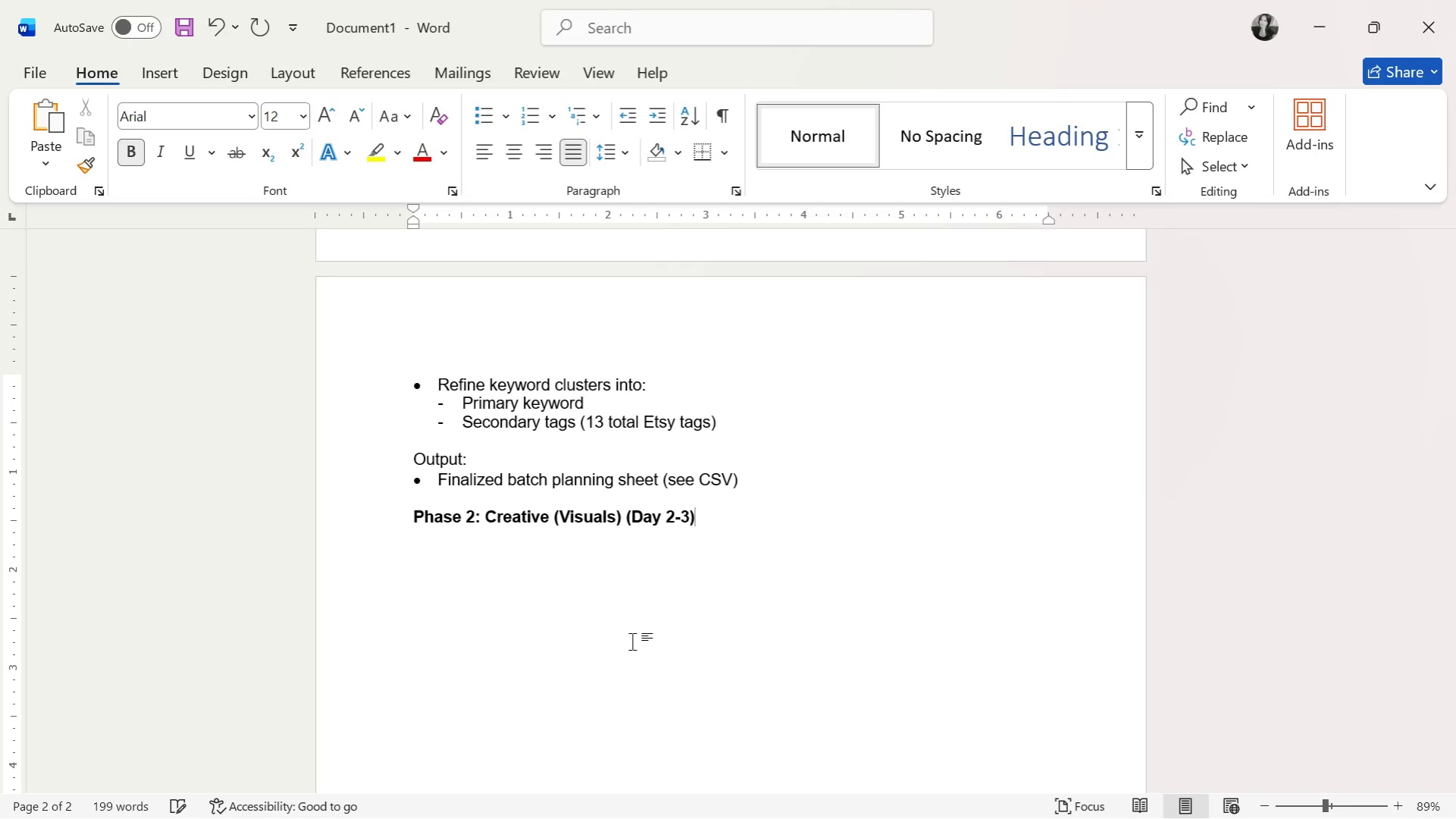 
key(Enter)
 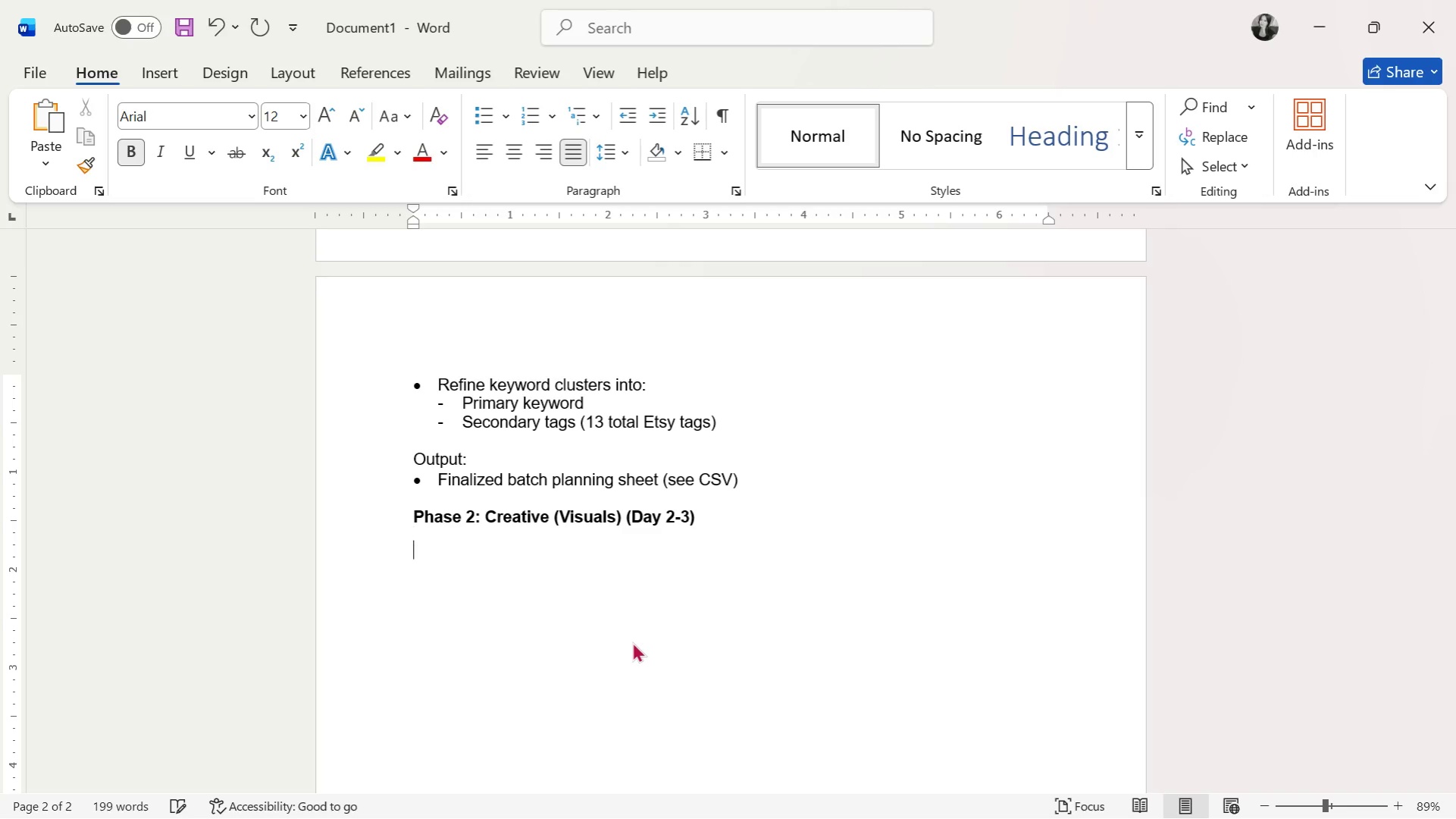 
key(Enter)
 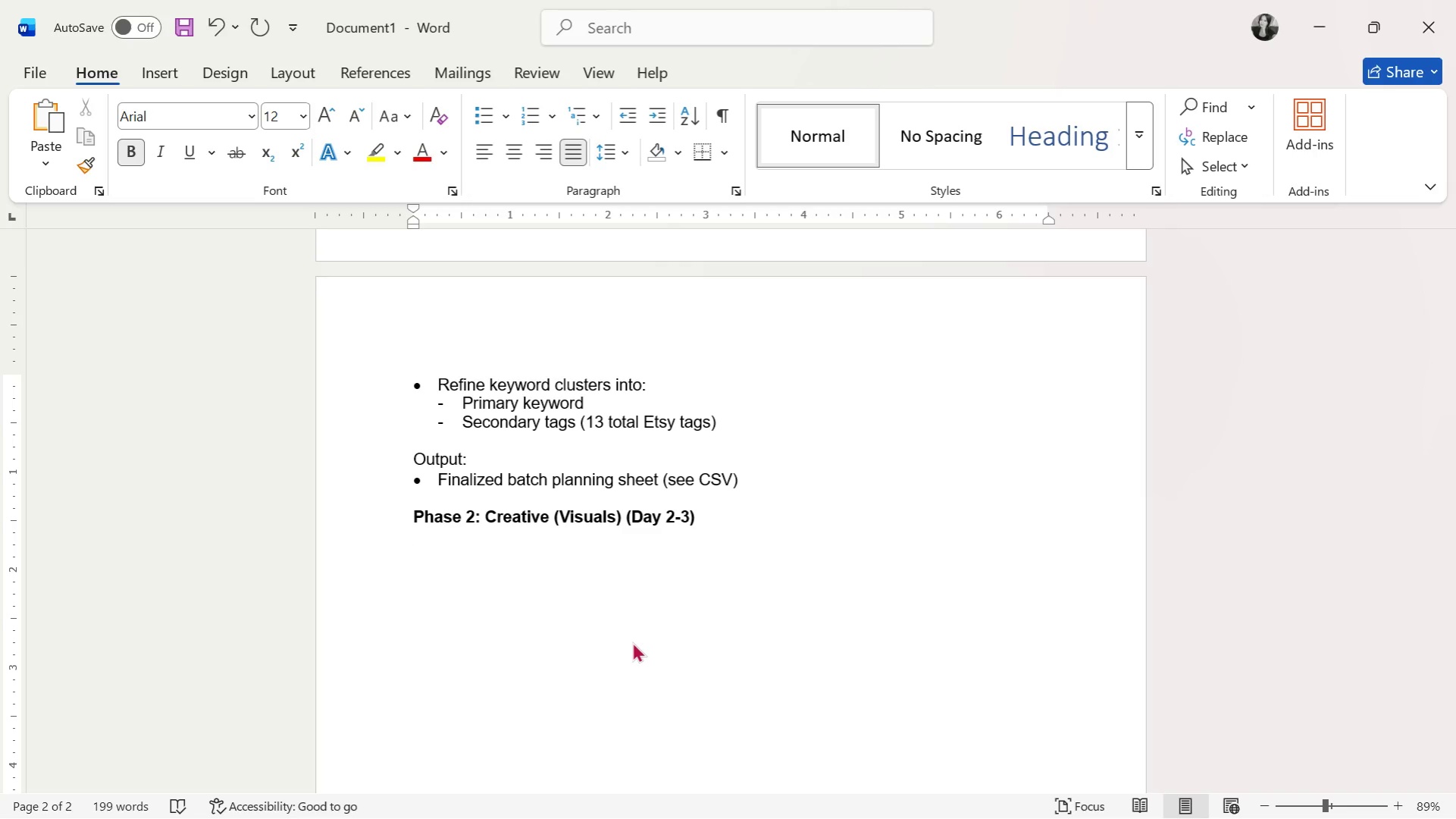 
key(Control+ControlLeft)
 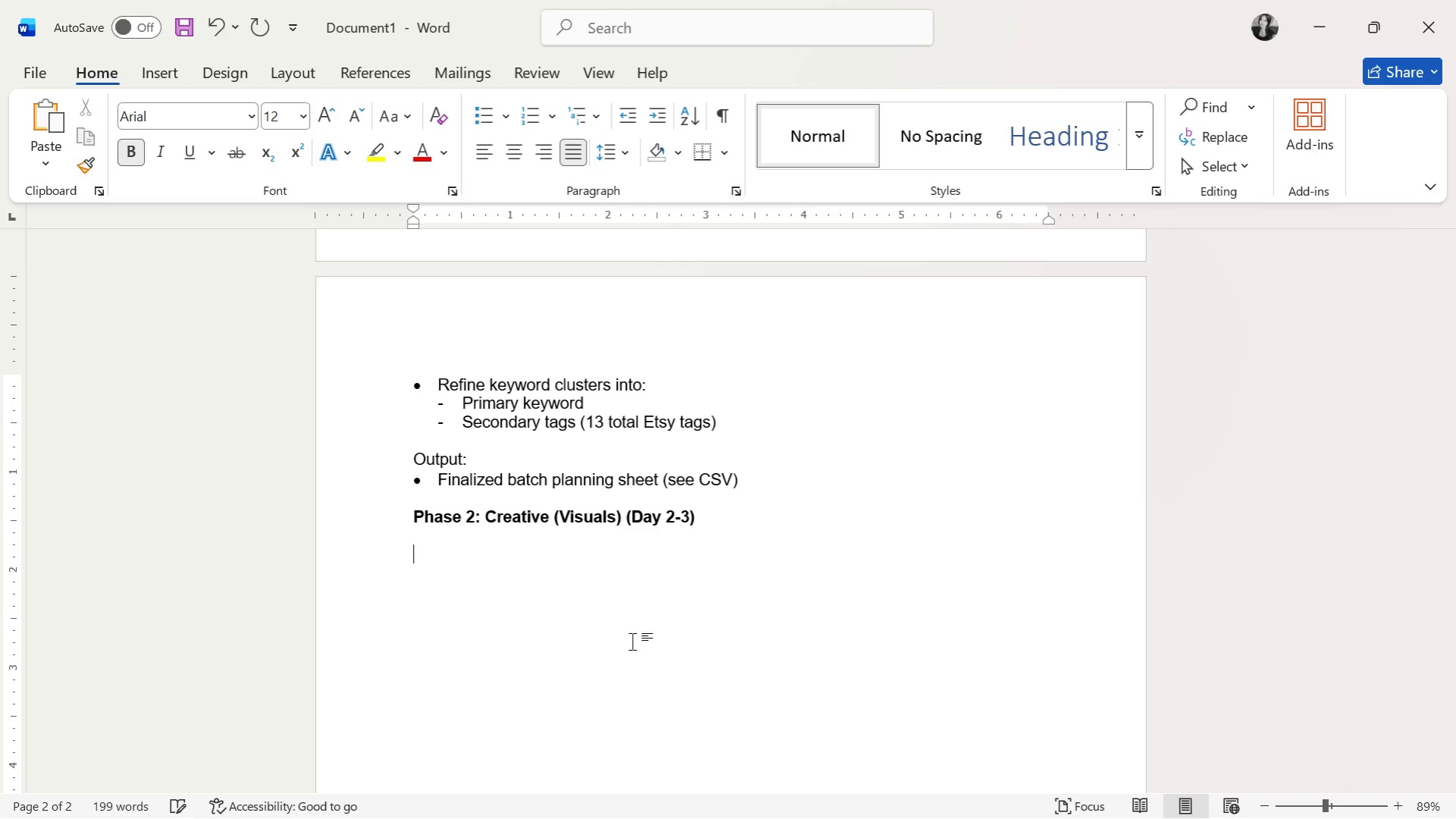 
key(Control+B)
 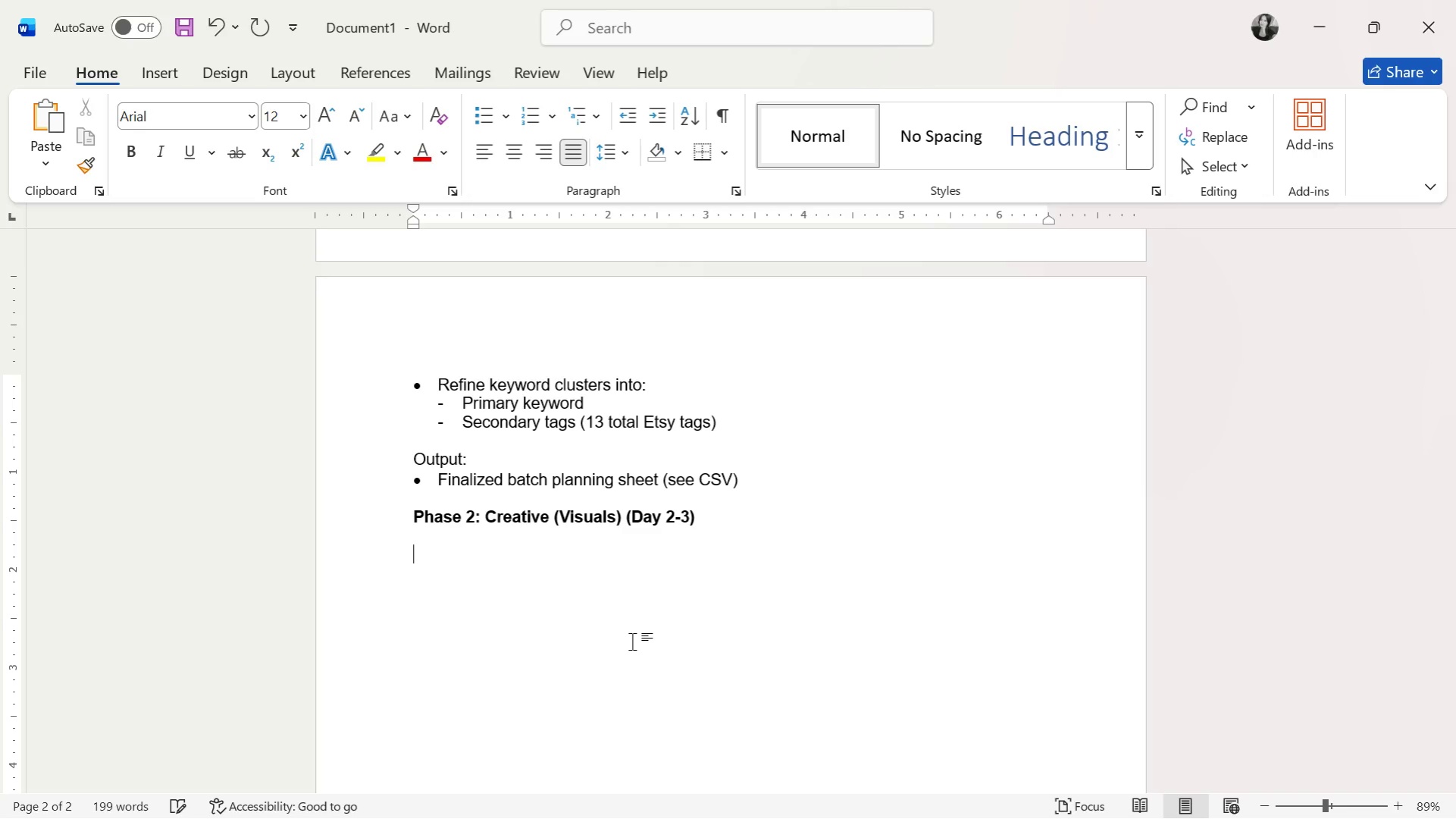 
type(Objective: Produce consistent )
key(Backspace)
type(, premium visuals)
 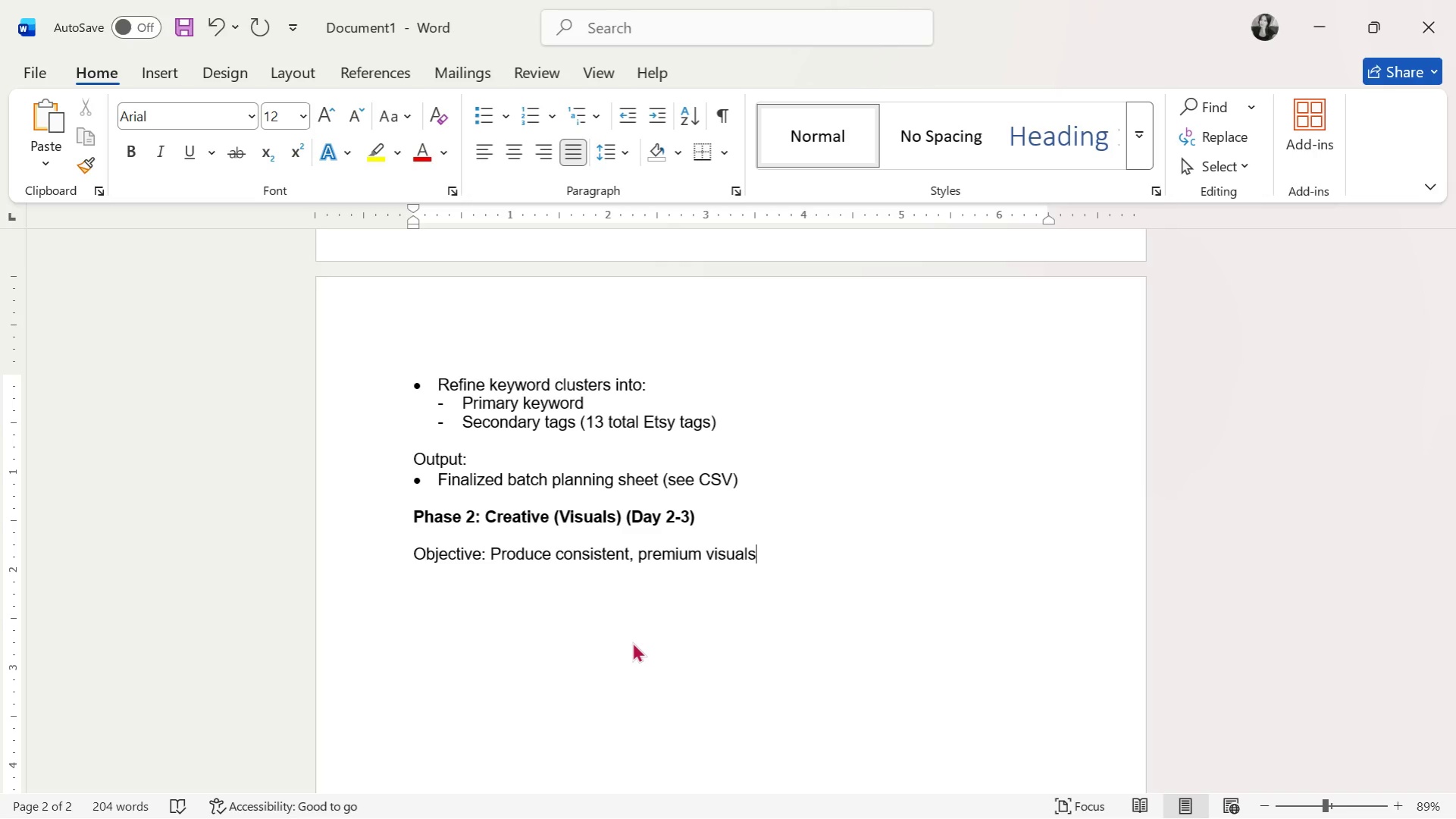 
key(Enter)
 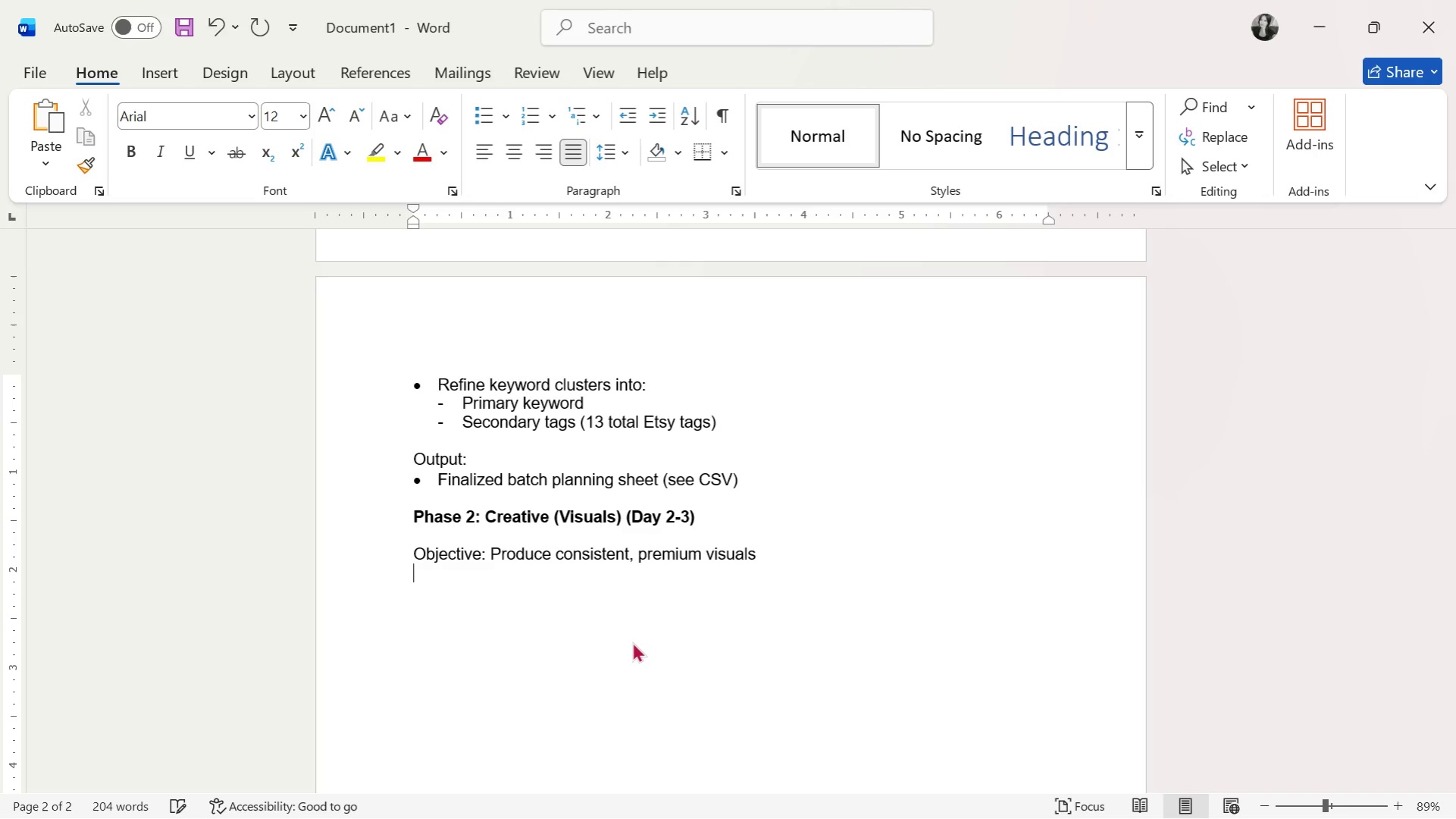 
key(Enter)
 